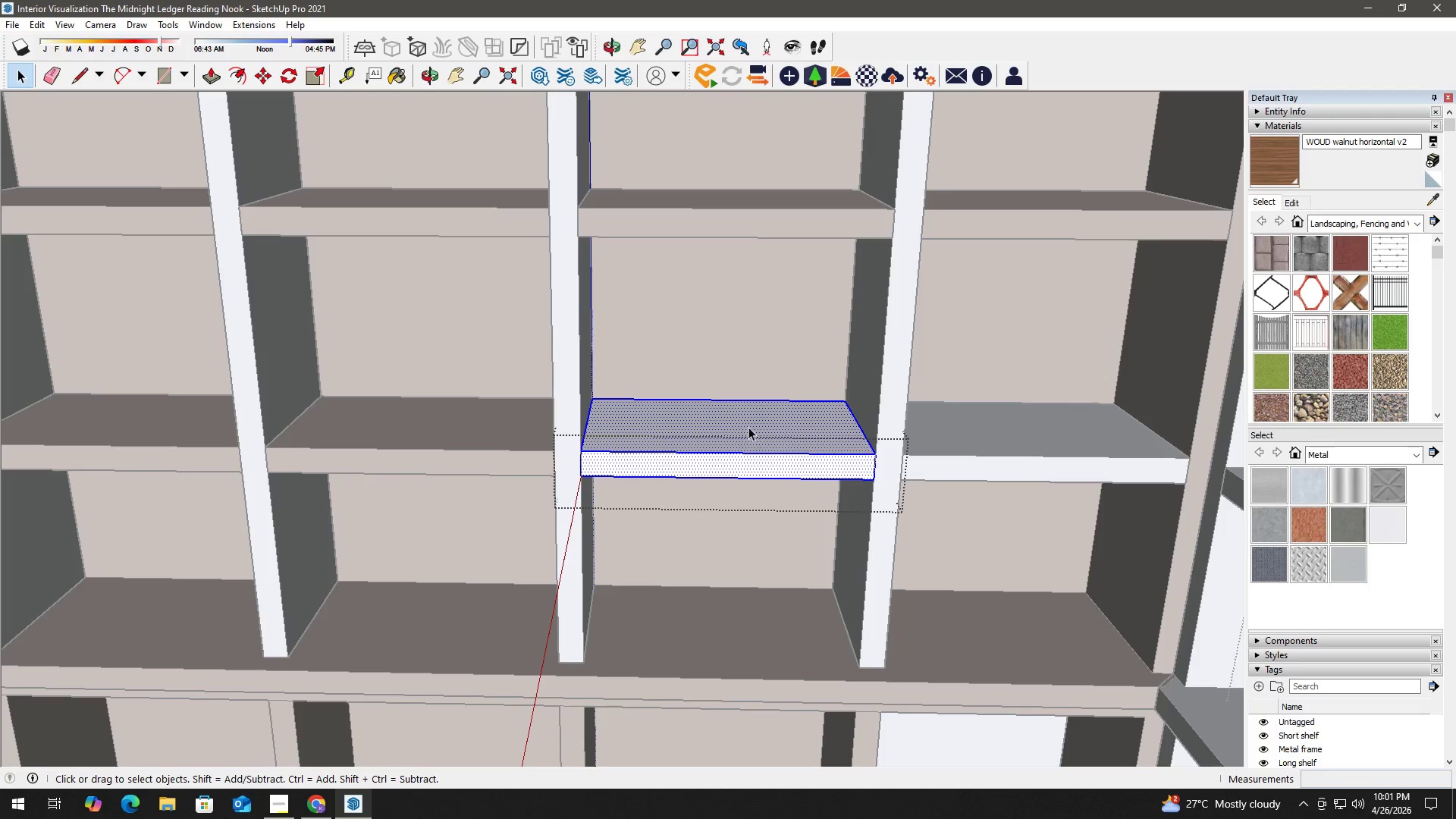 
key(B)
 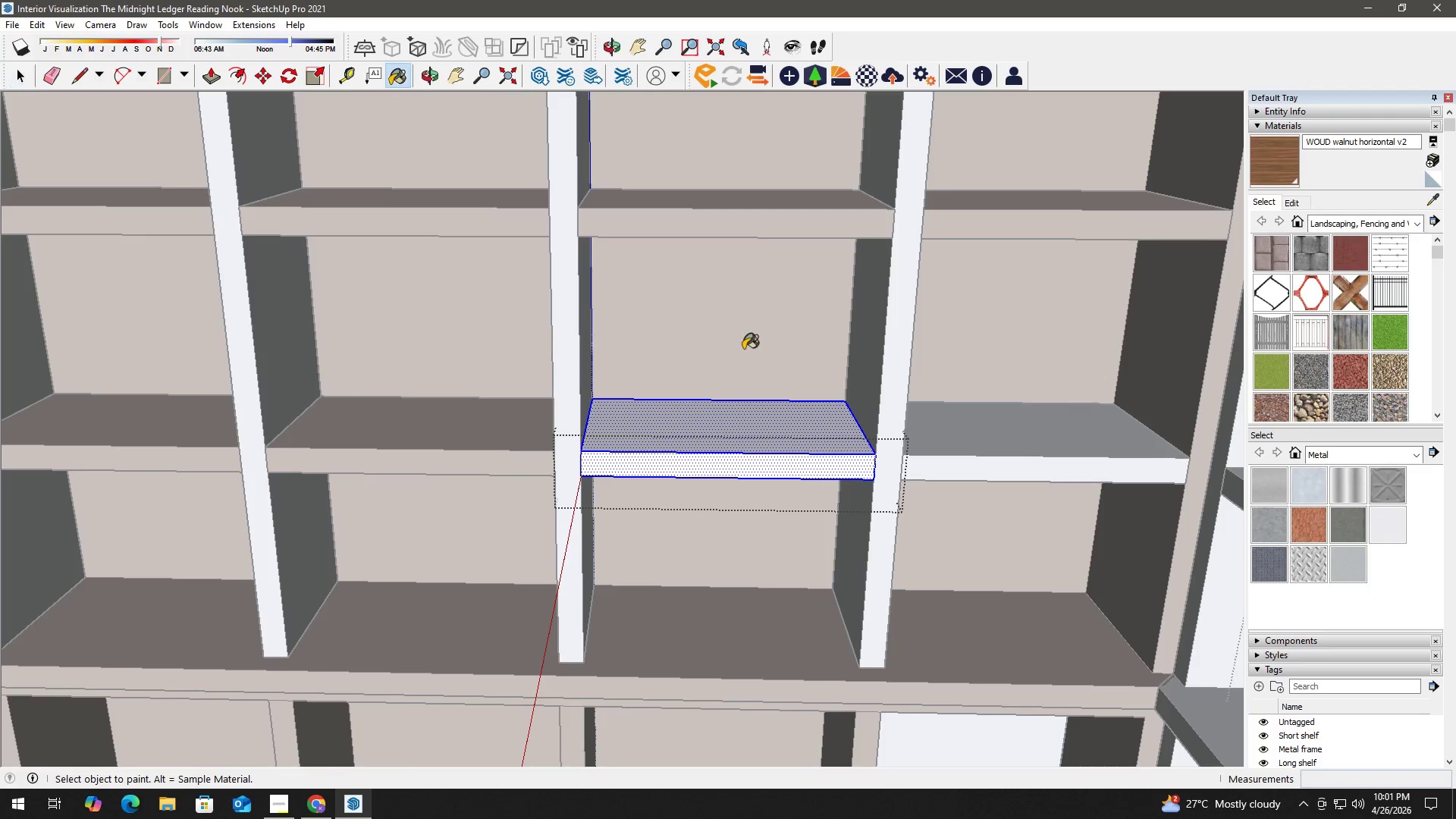 
key(Alt+AltLeft)
 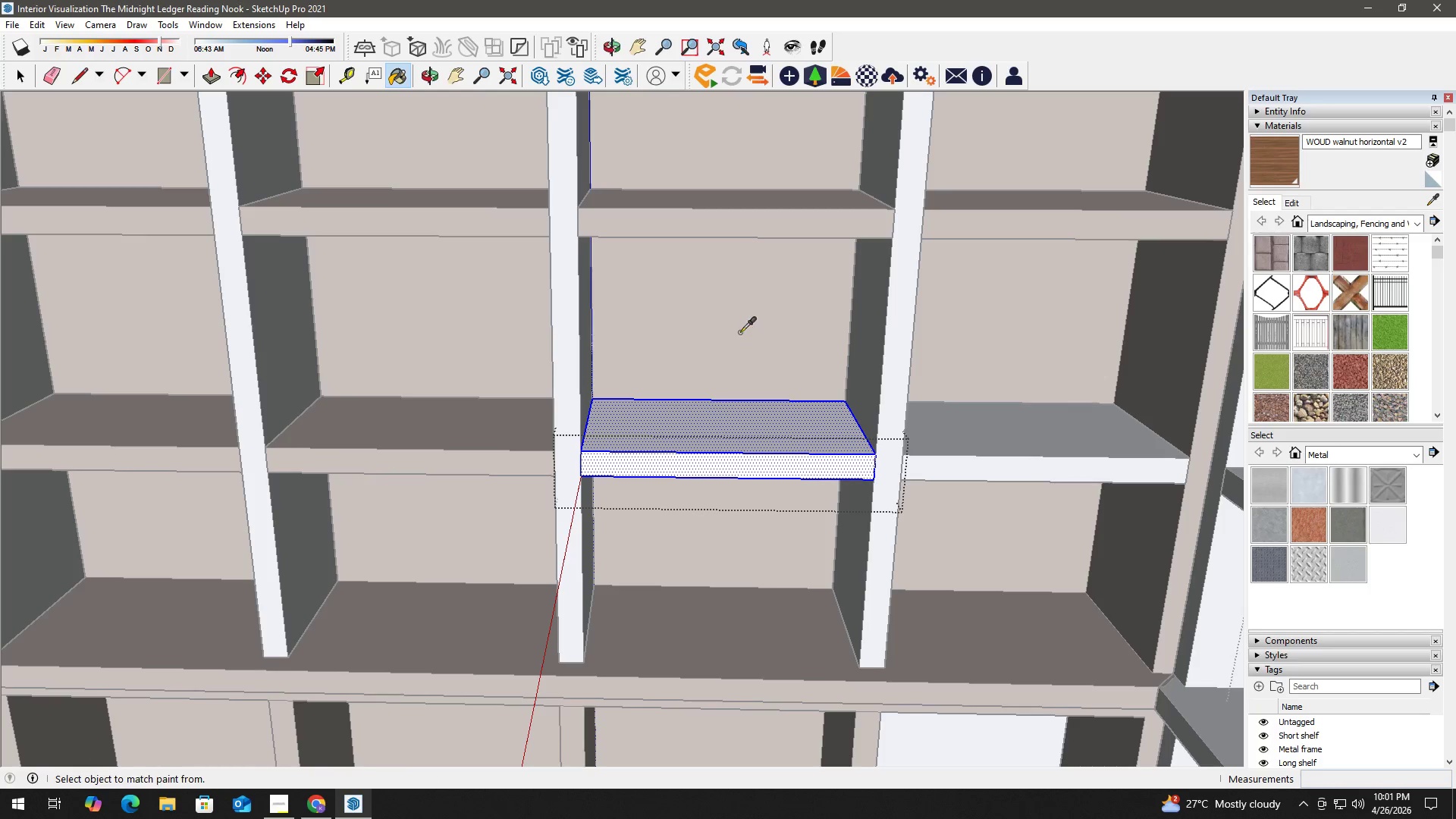 
left_click([740, 332])
 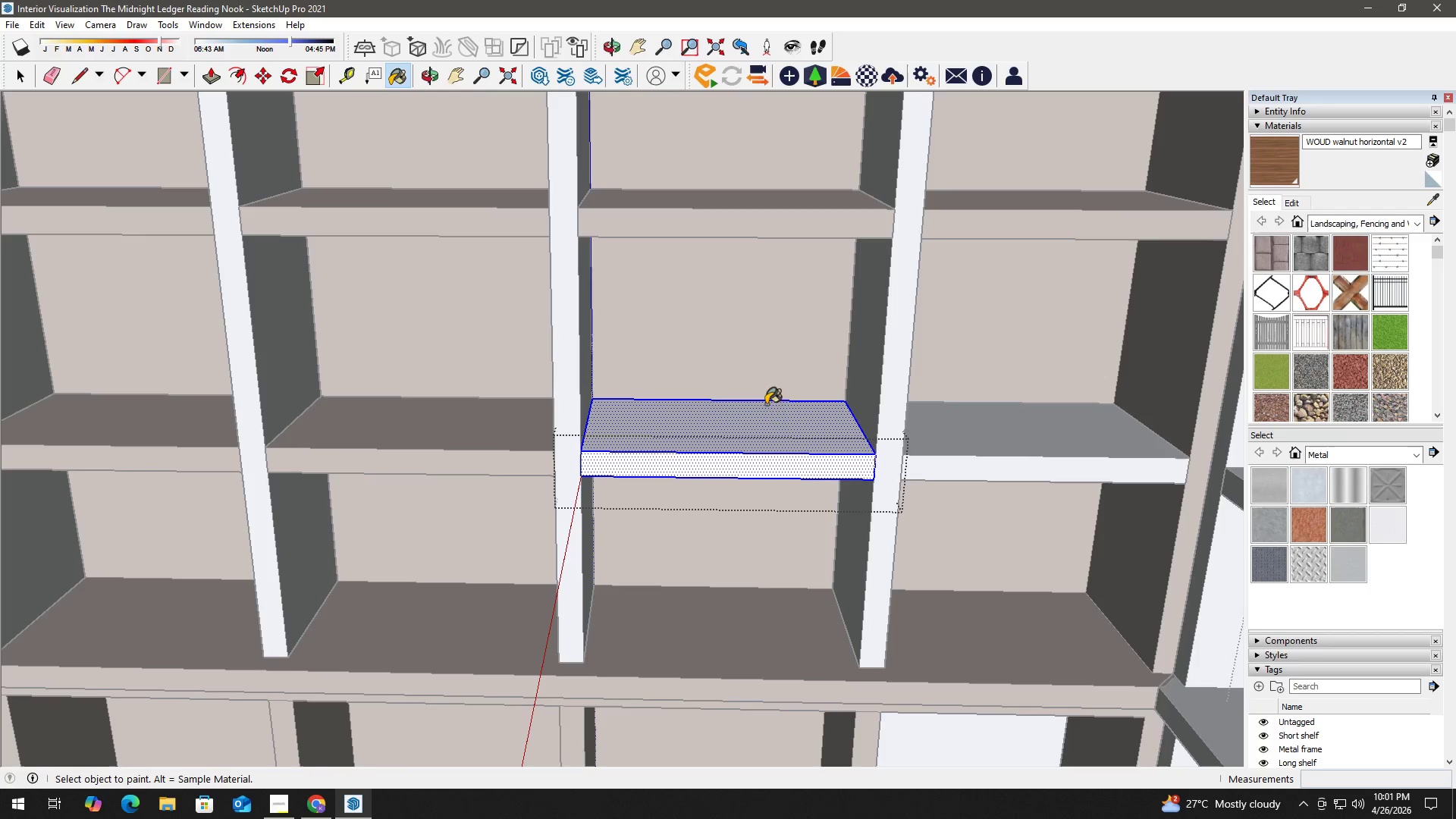 
double_click([773, 432])
 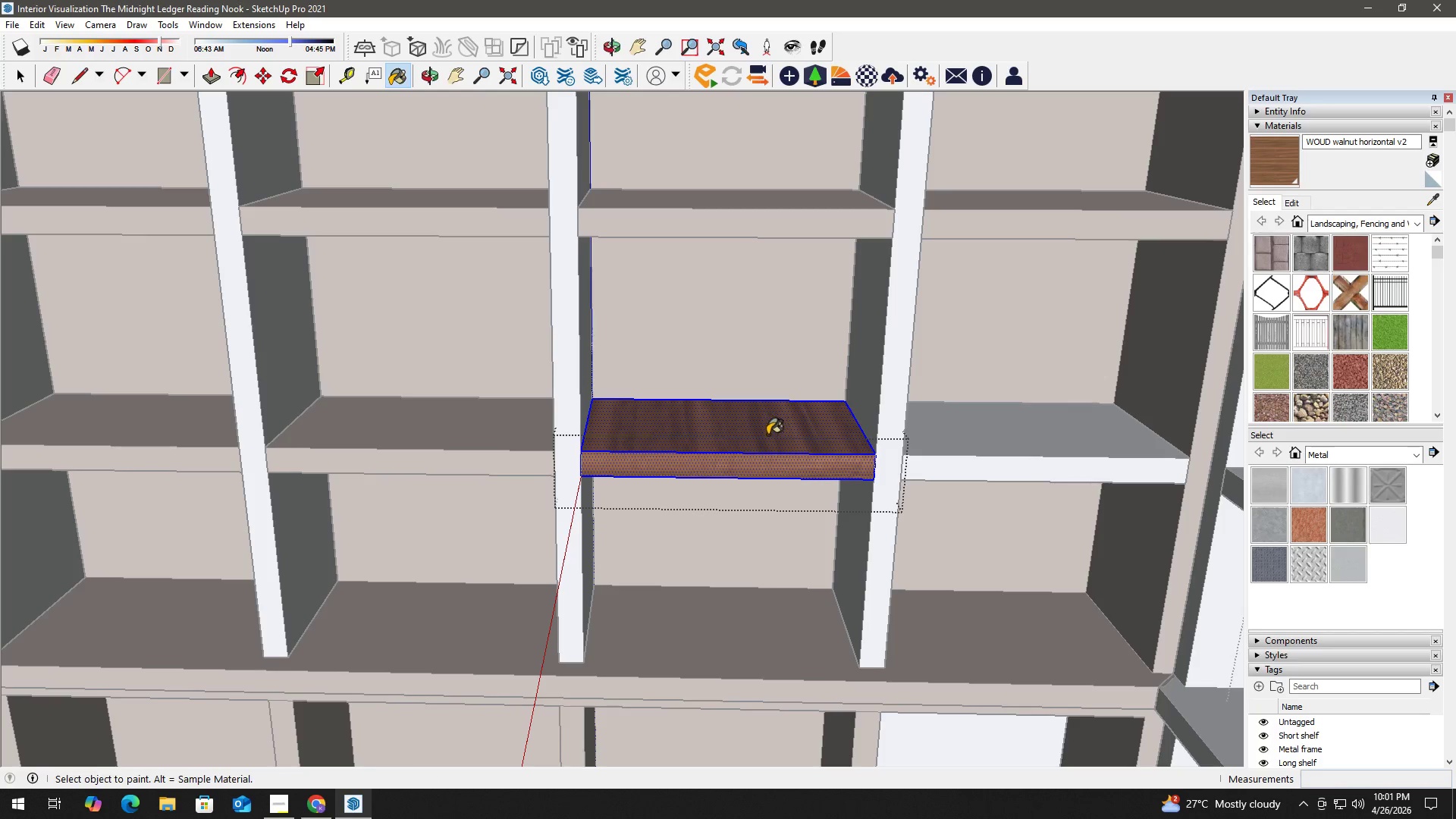 
key(Space)
 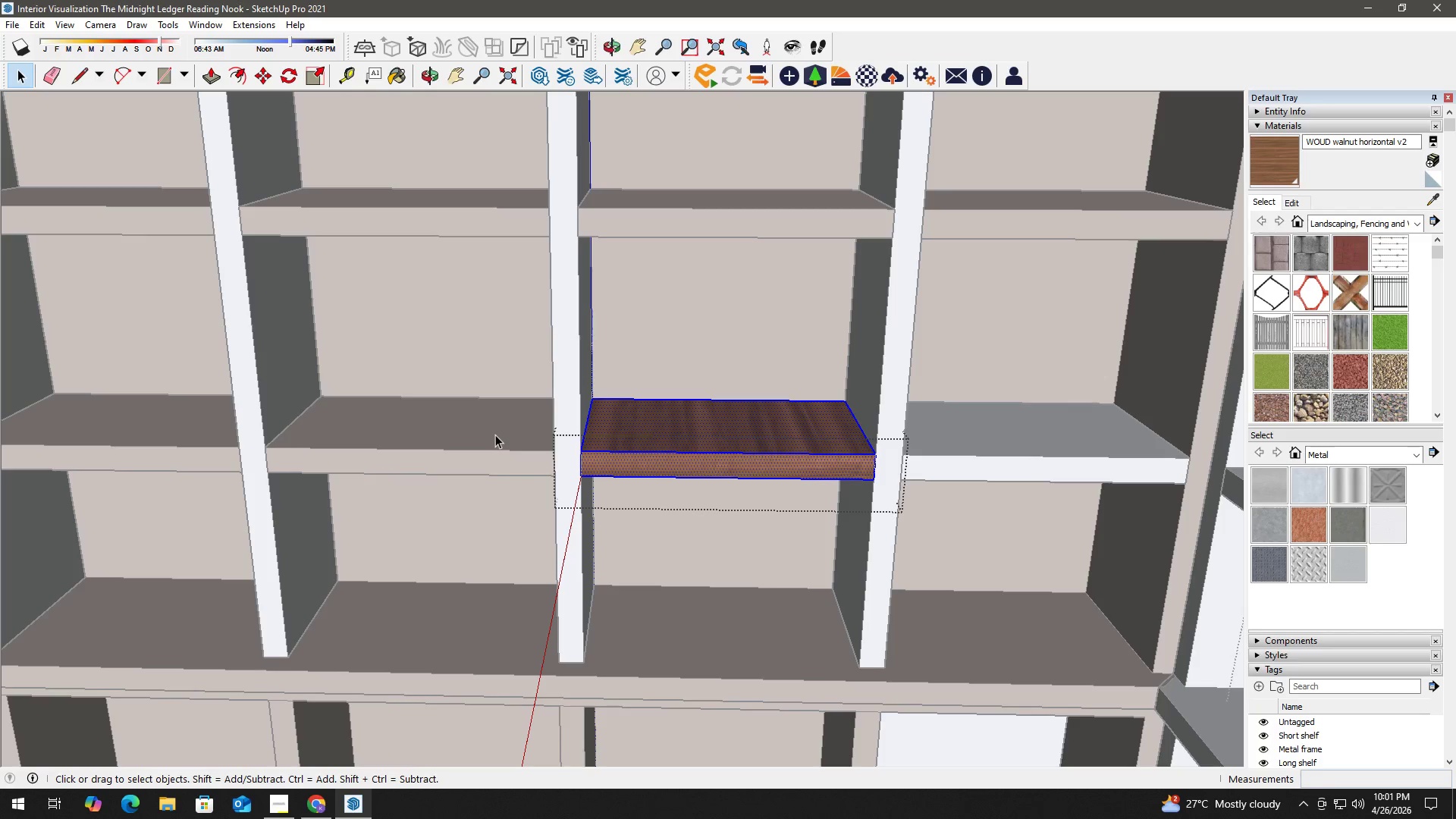 
key(B)
 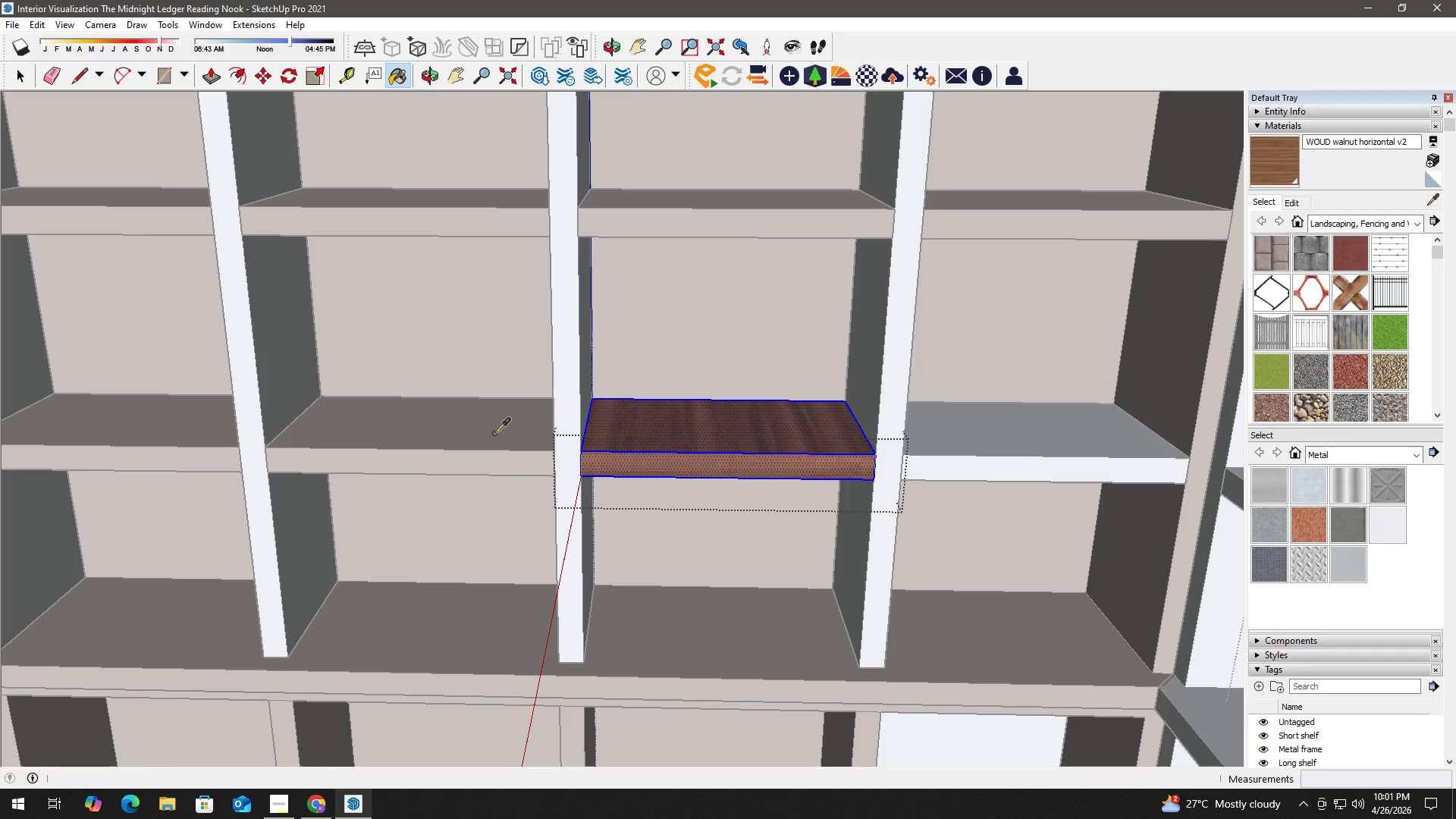 
key(Alt+AltLeft)
 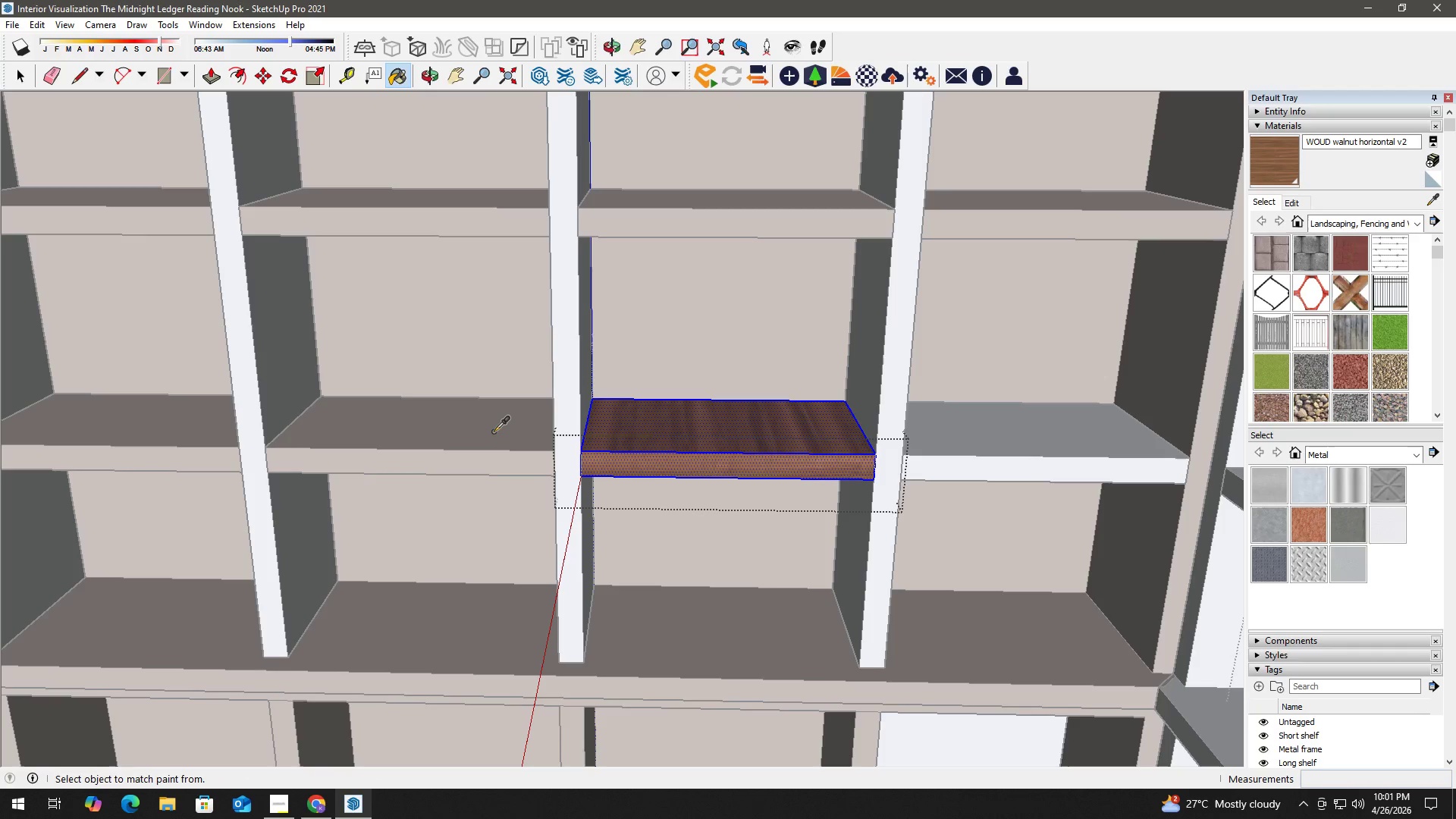 
left_click([494, 431])
 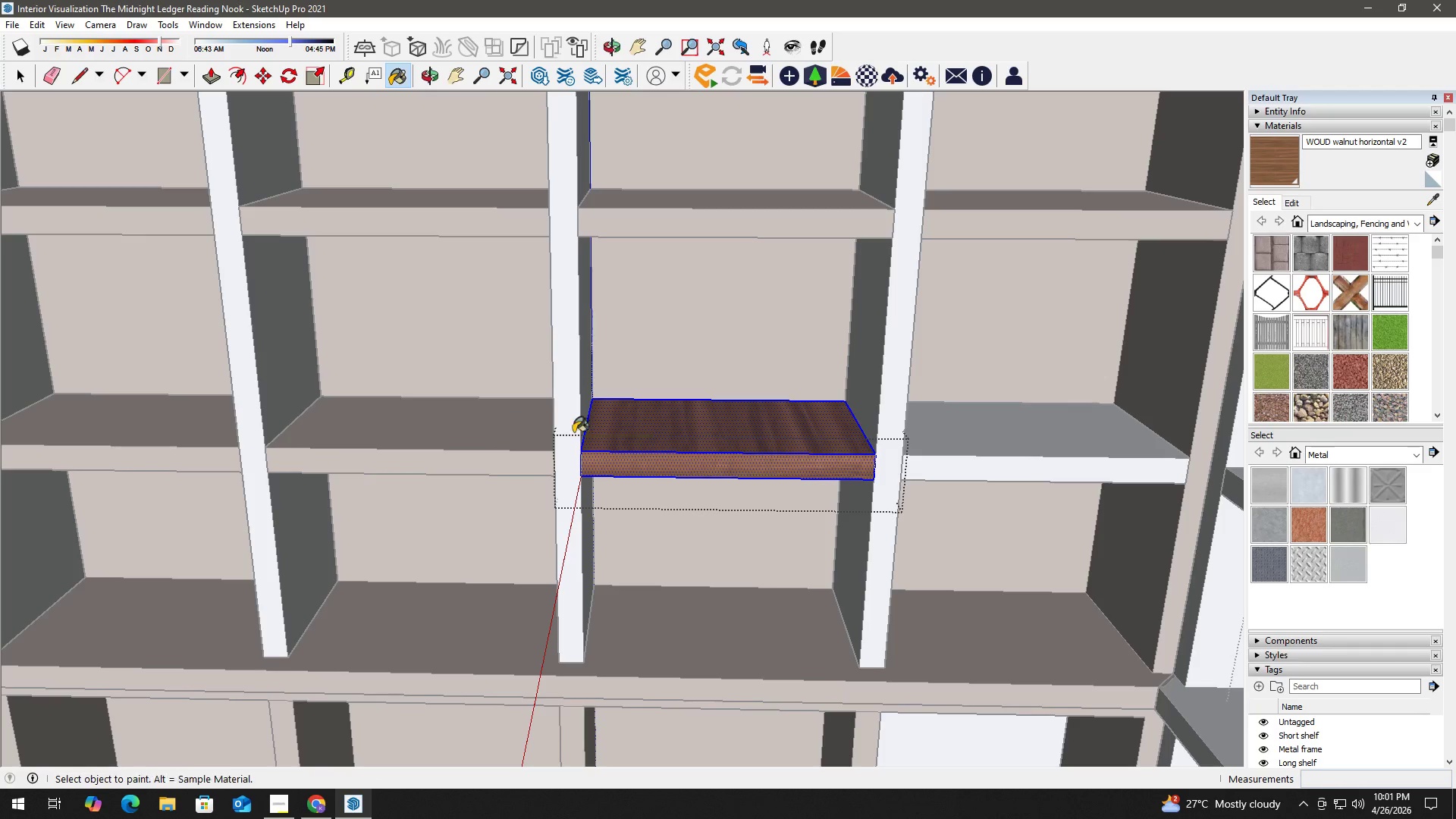 
key(Space)
 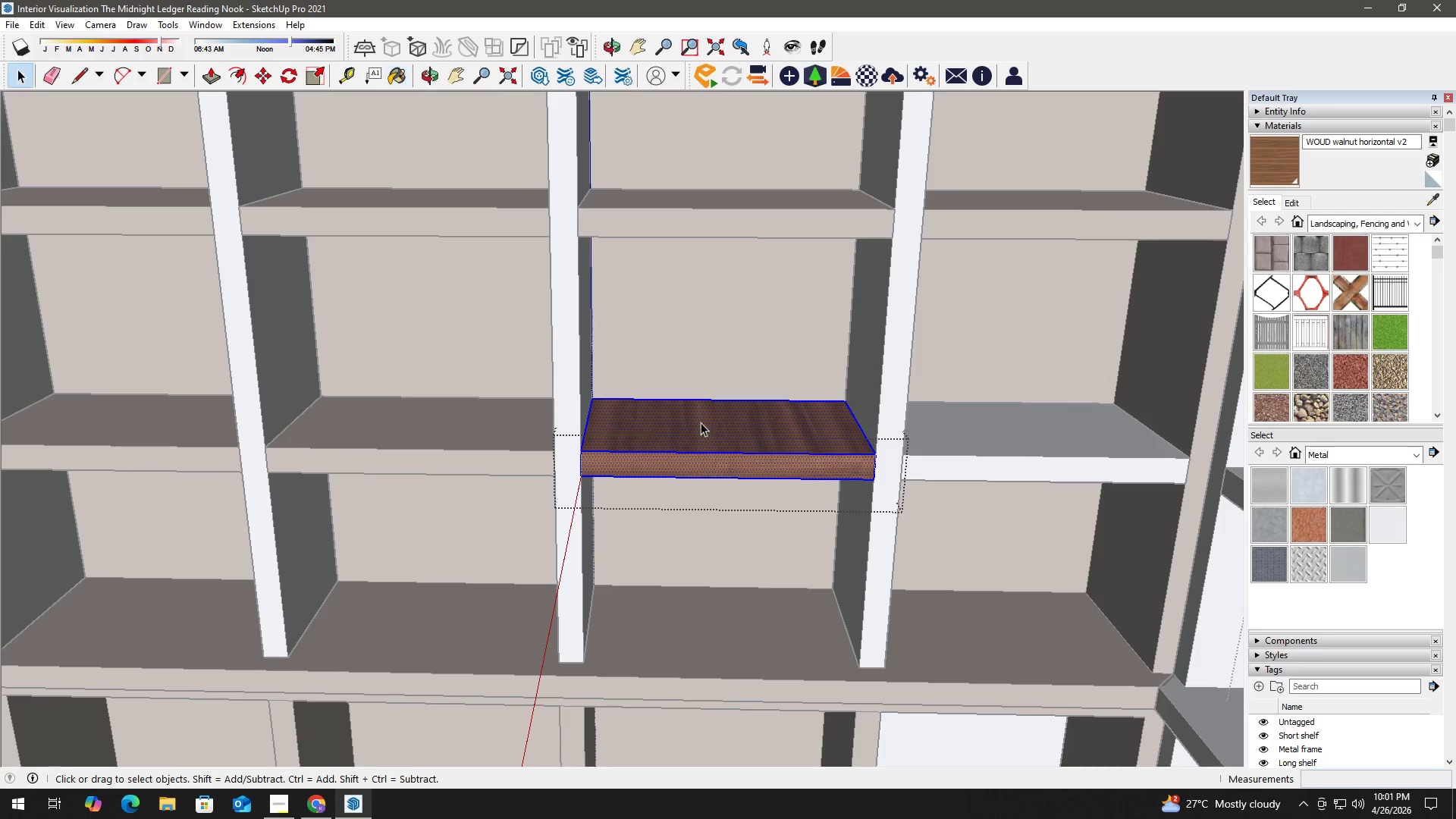 
double_click([701, 422])
 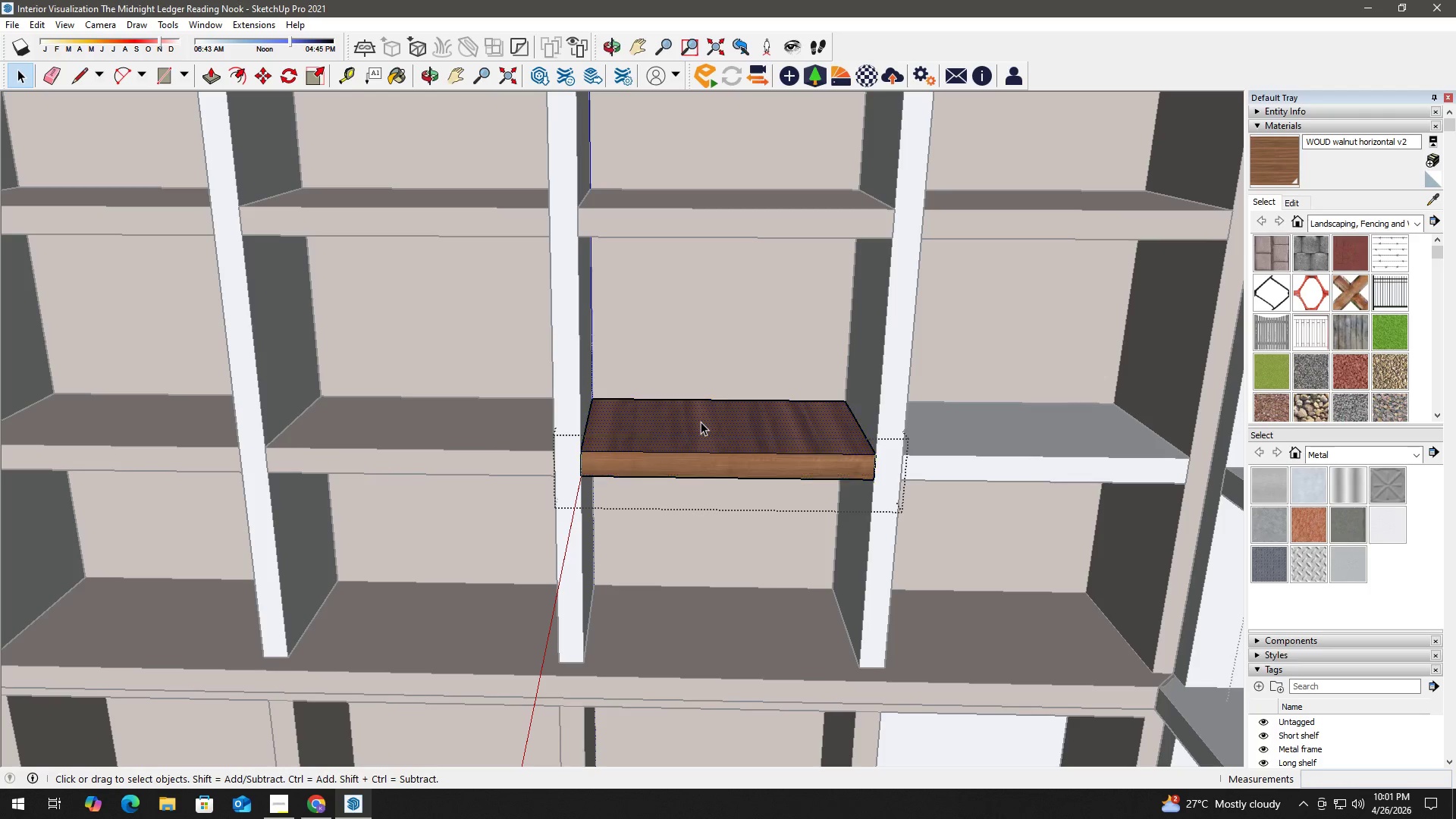 
key(B)
 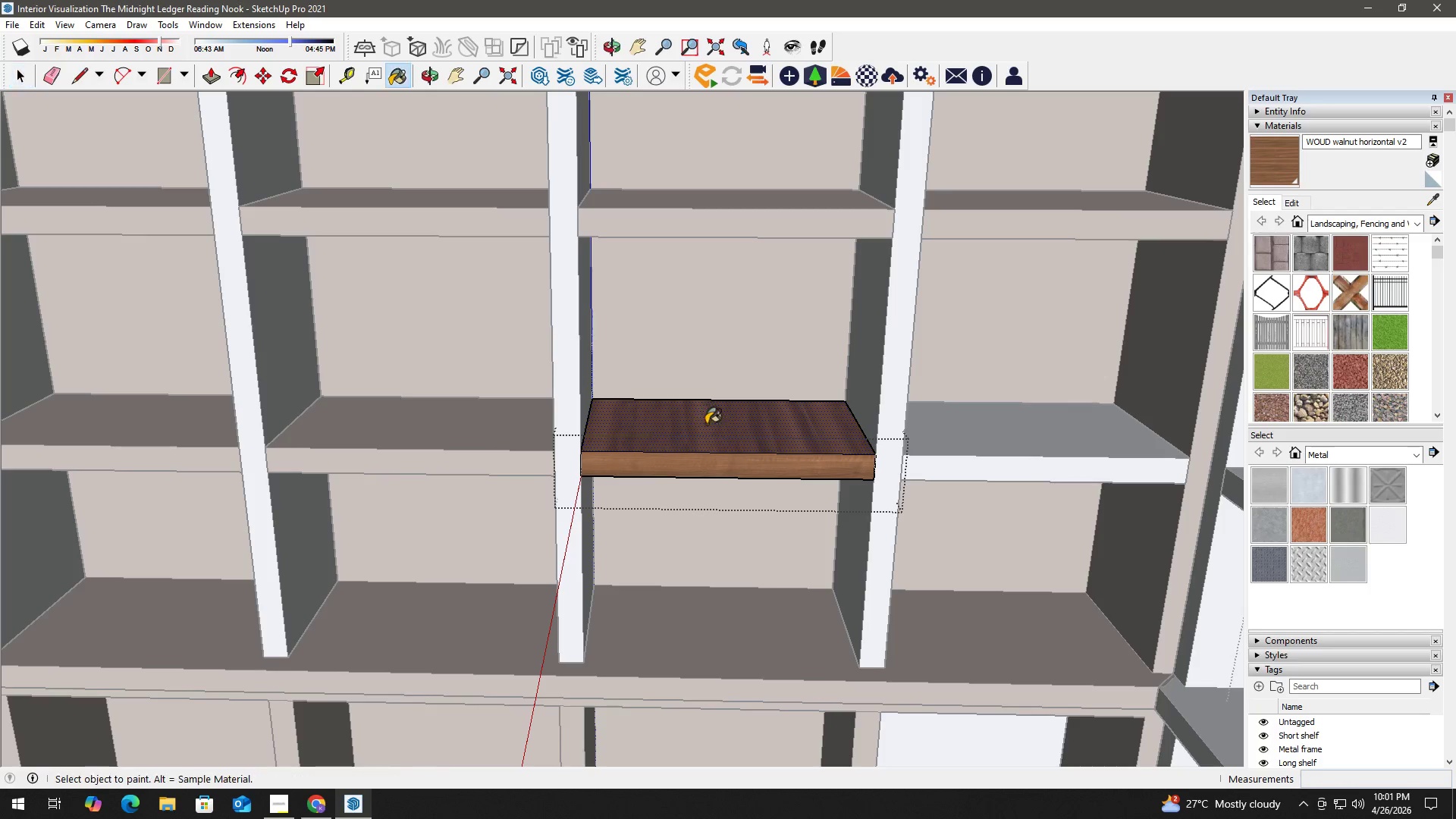 
triple_click([715, 425])
 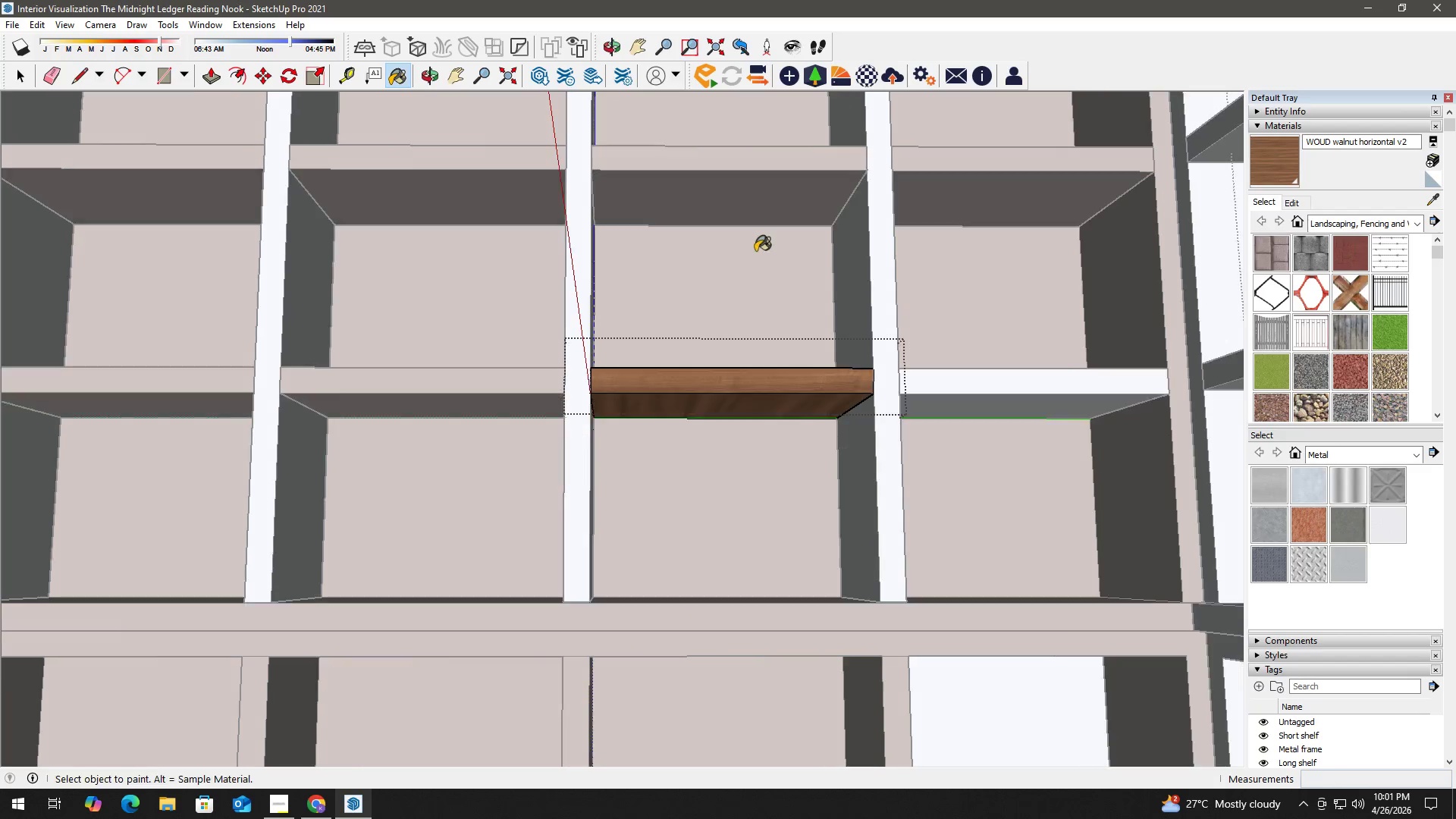 
scroll: coordinate [771, 410], scroll_direction: up, amount: 2.0
 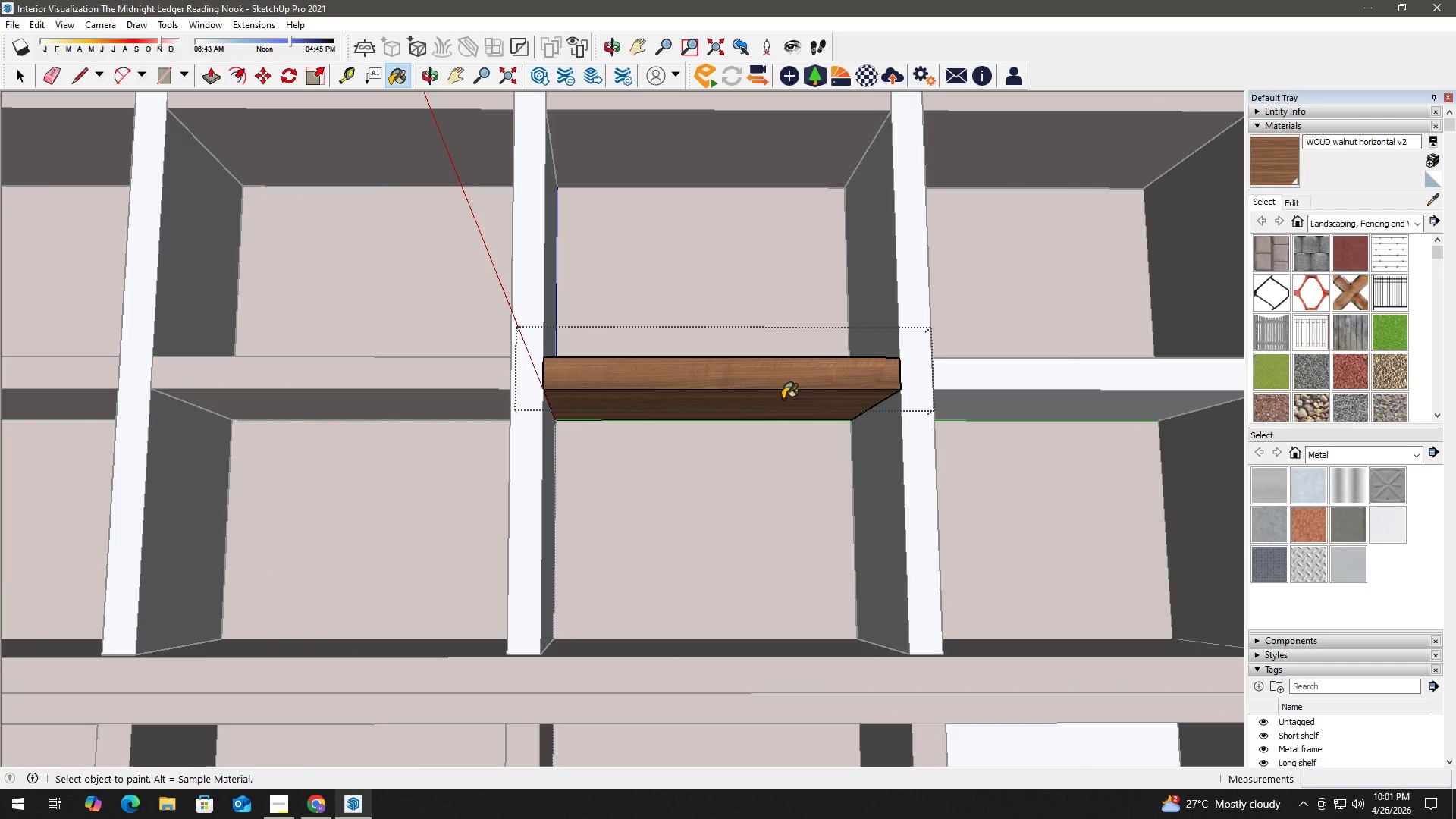 
key(Space)
 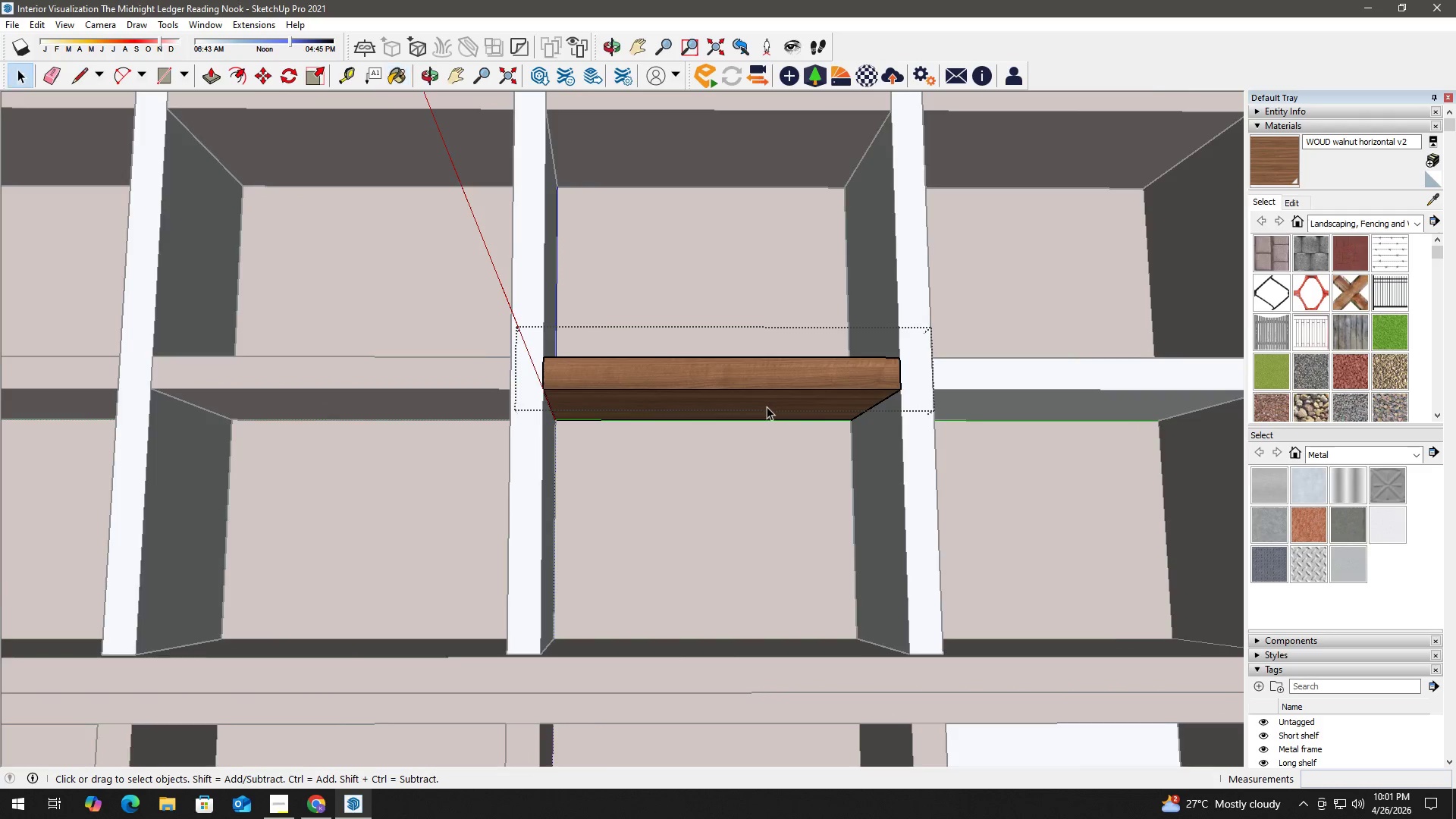 
scroll: coordinate [765, 408], scroll_direction: down, amount: 2.0
 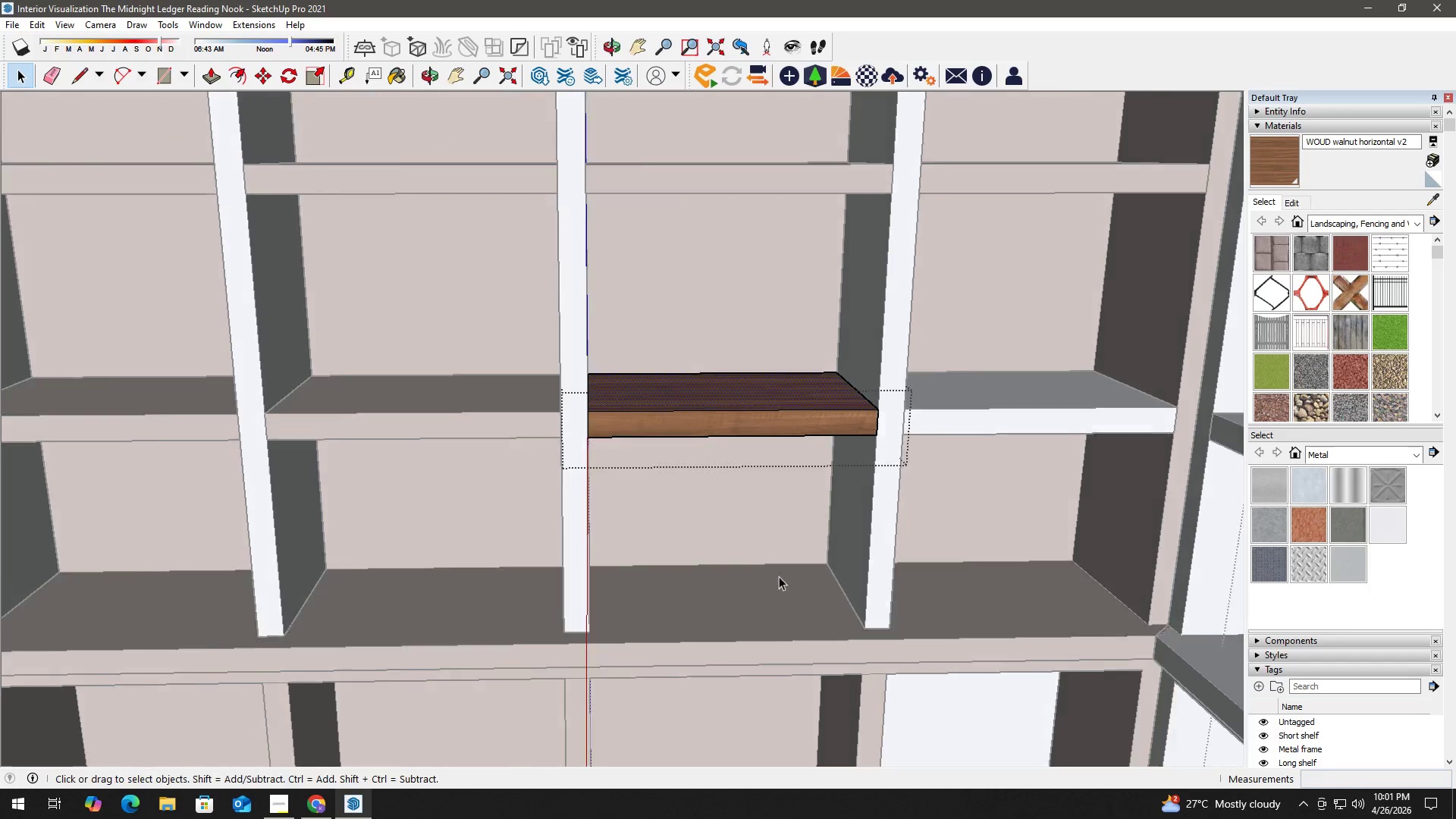 
key(H)
 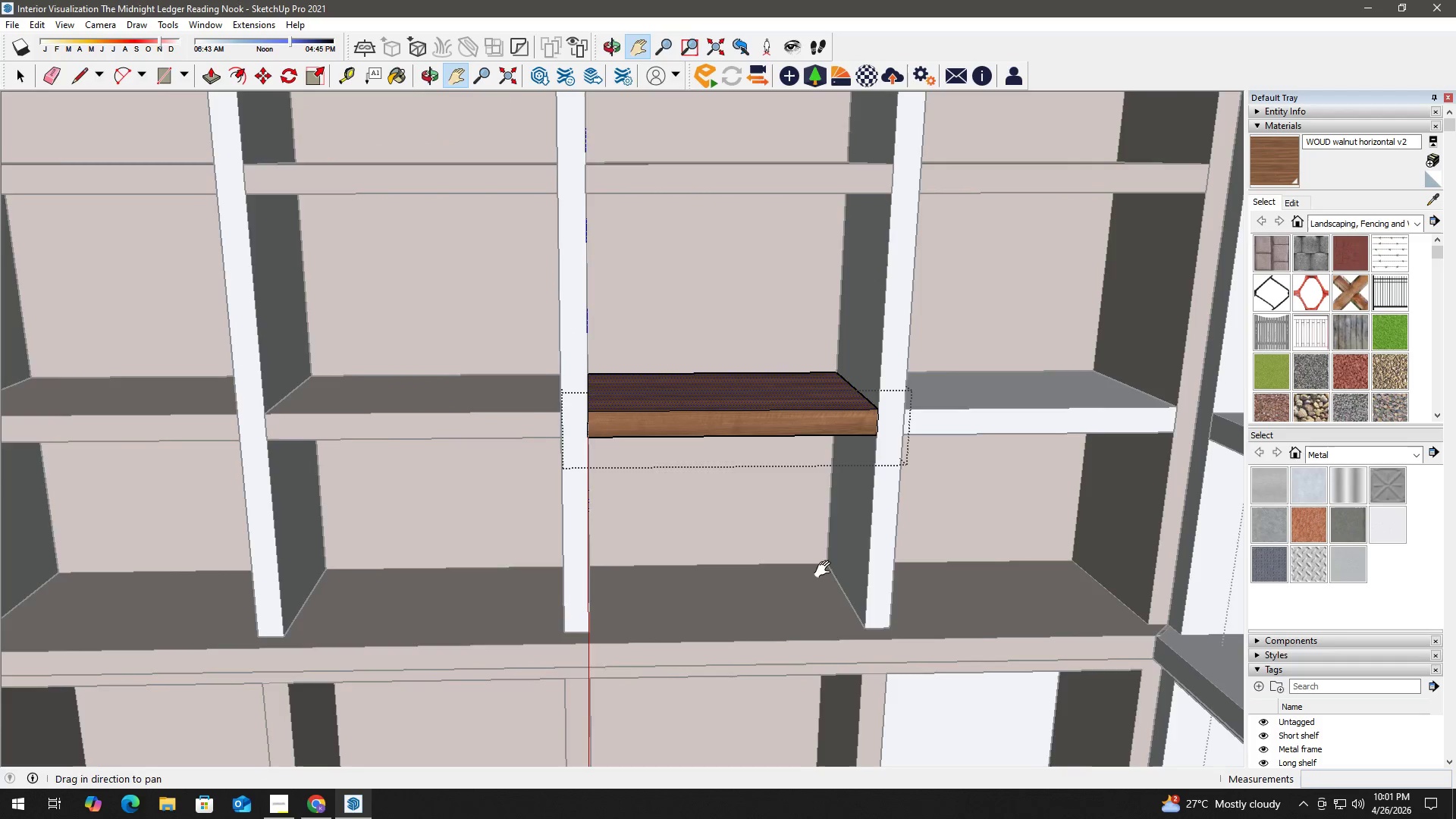 
left_click_drag(start_coordinate=[875, 534], to_coordinate=[678, 651])
 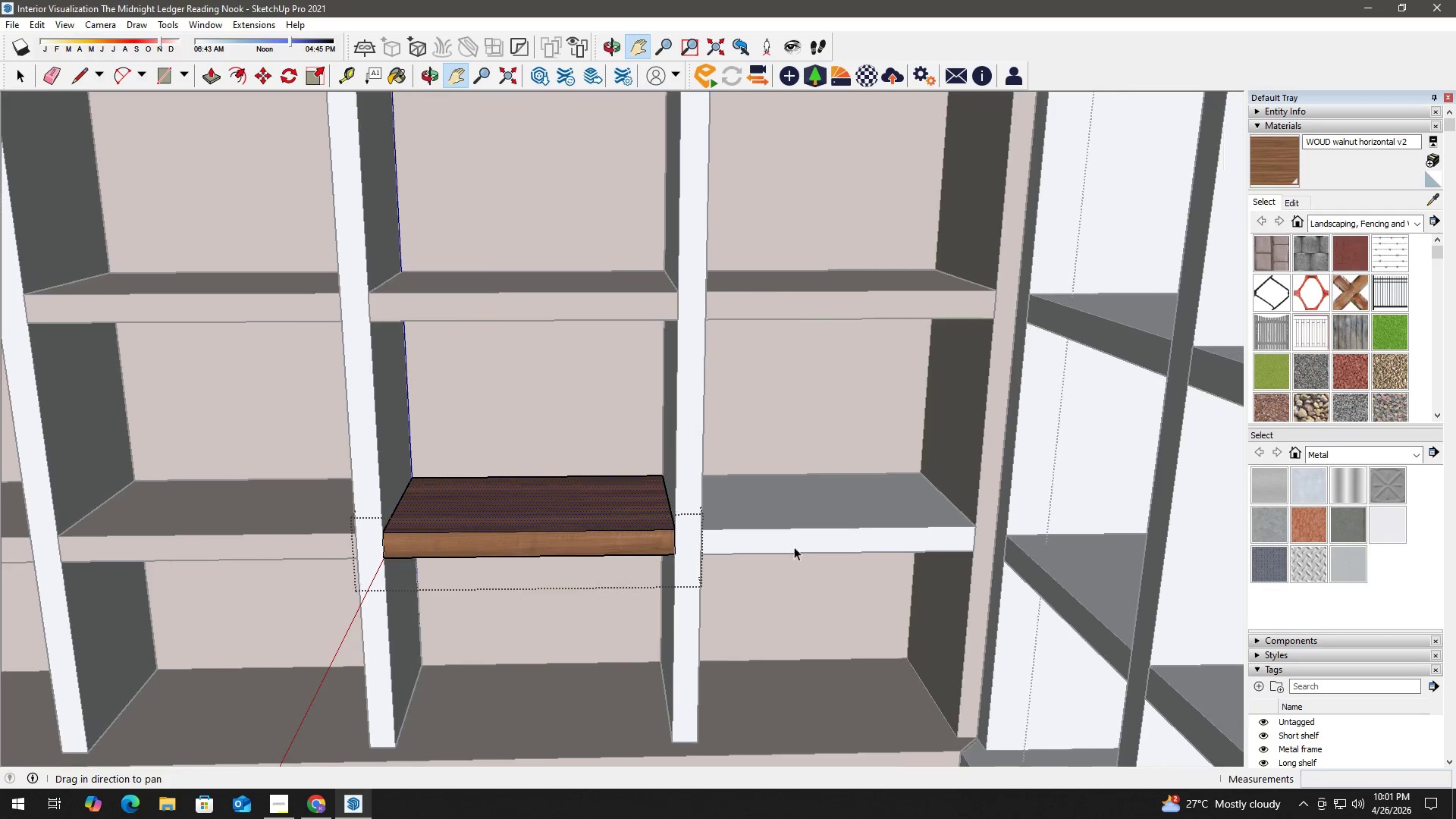 
key(Space)
 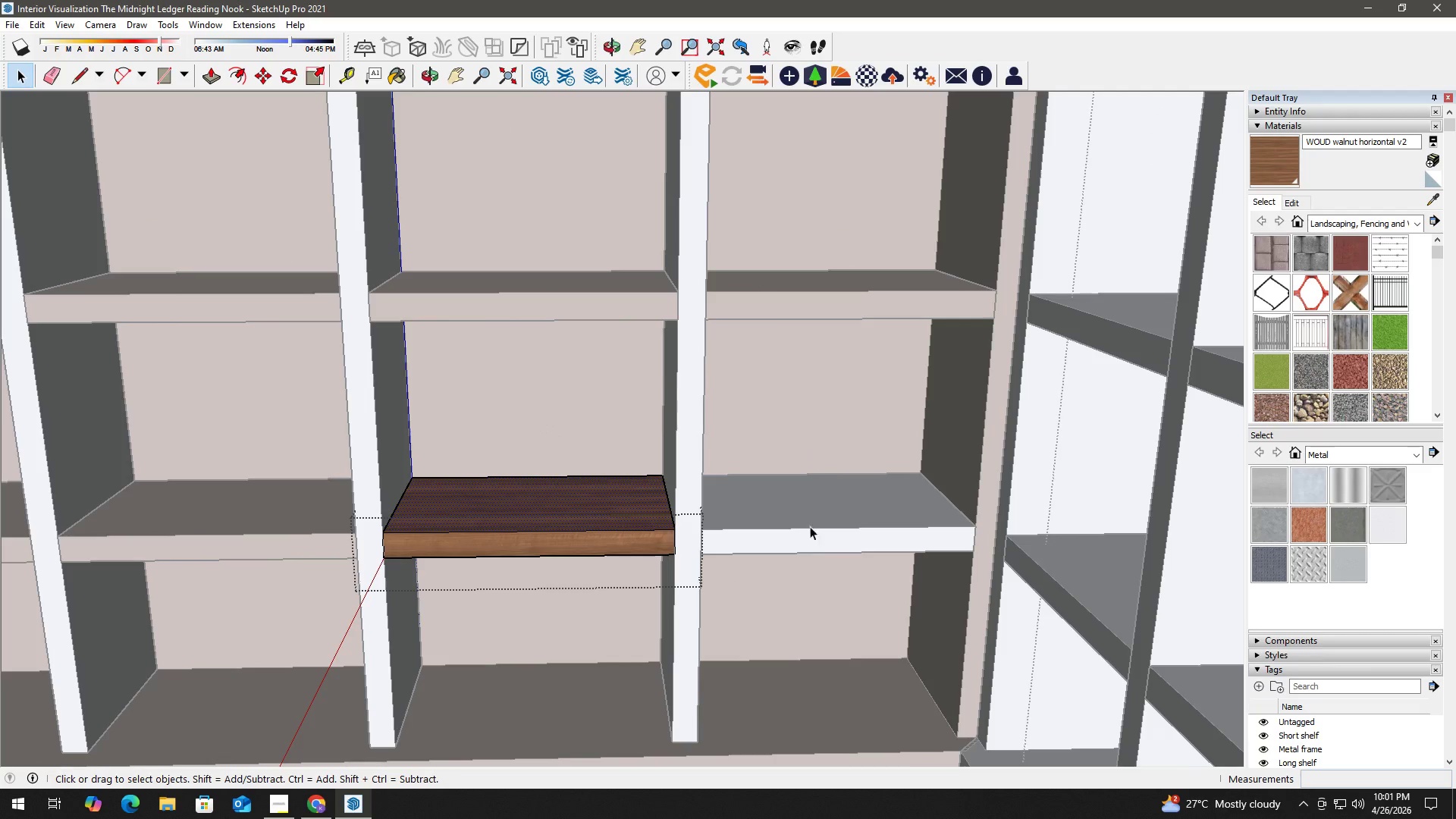 
left_click([813, 514])
 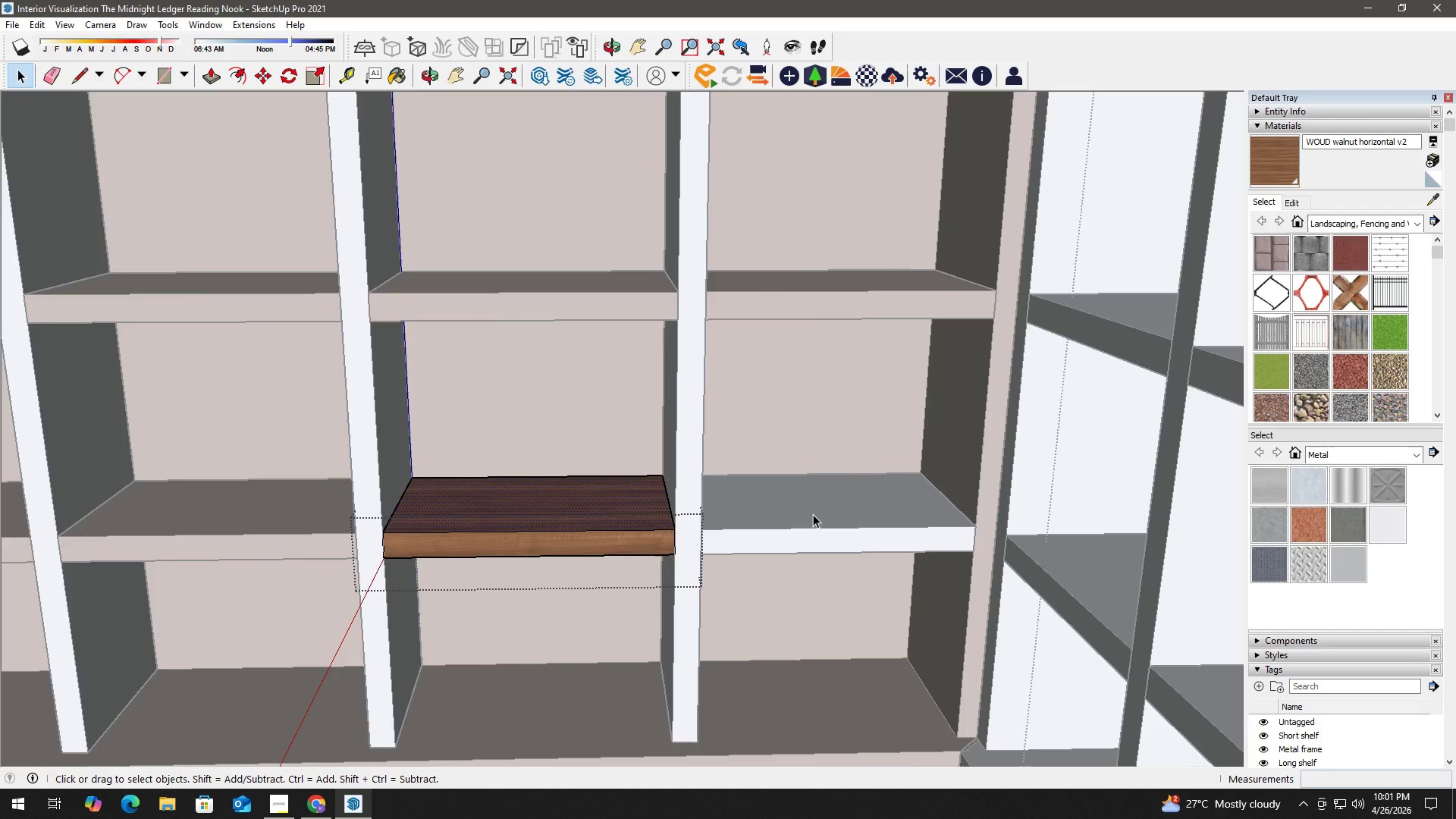 
key(Escape)
 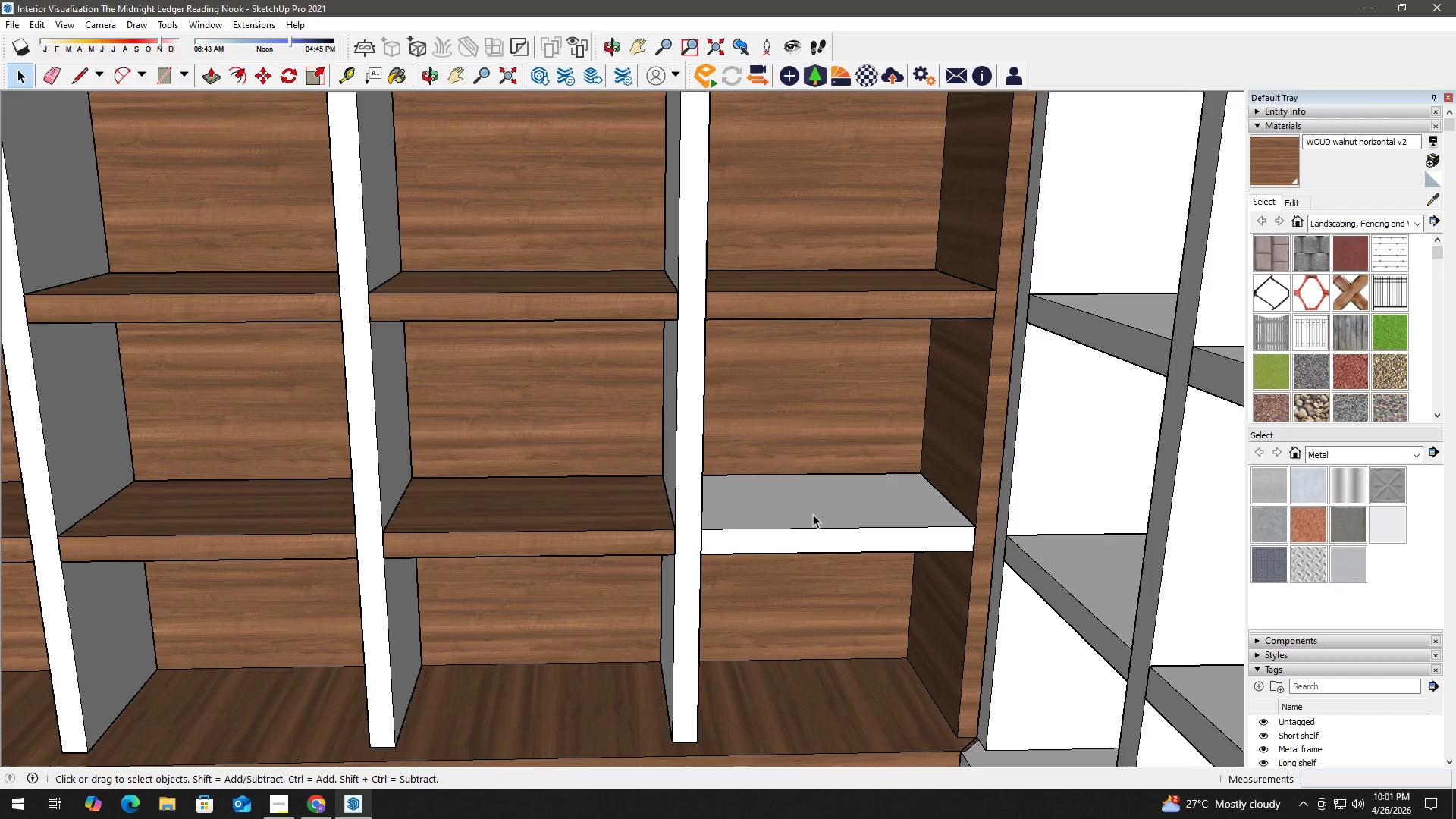 
double_click([813, 514])
 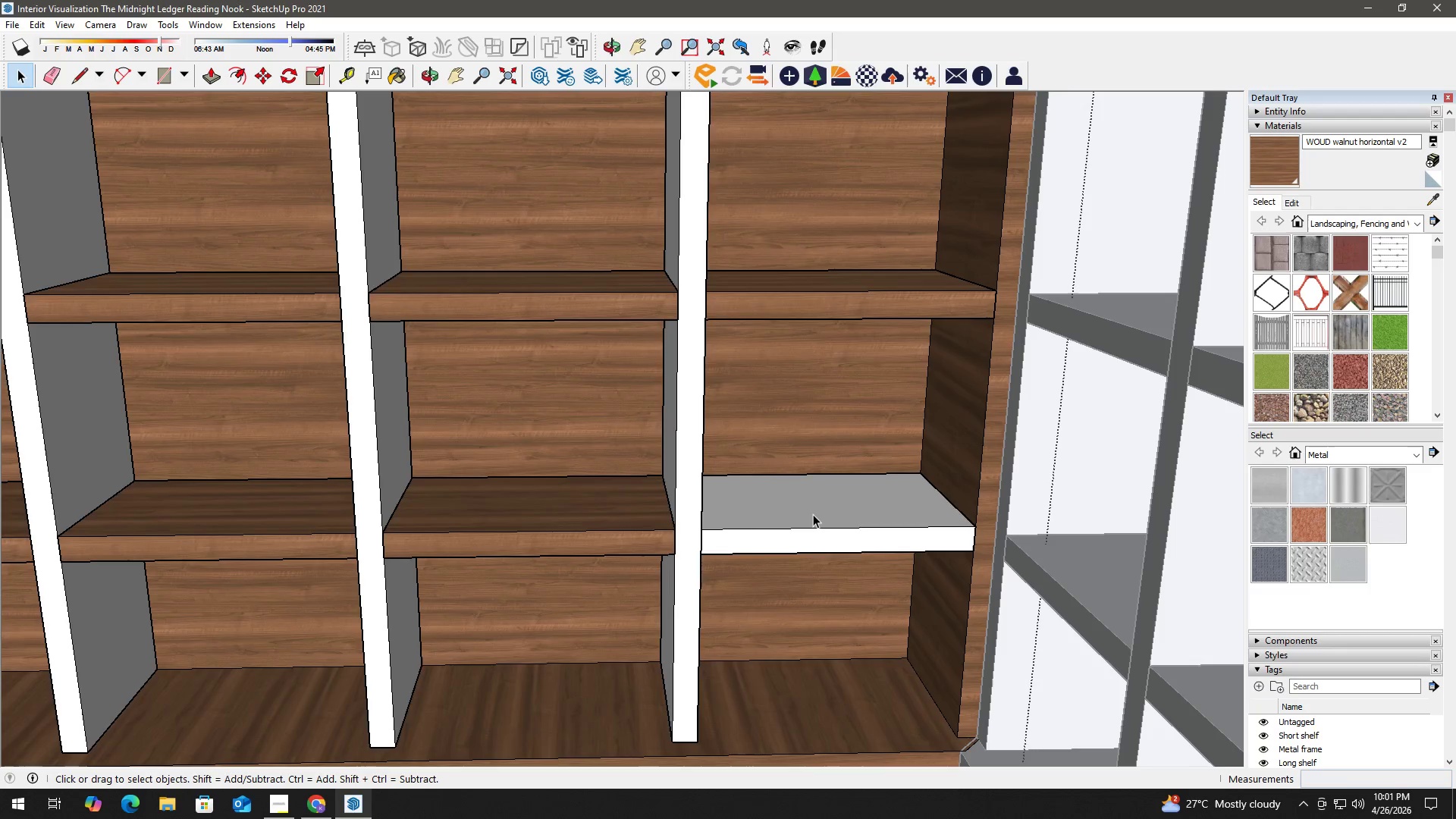 
triple_click([813, 514])
 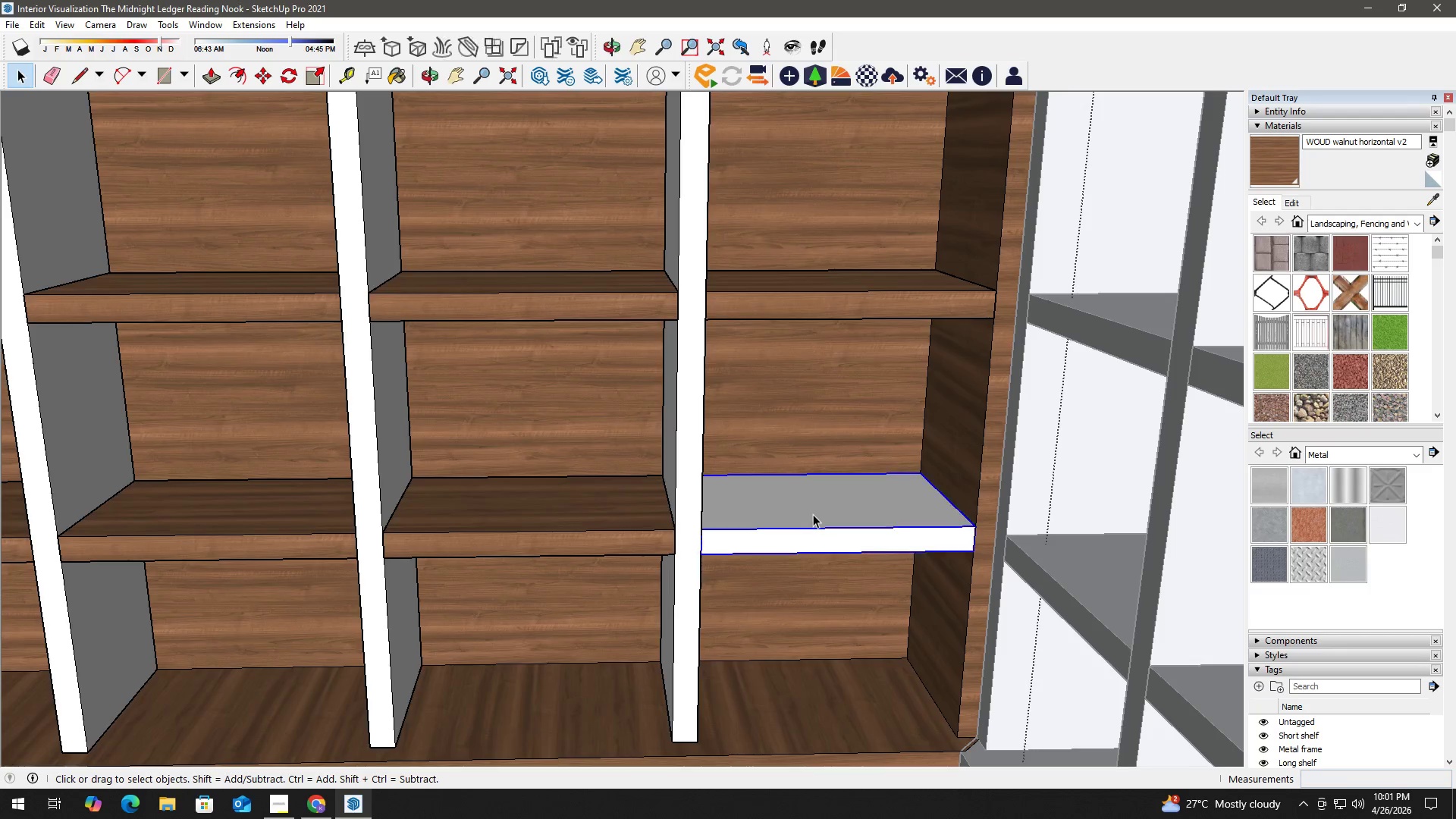 
triple_click([813, 514])
 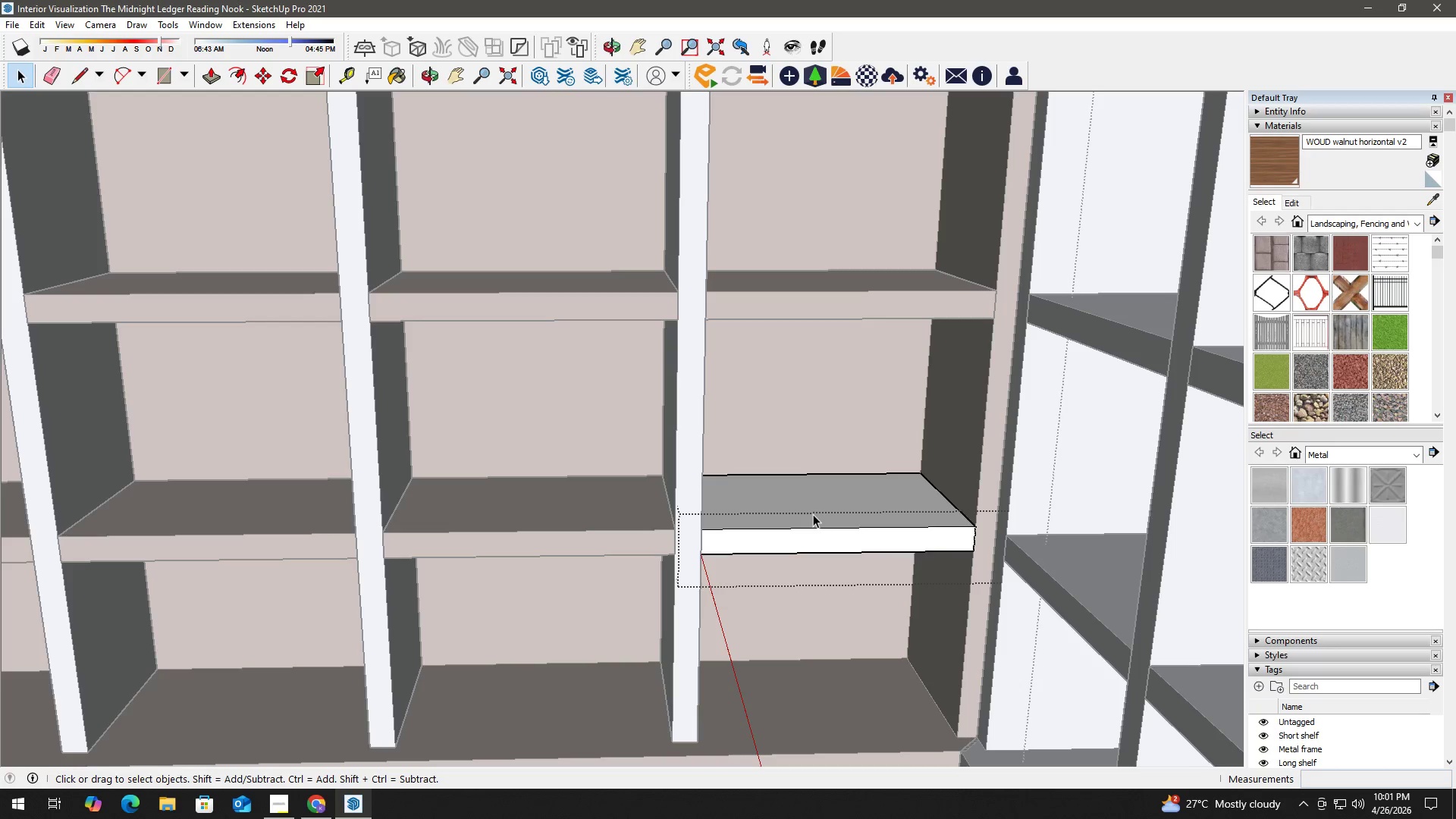 
triple_click([813, 514])
 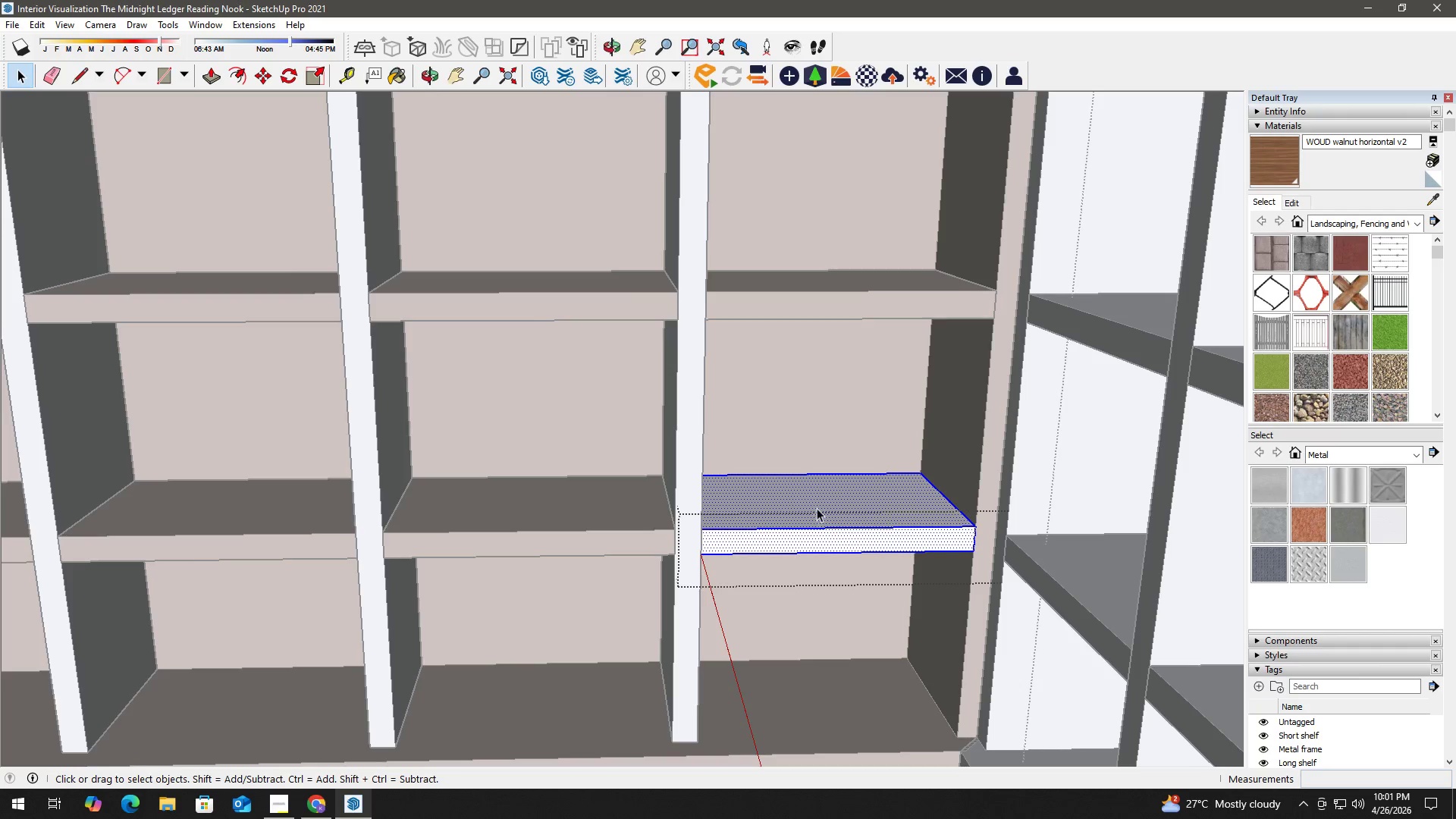 
triple_click([817, 506])
 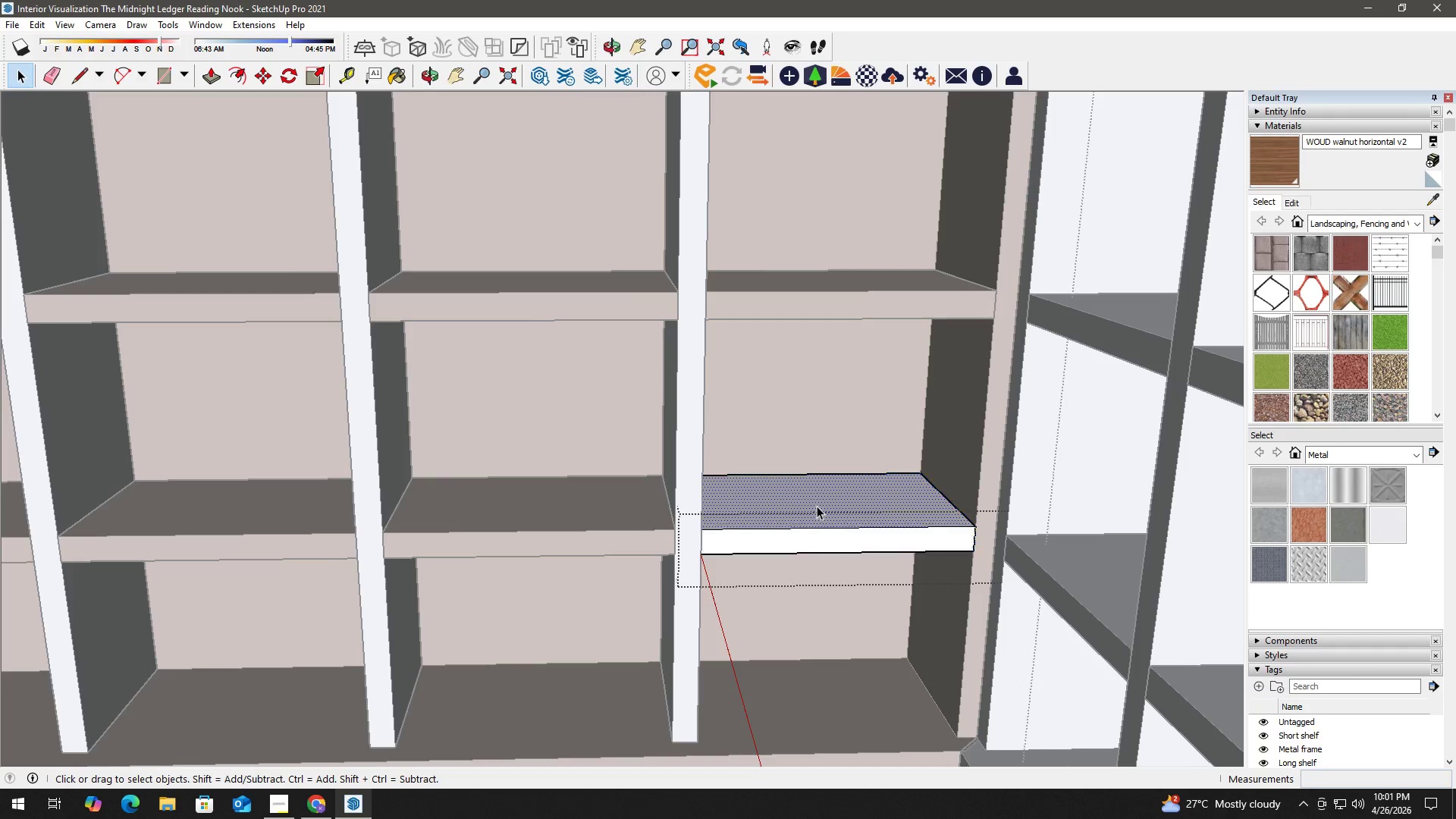 
triple_click([817, 506])
 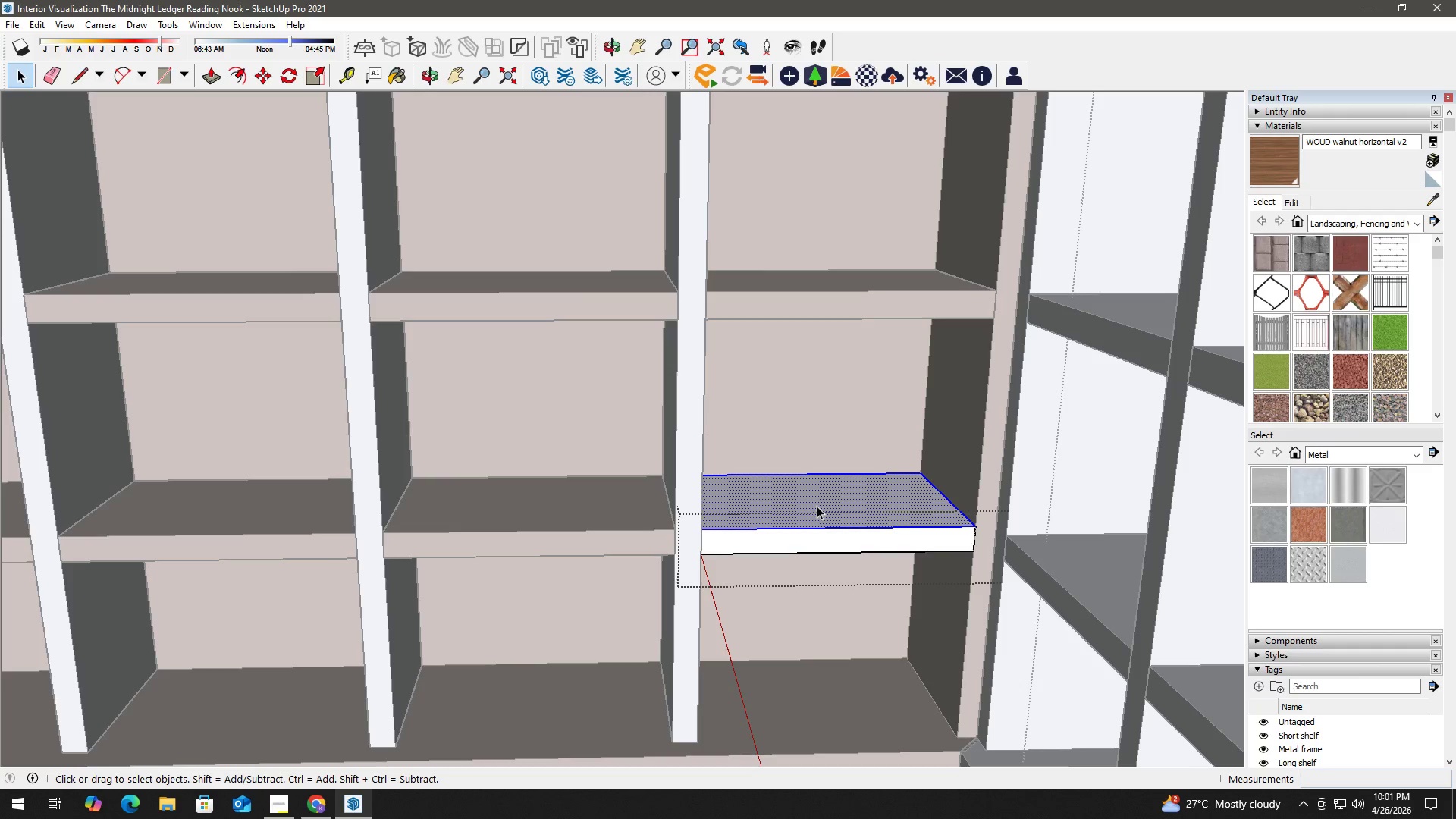 
triple_click([817, 506])
 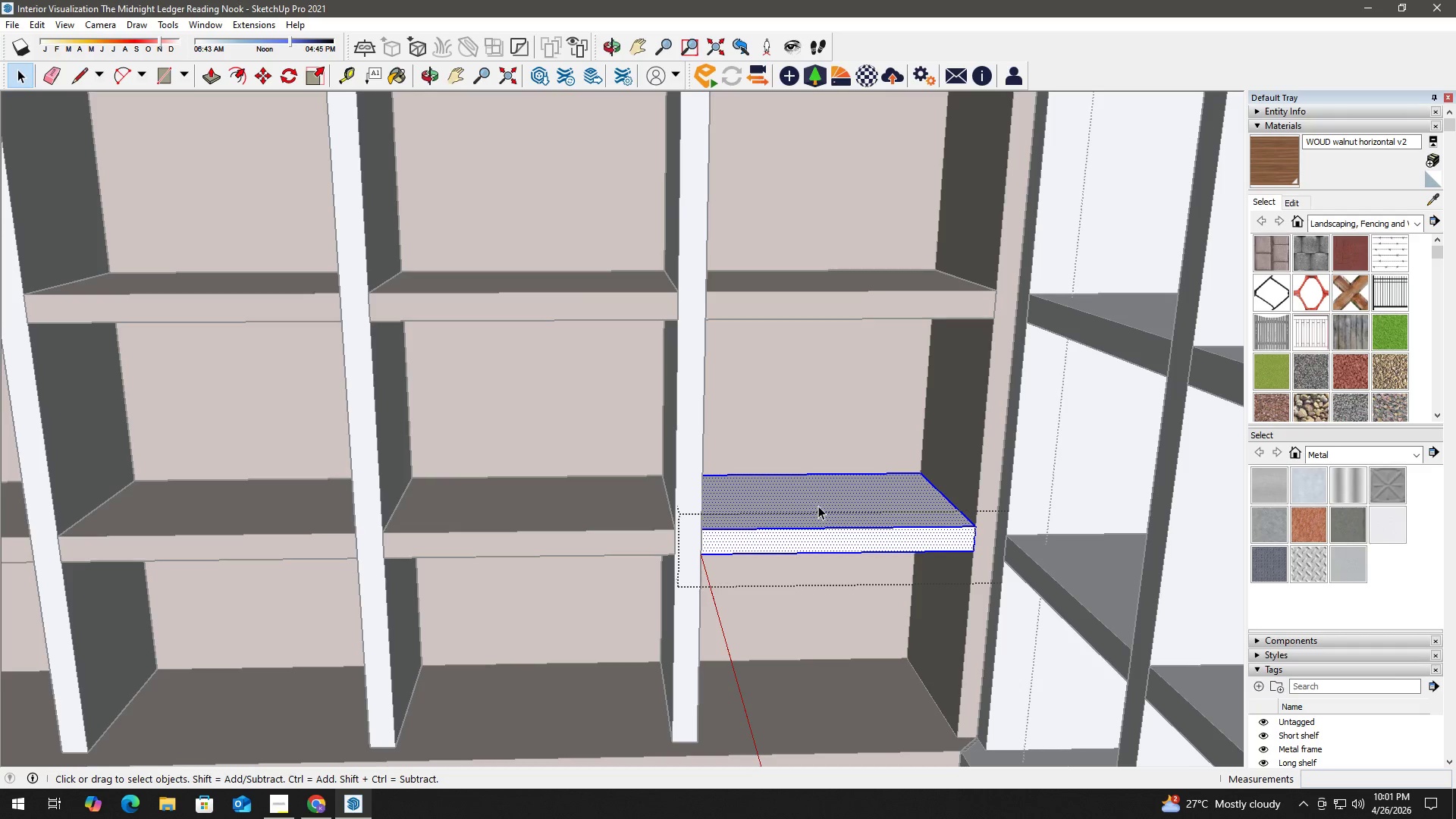 
key(B)
 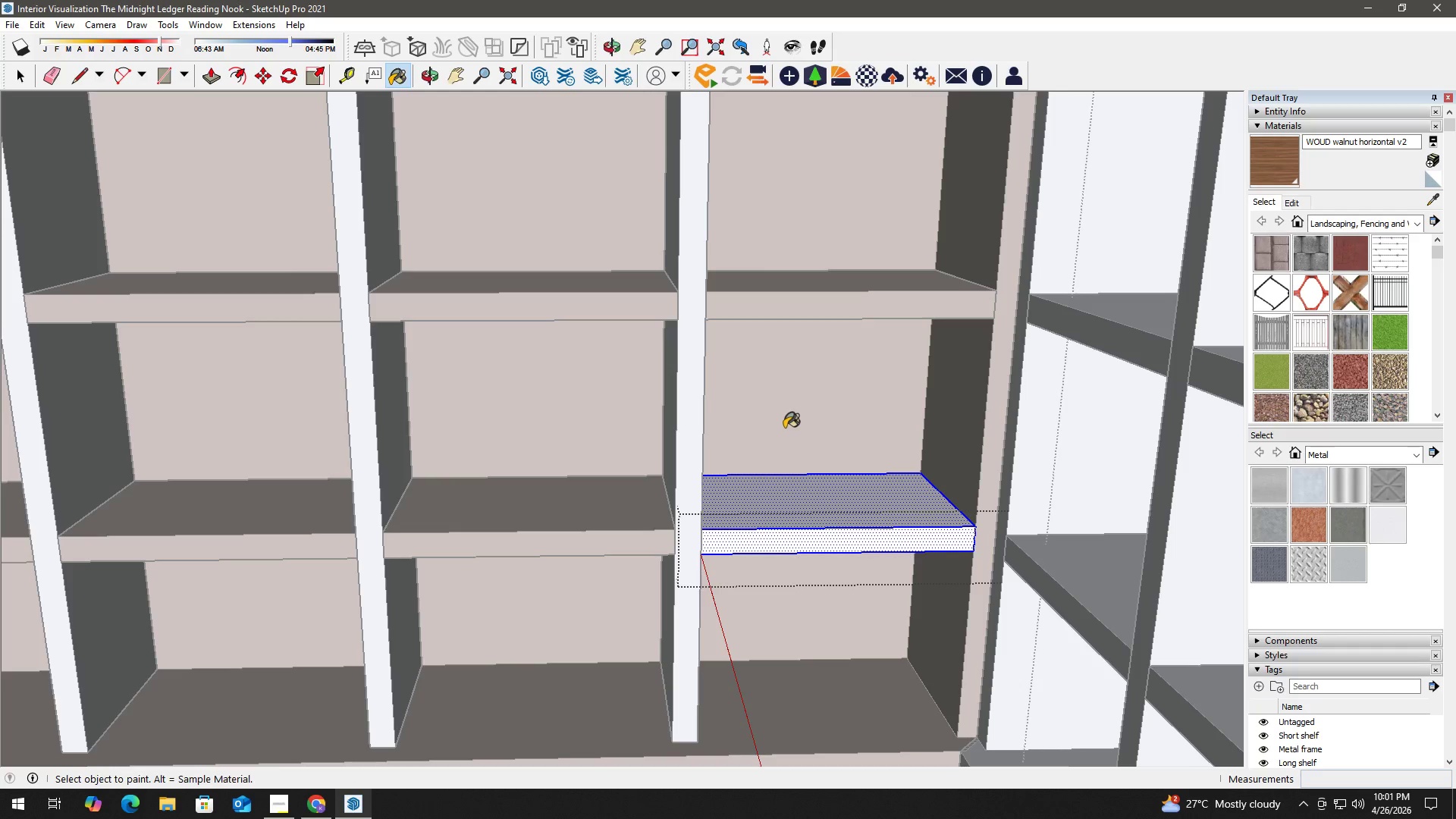 
hold_key(key=AltLeft, duration=0.39)
left_click([783, 421])
 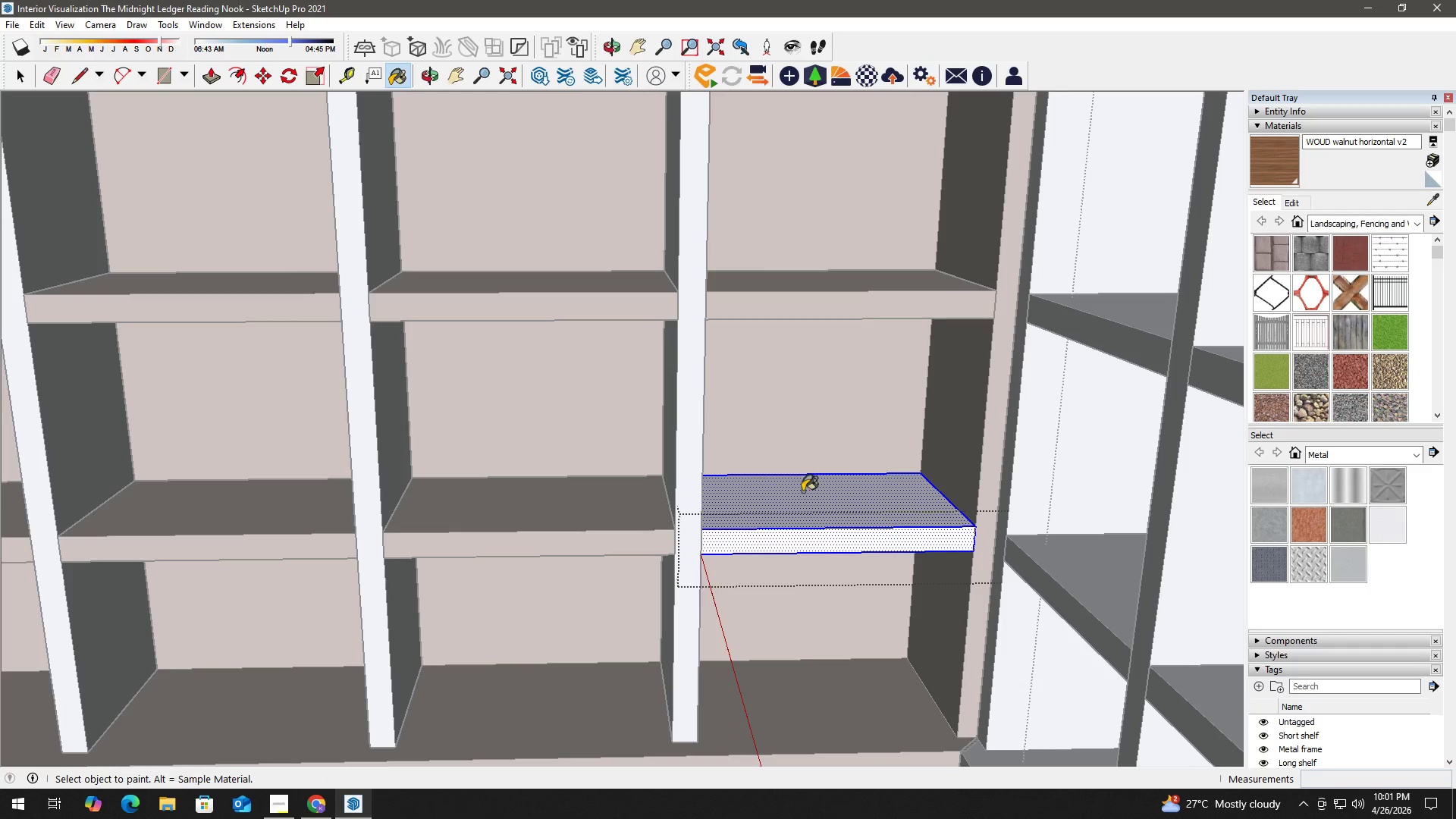 
double_click([802, 493])
 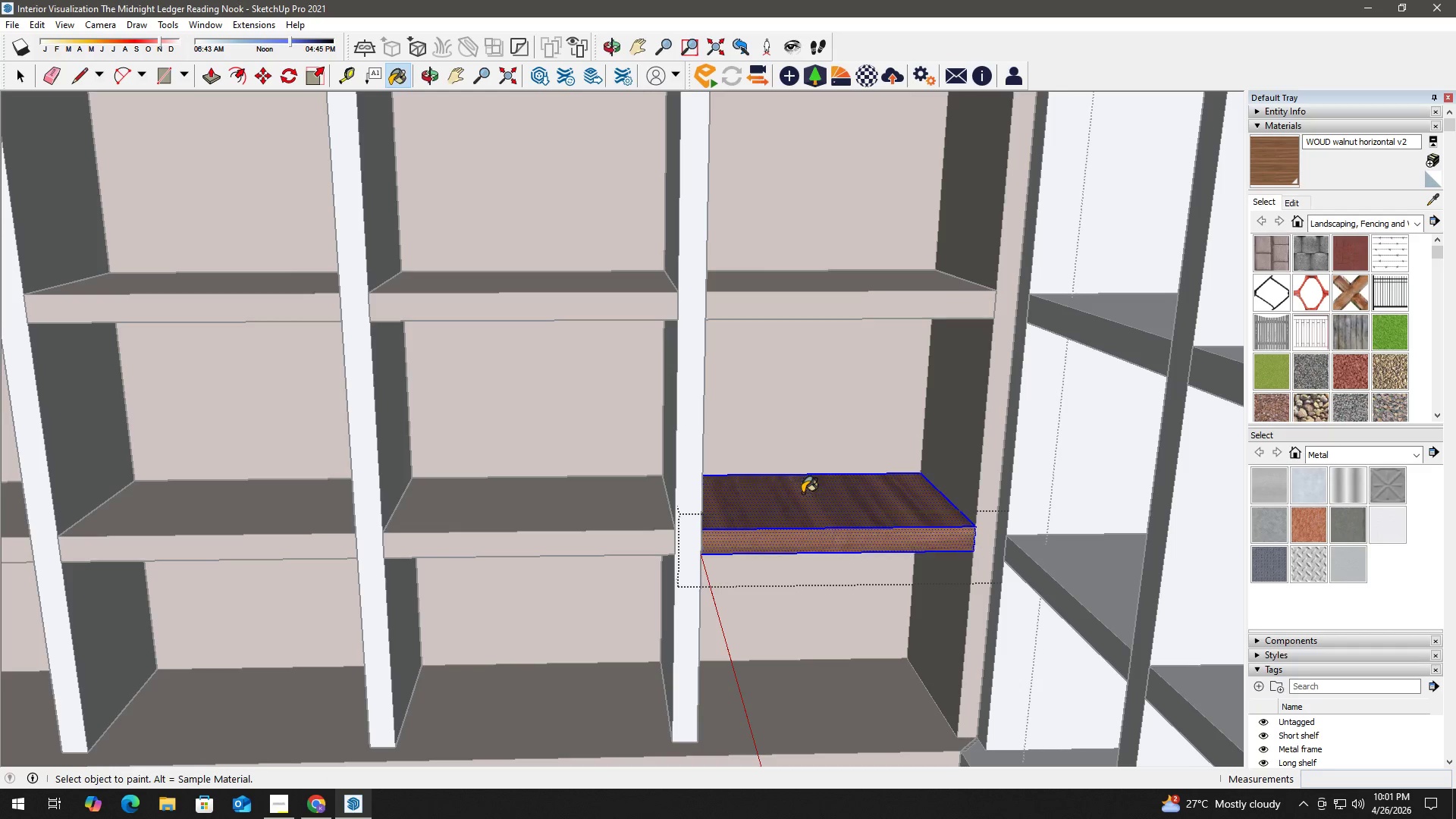 
triple_click([802, 493])
 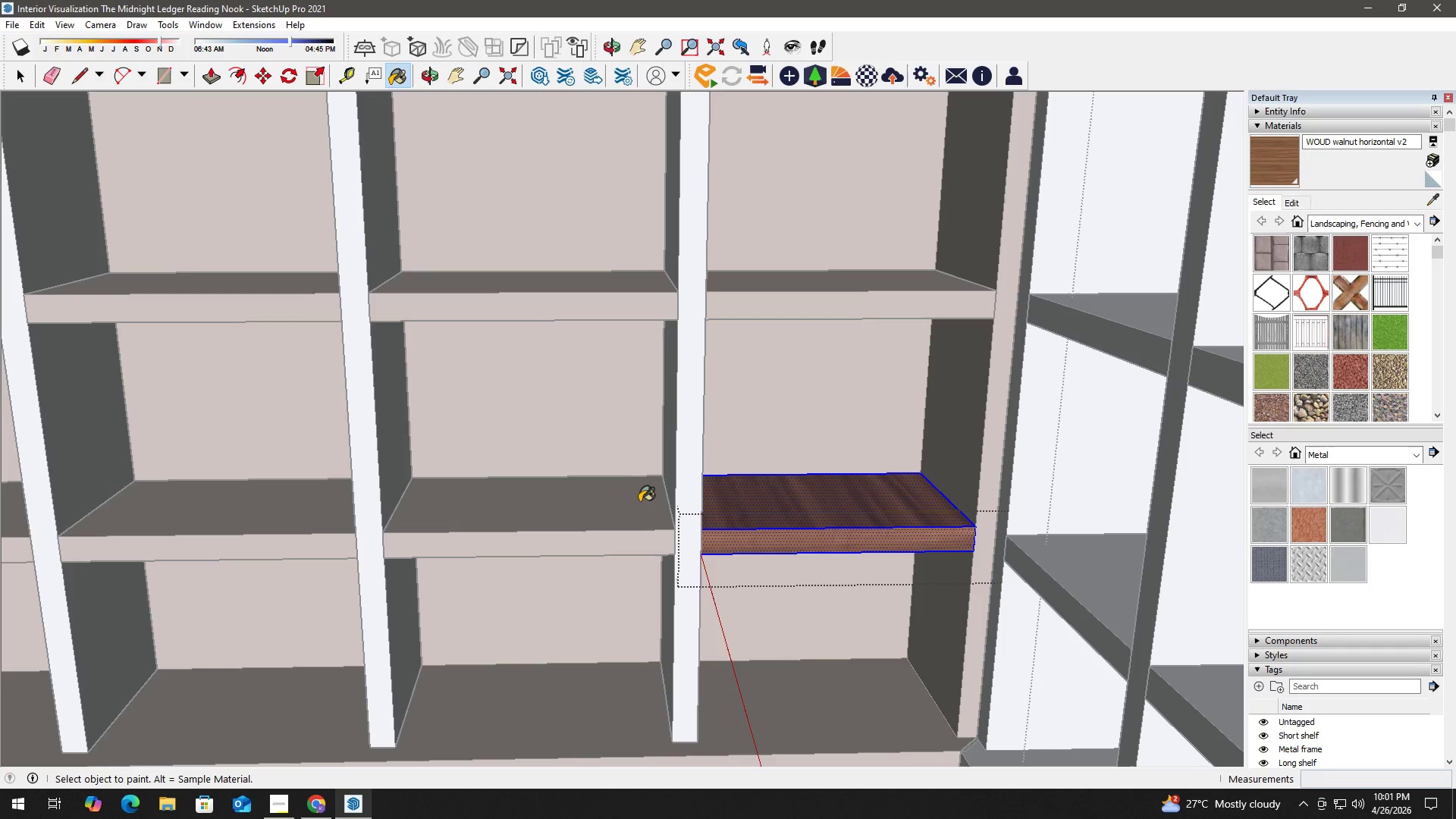 
key(B)
 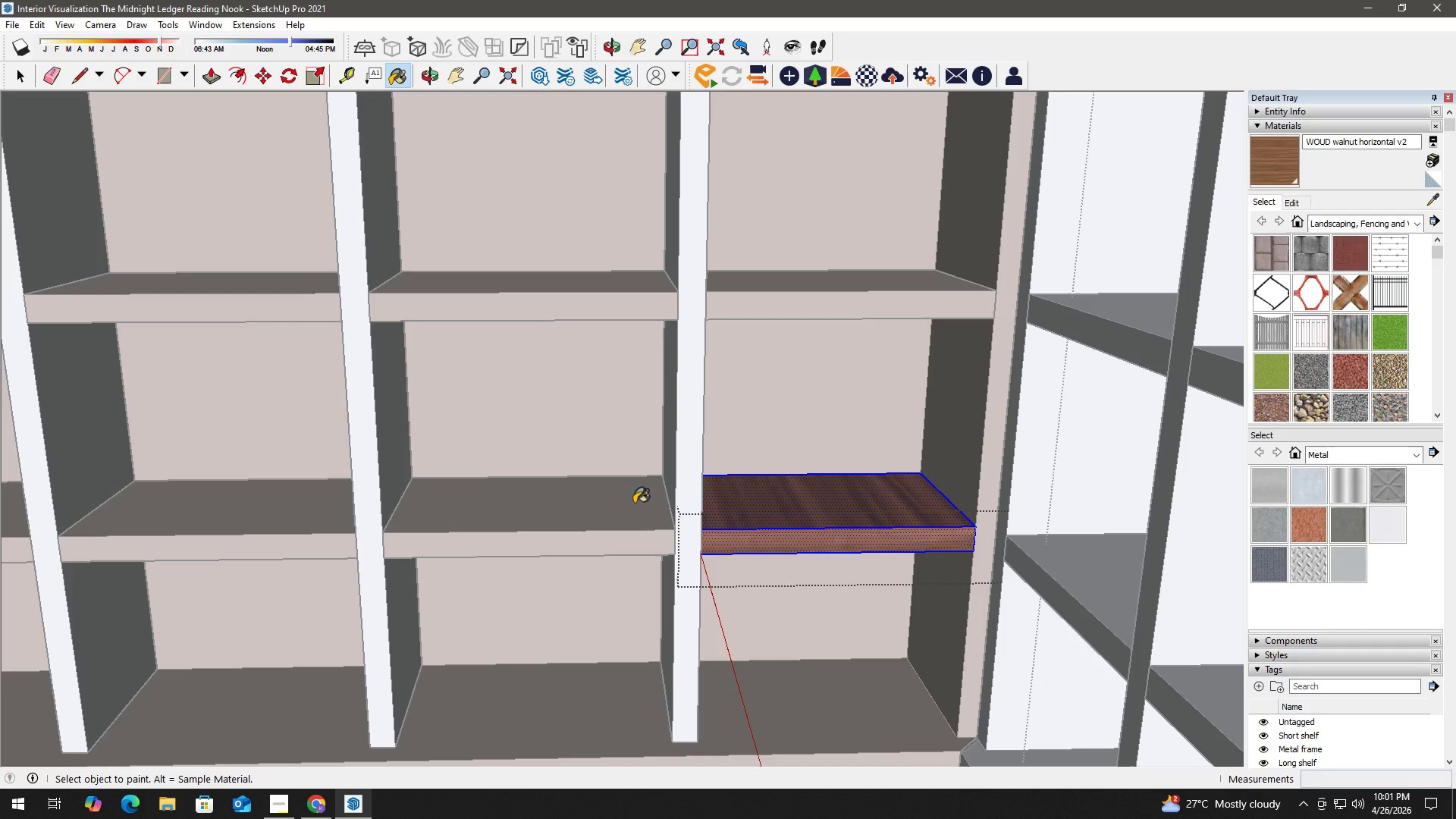 
hold_key(key=AltLeft, duration=0.5)
left_click([620, 503])
 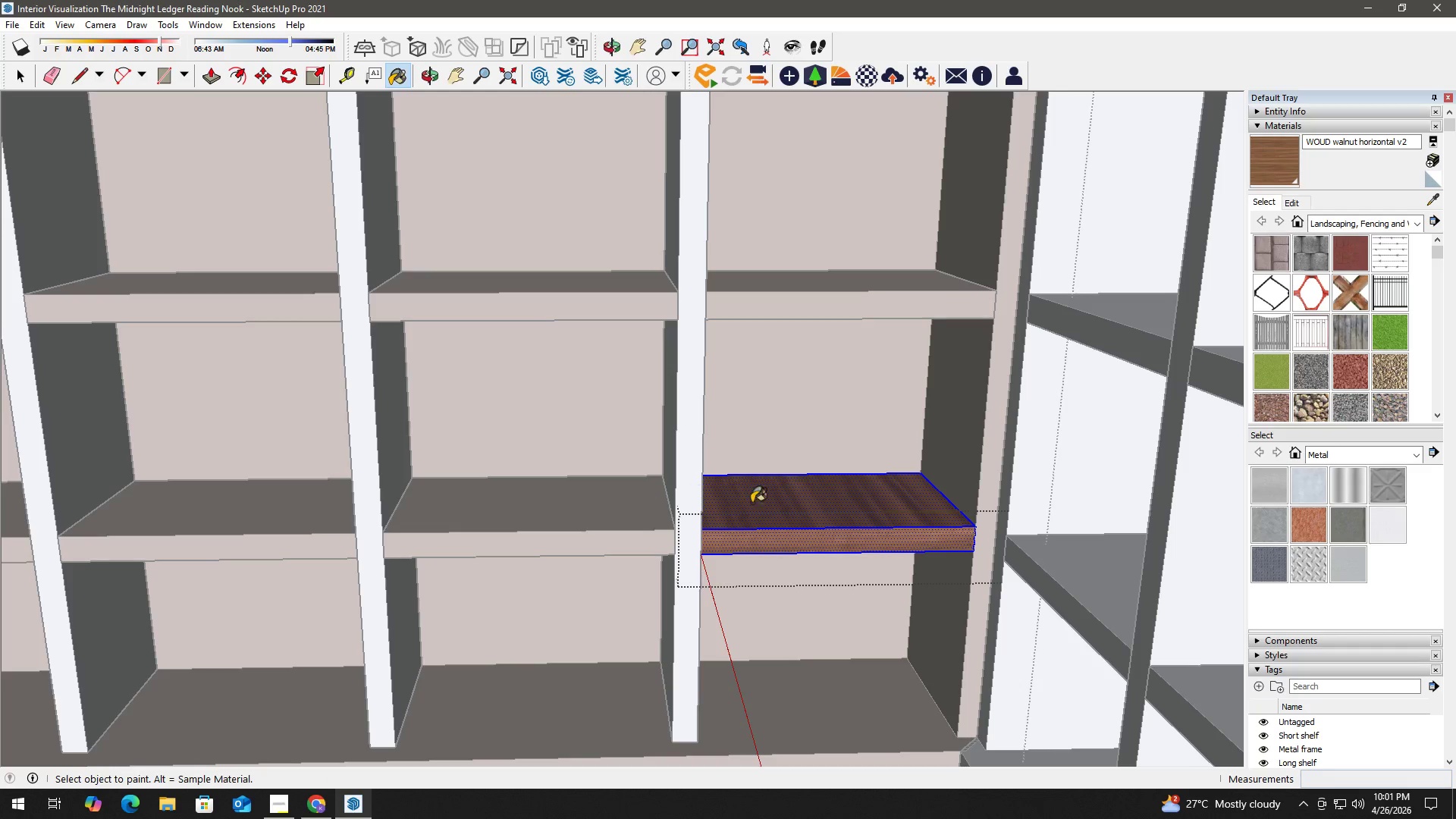 
key(Space)
 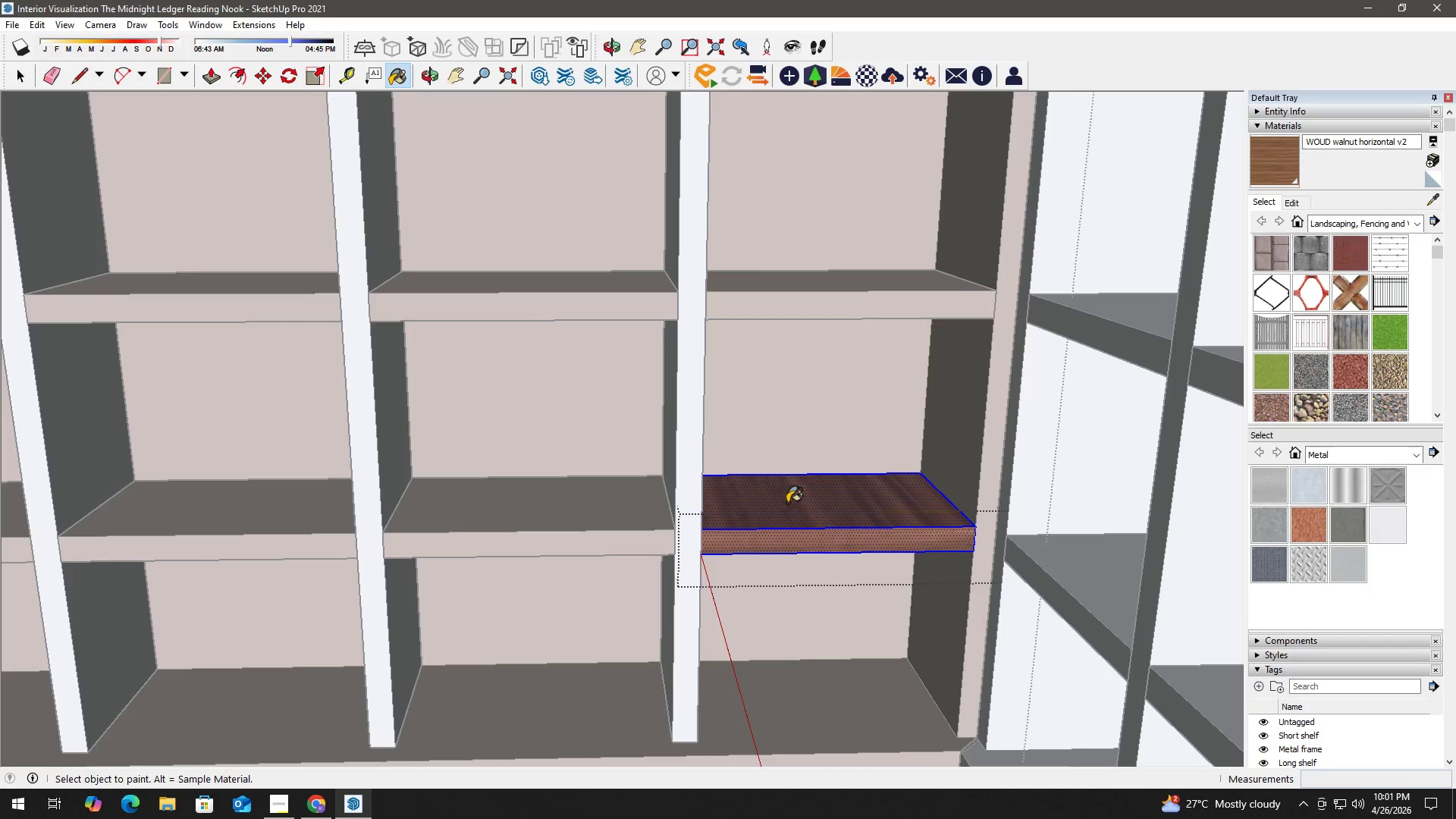 
left_click([787, 502])
 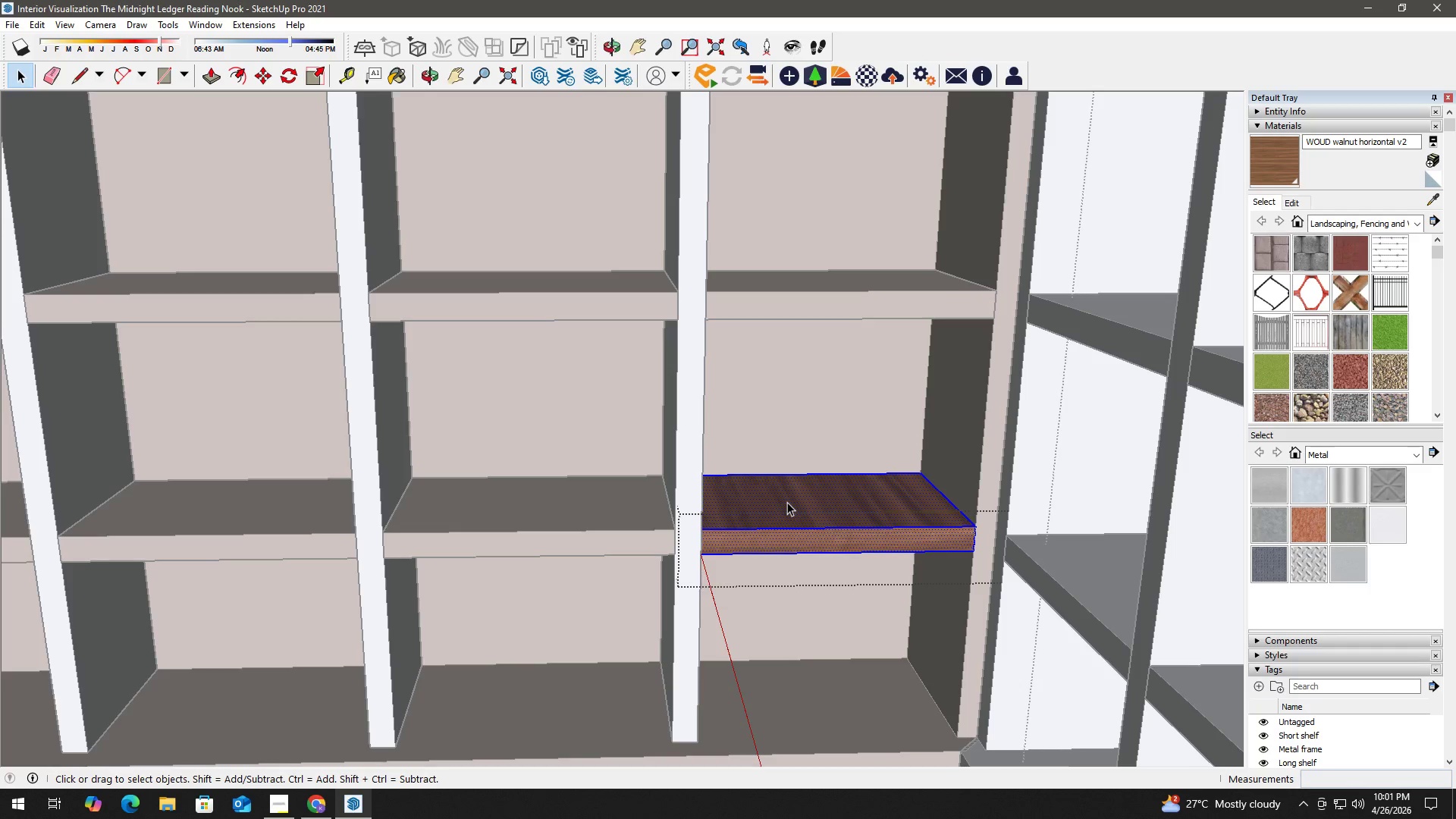 
key(B)
 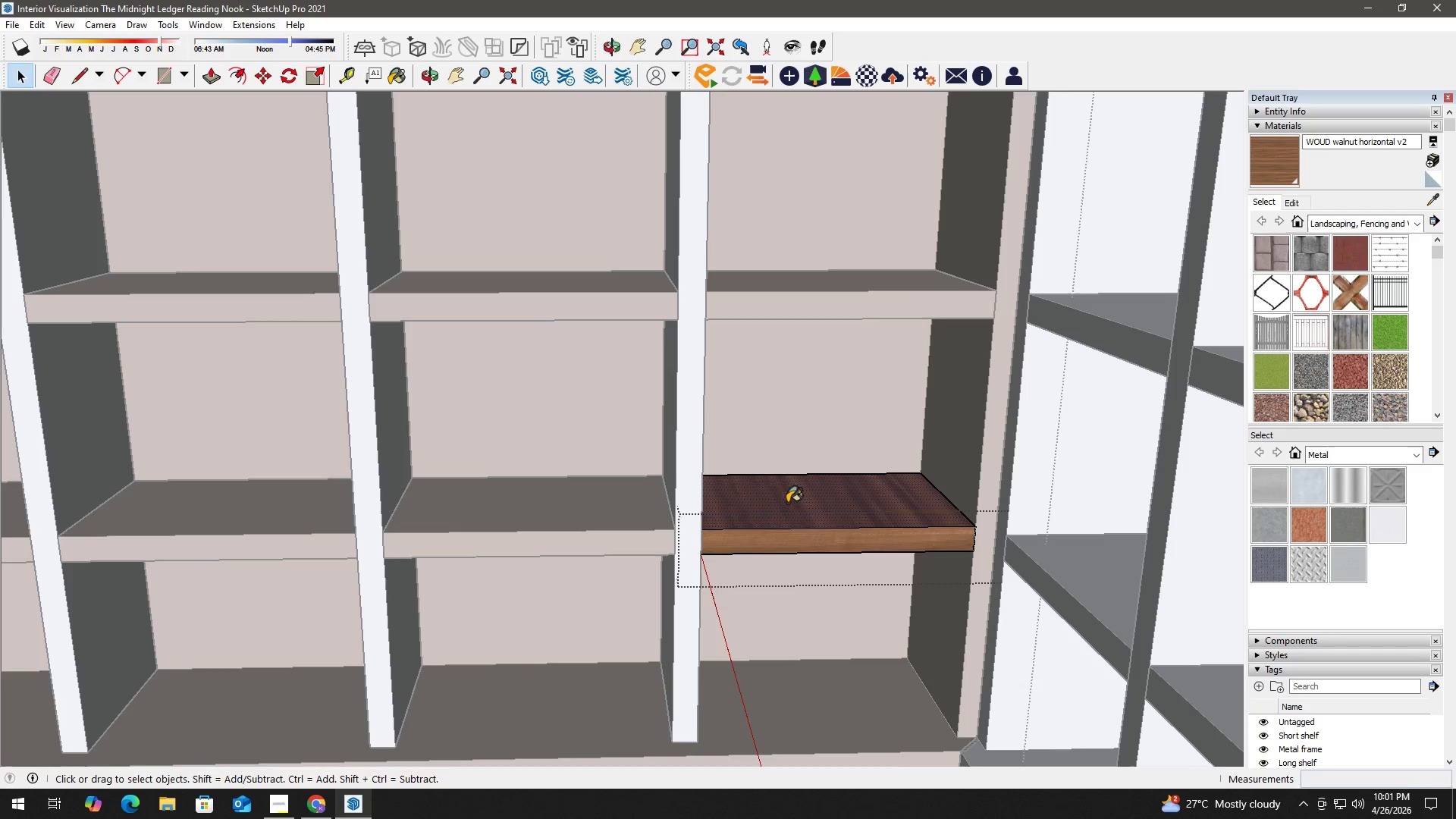 
double_click([801, 505])
 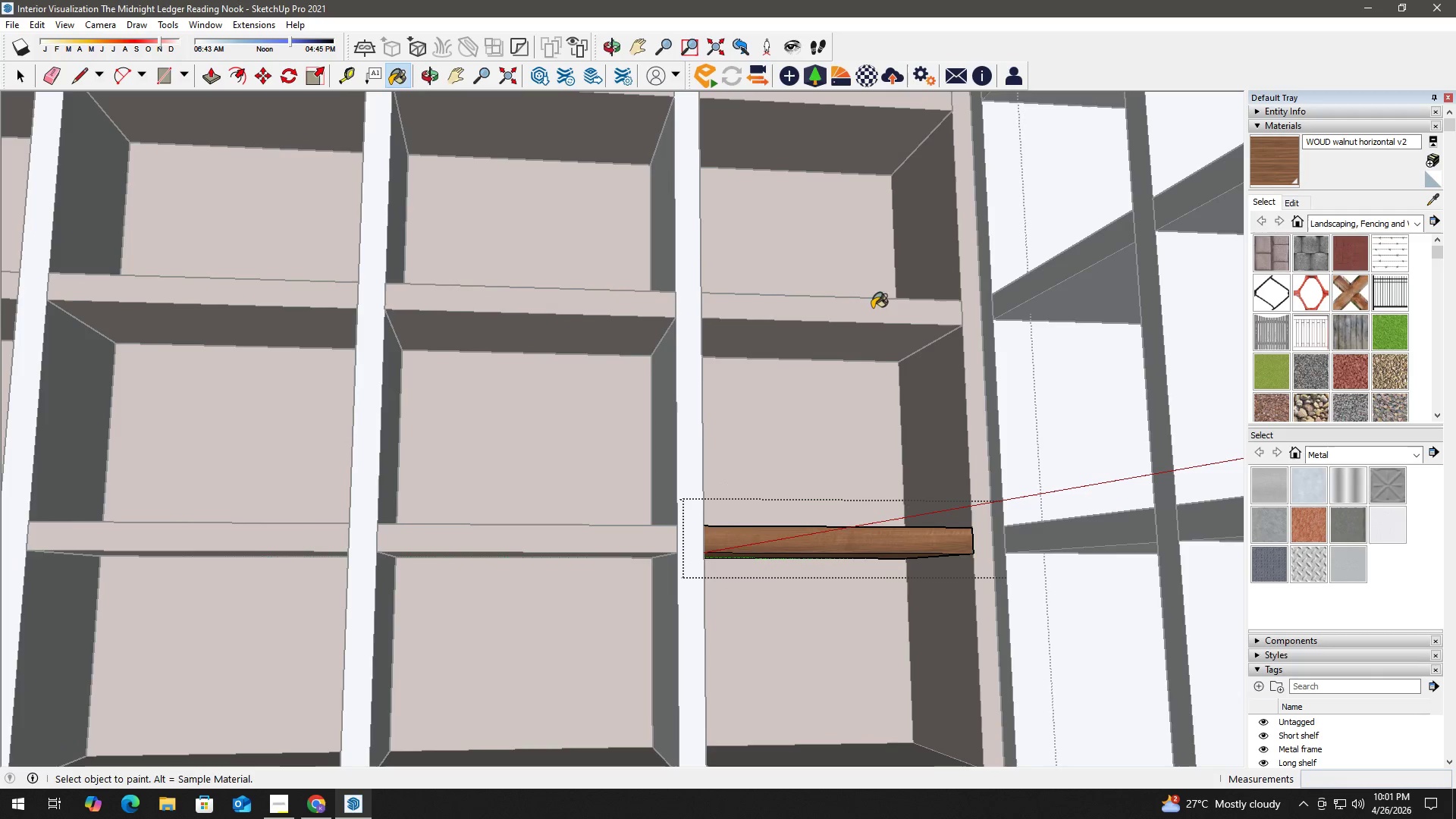 
scroll: coordinate [864, 573], scroll_direction: up, amount: 2.0
 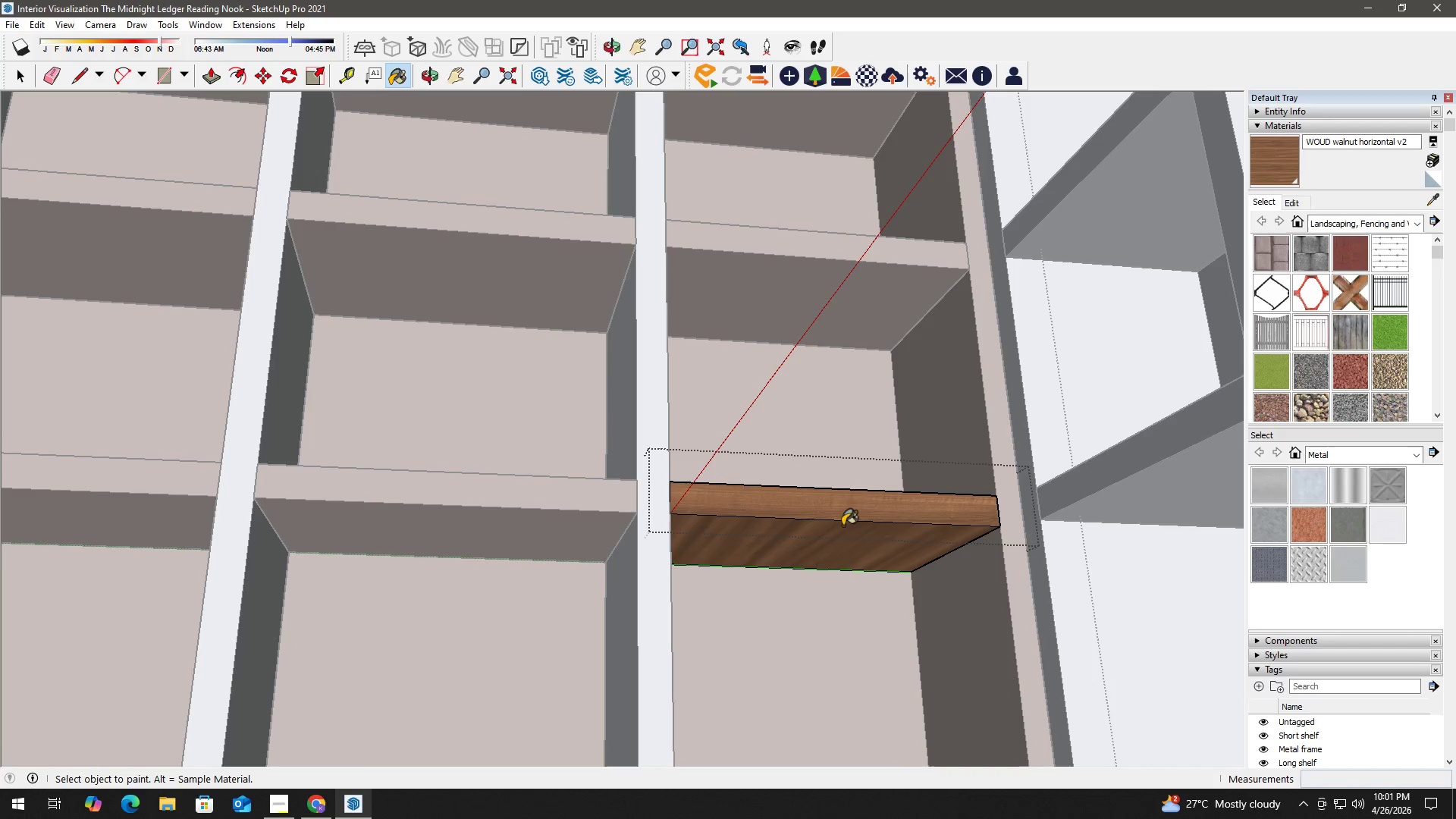 
left_click([838, 541])
 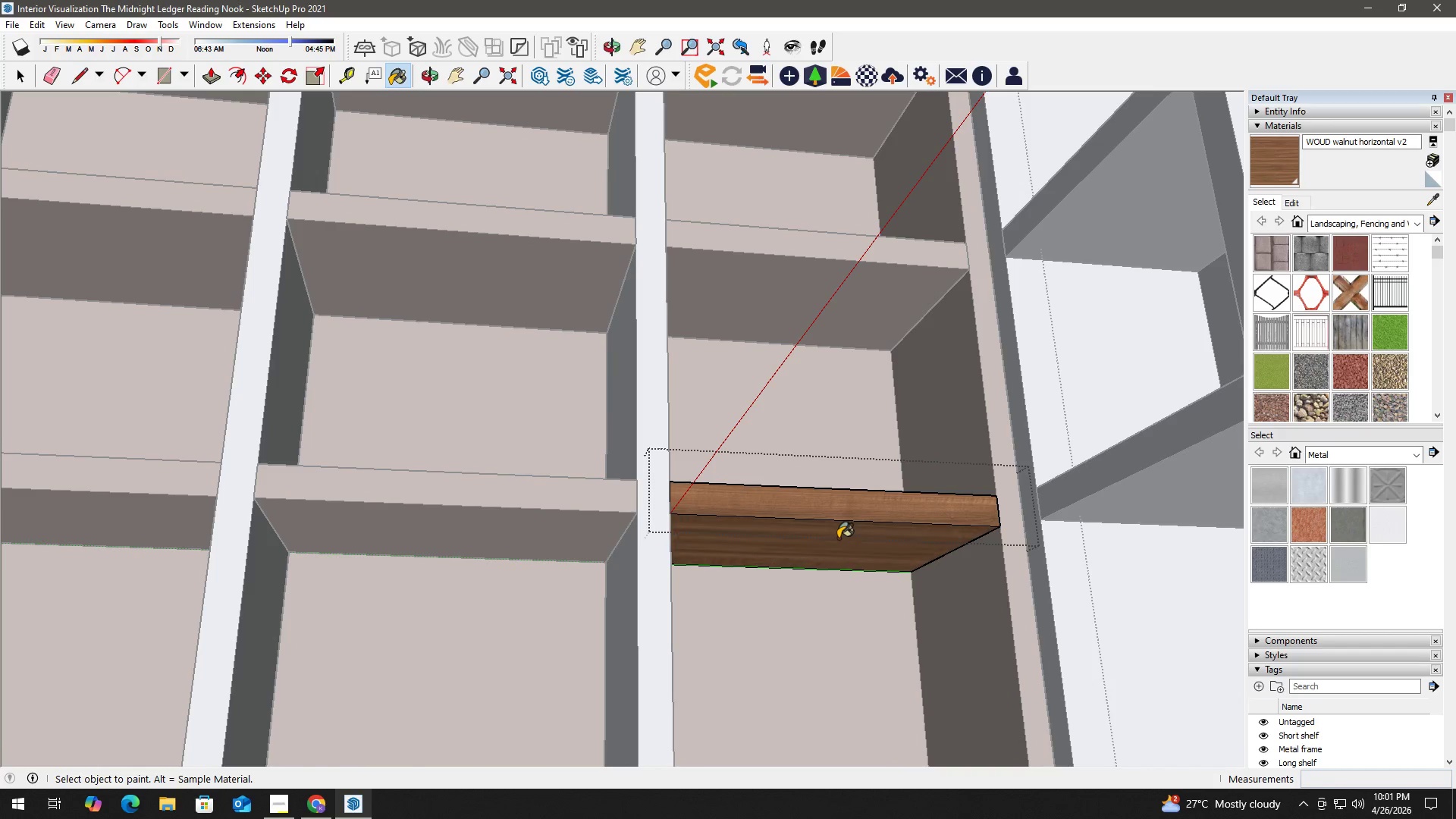 
key(Space)
 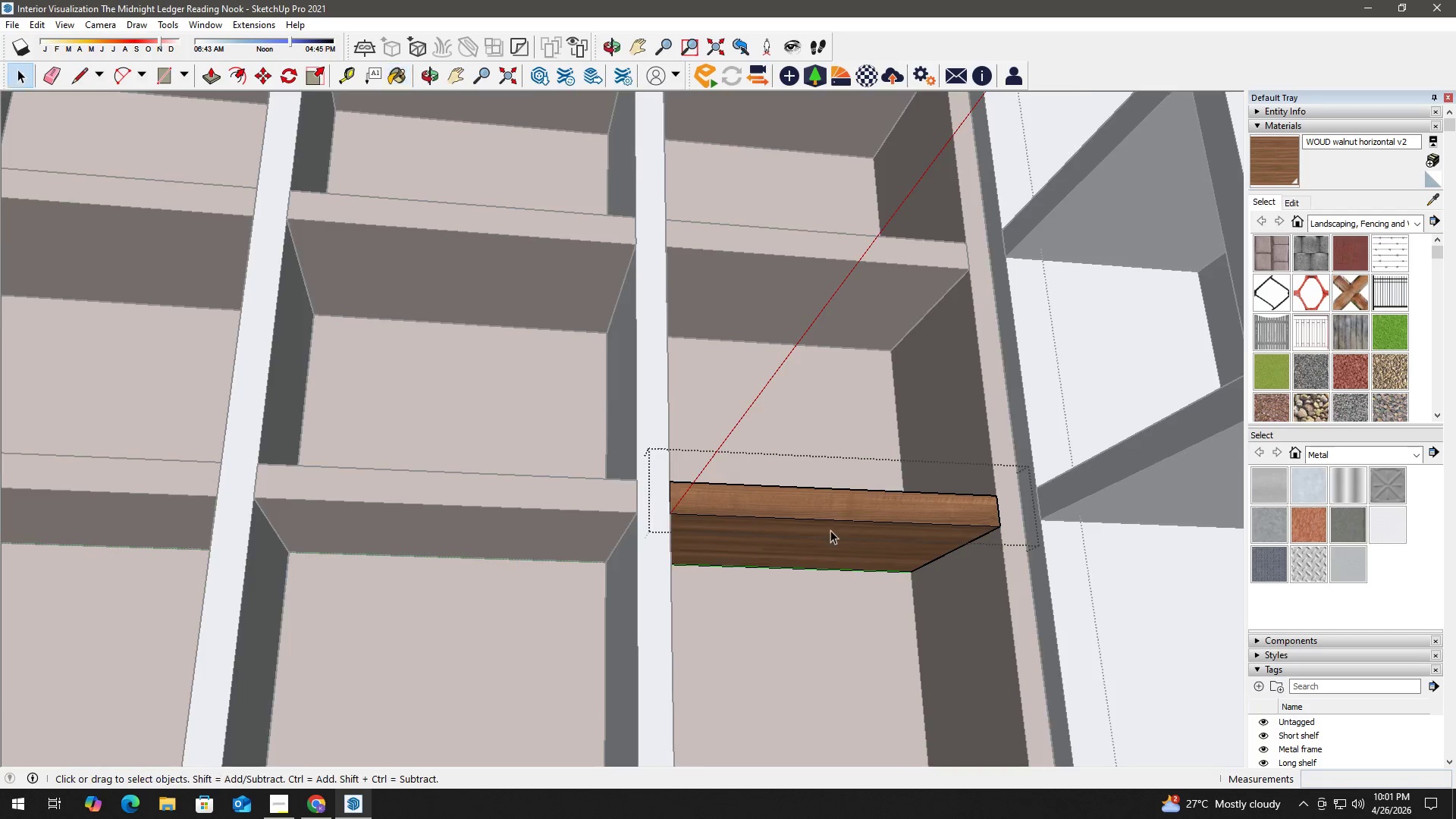 
key(Escape)
 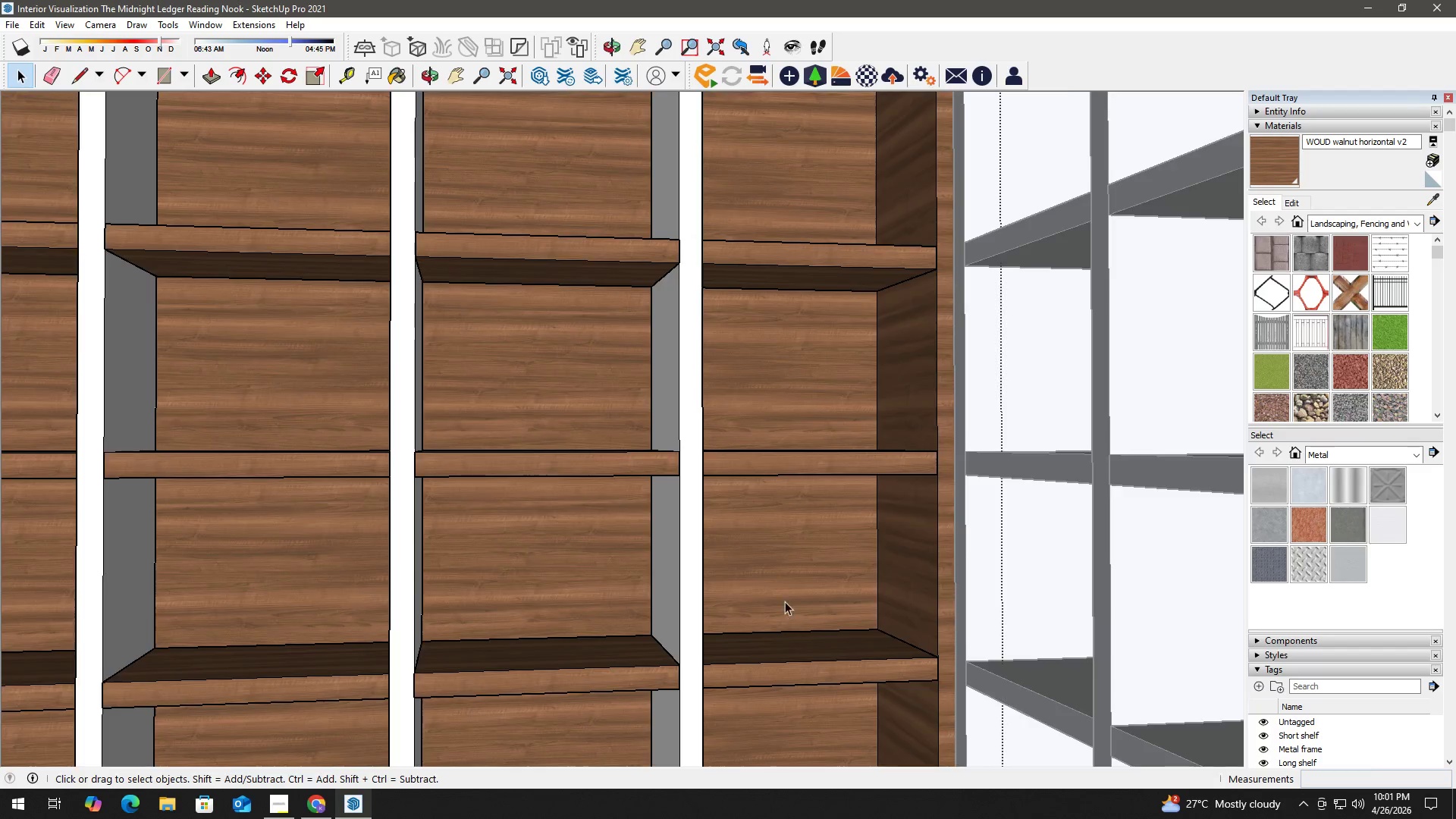 
scroll: coordinate [830, 530], scroll_direction: down, amount: 3.0
 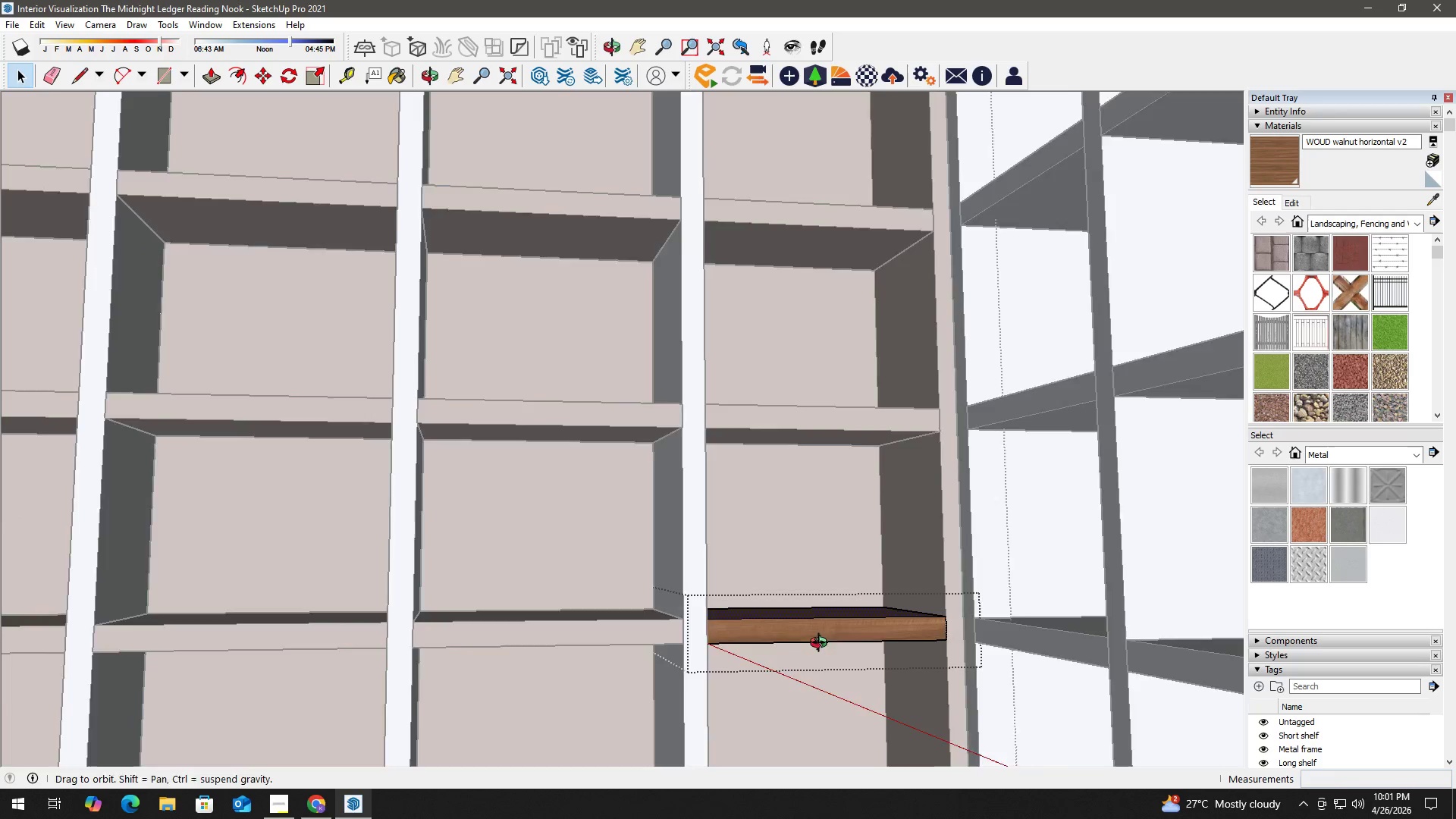 
key(Escape)
 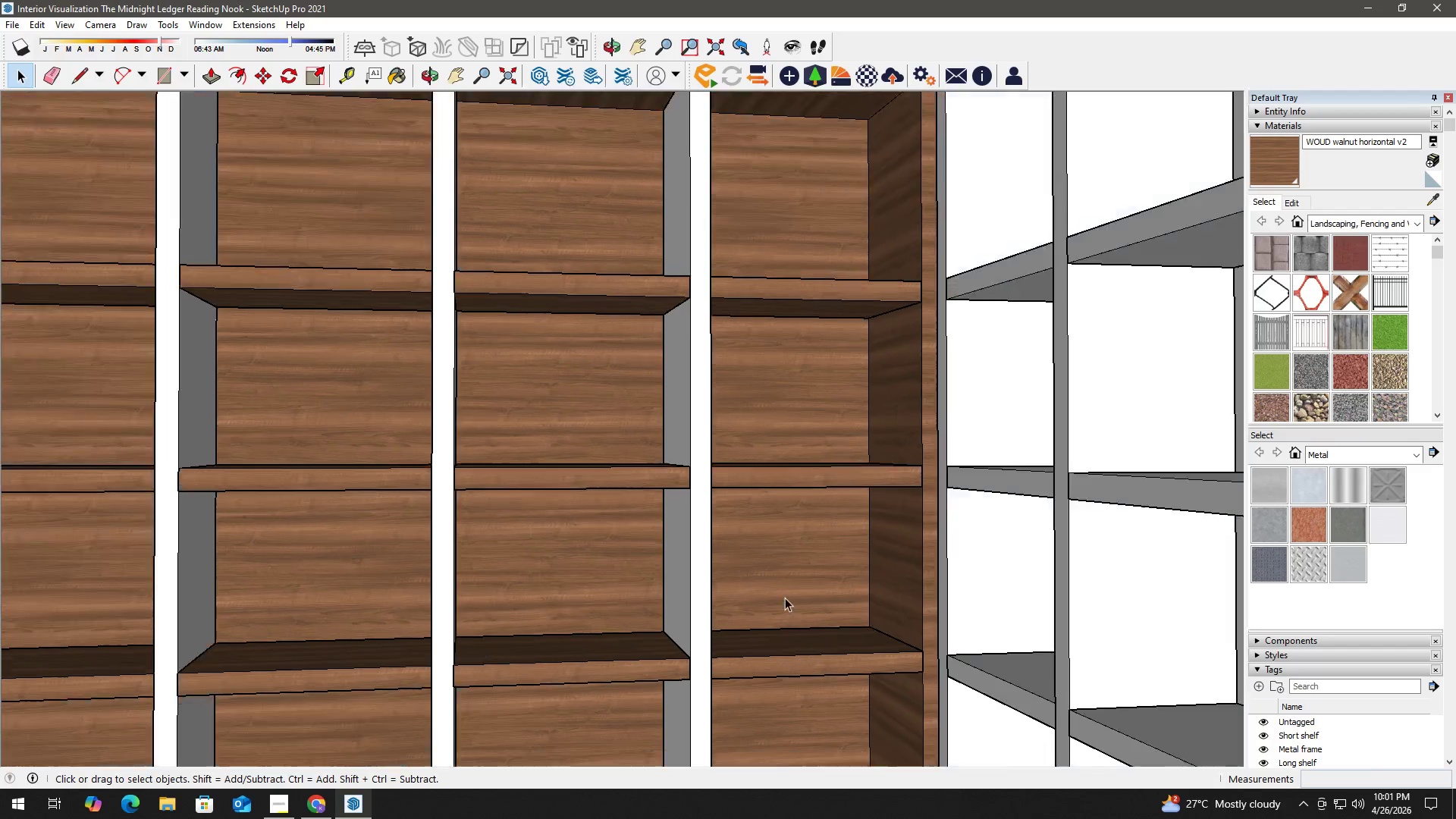 
key(H)
 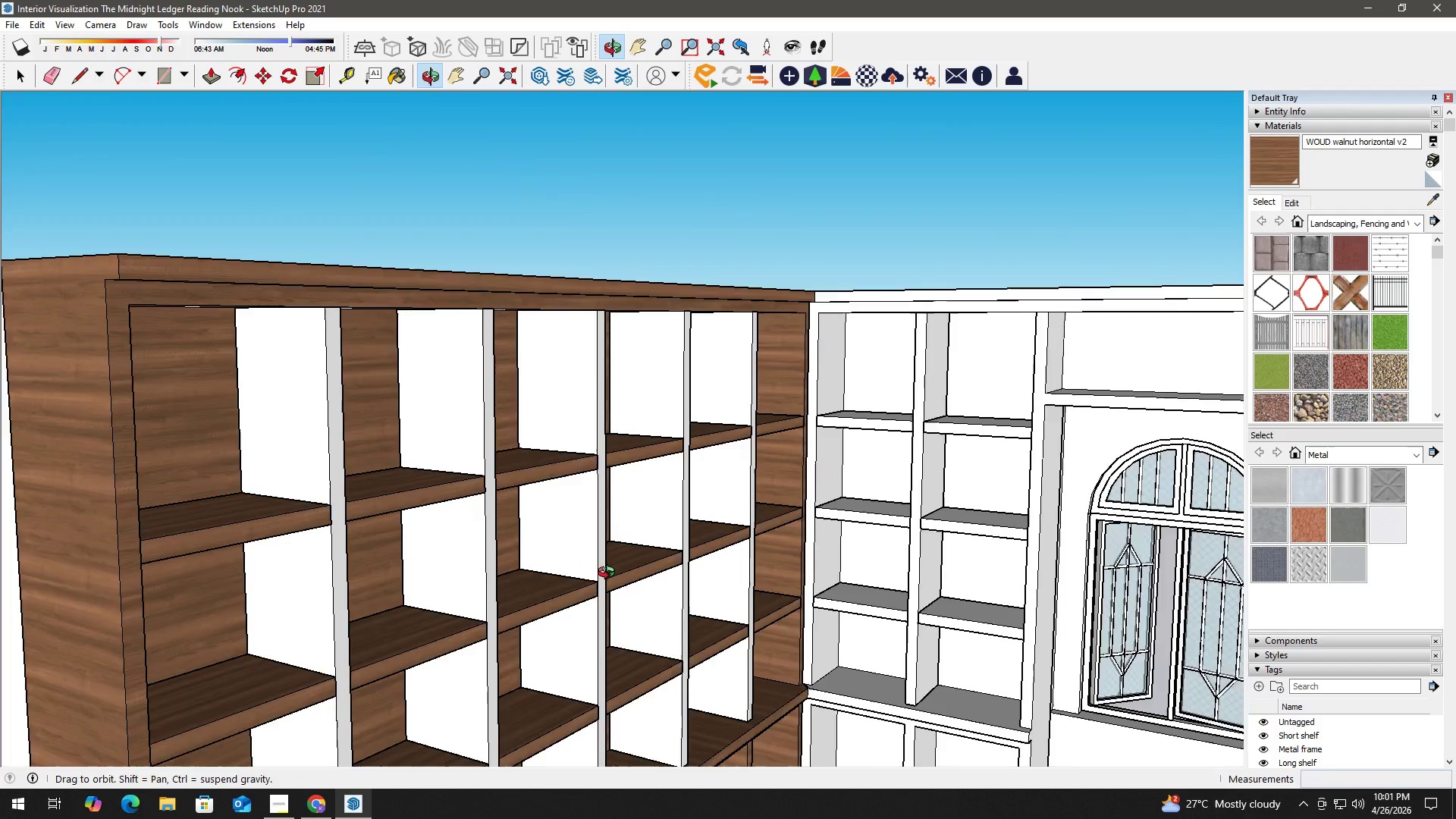 
scroll: coordinate [802, 648], scroll_direction: down, amount: 6.0
 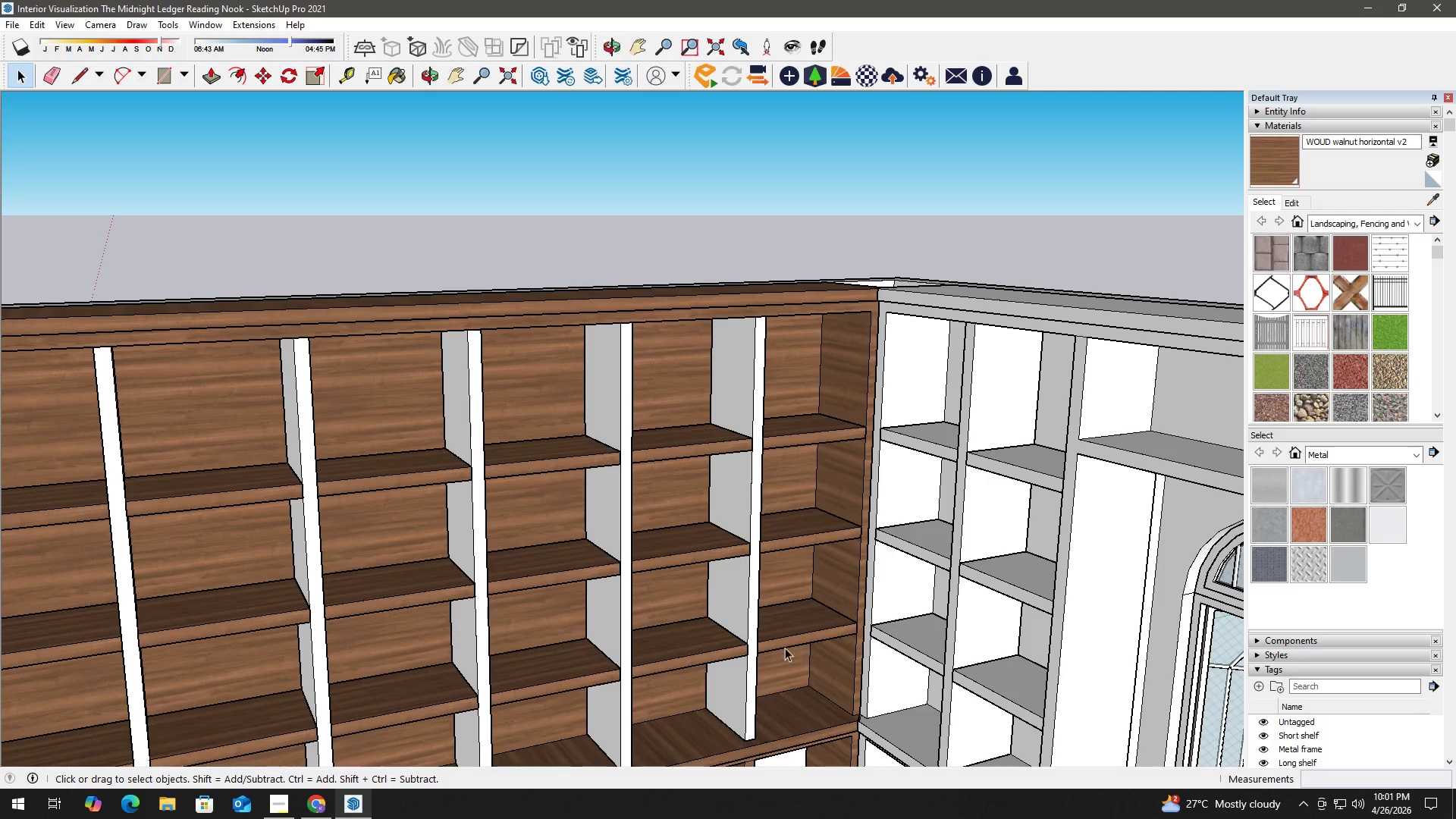 
key(H)
 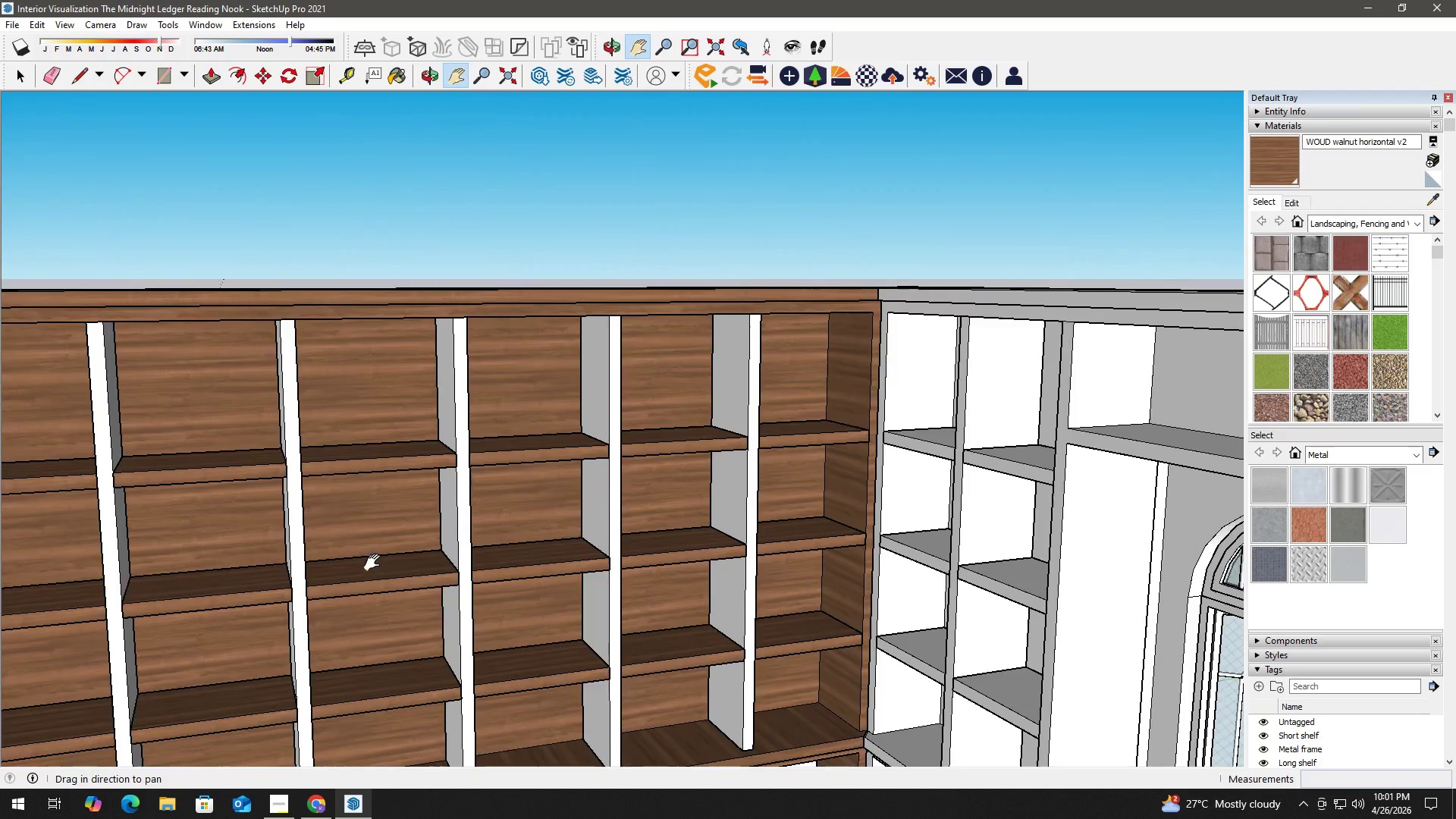 
left_click_drag(start_coordinate=[375, 558], to_coordinate=[823, 472])
 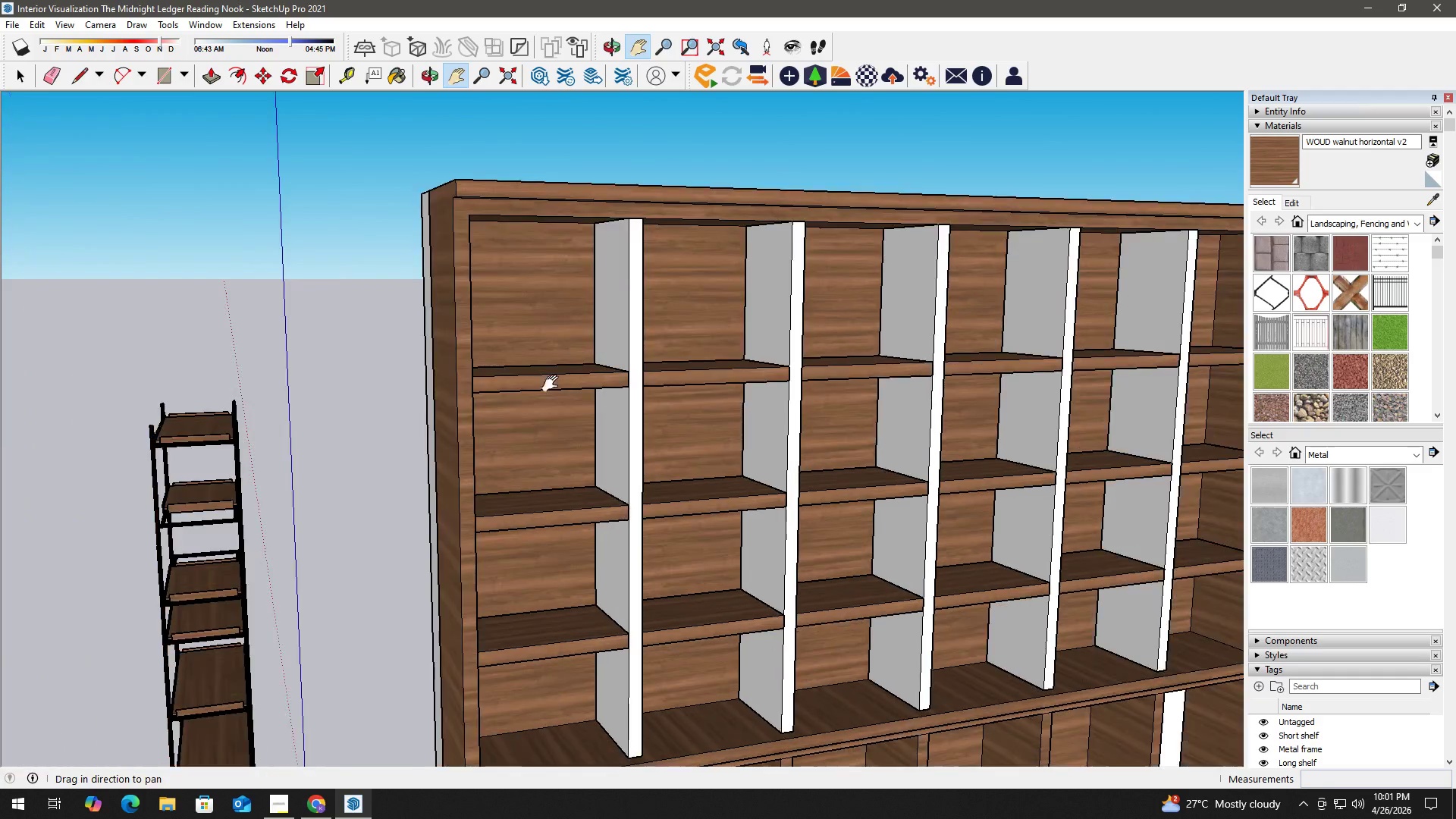 
key(Space)
 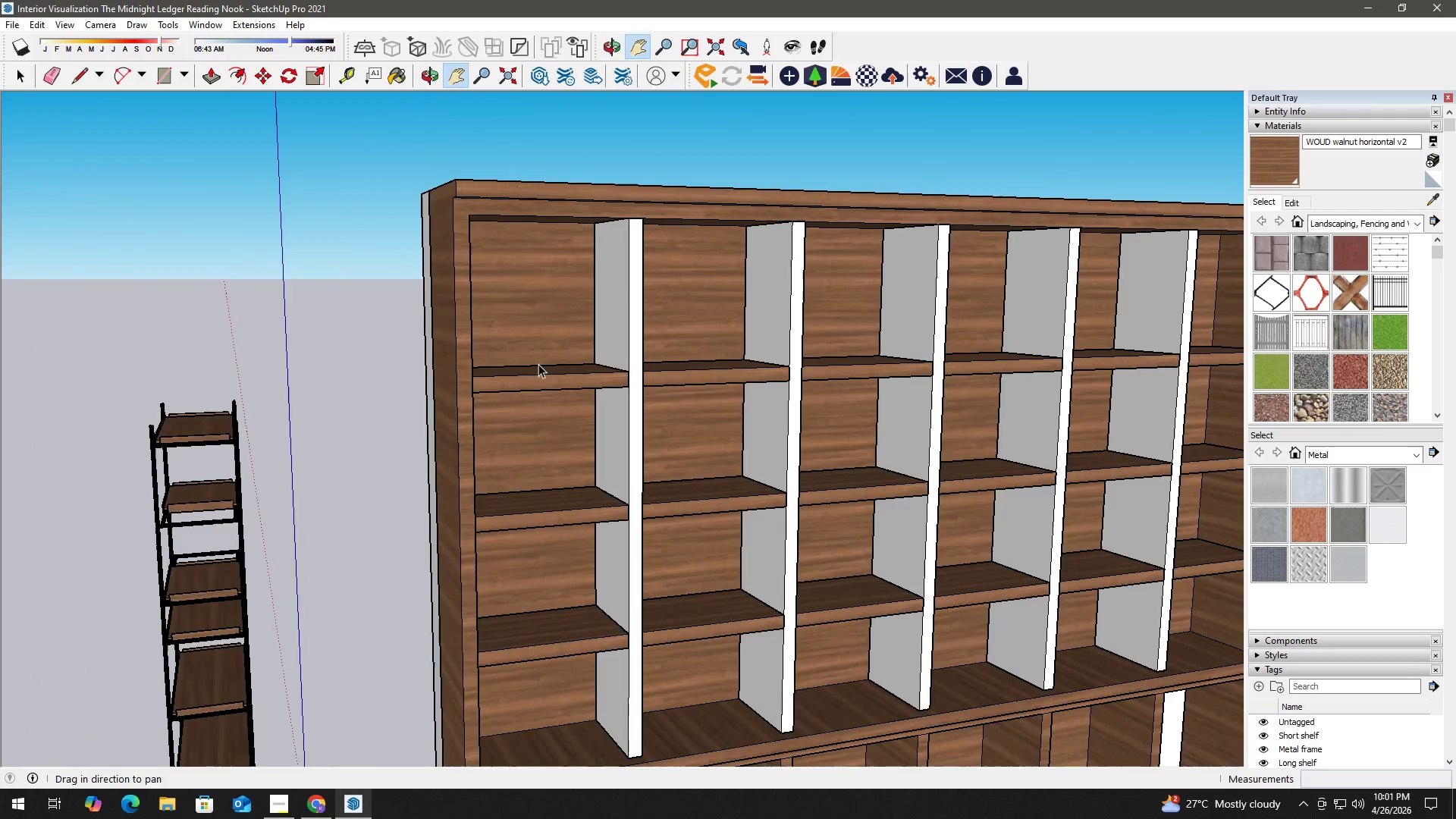 
double_click([622, 319])
 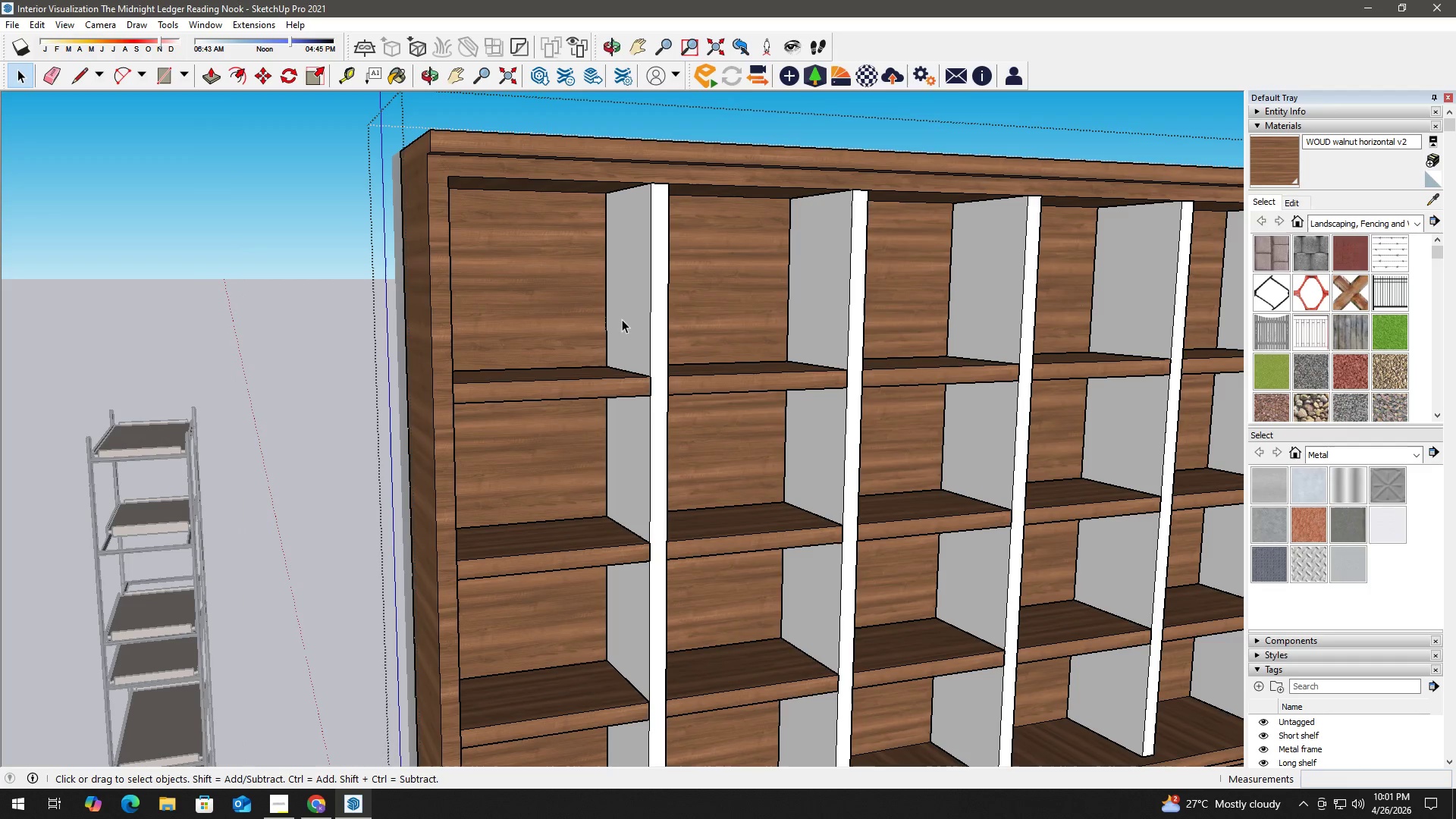 
scroll: coordinate [547, 348], scroll_direction: up, amount: 2.0
 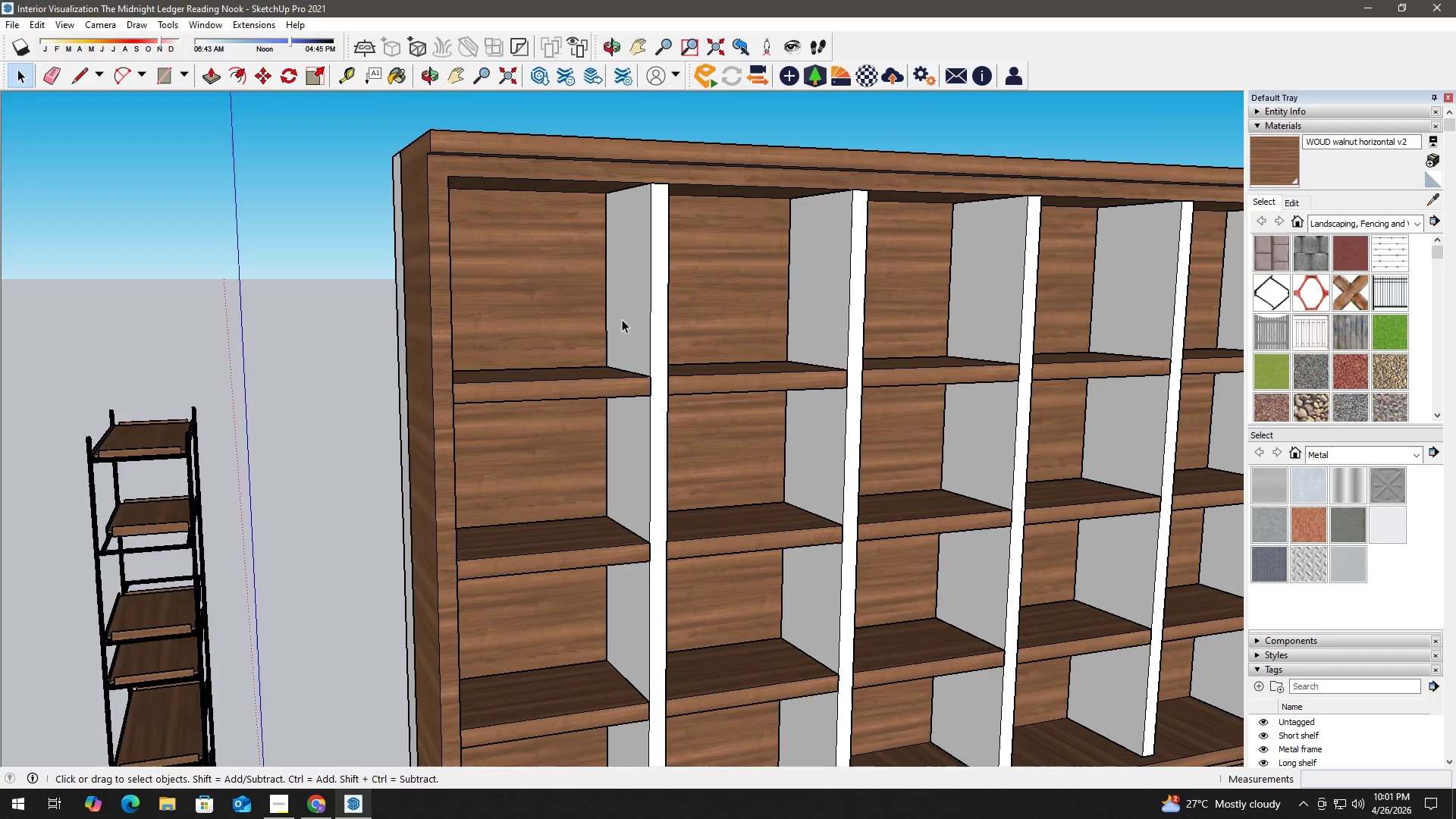 
triple_click([622, 319])
 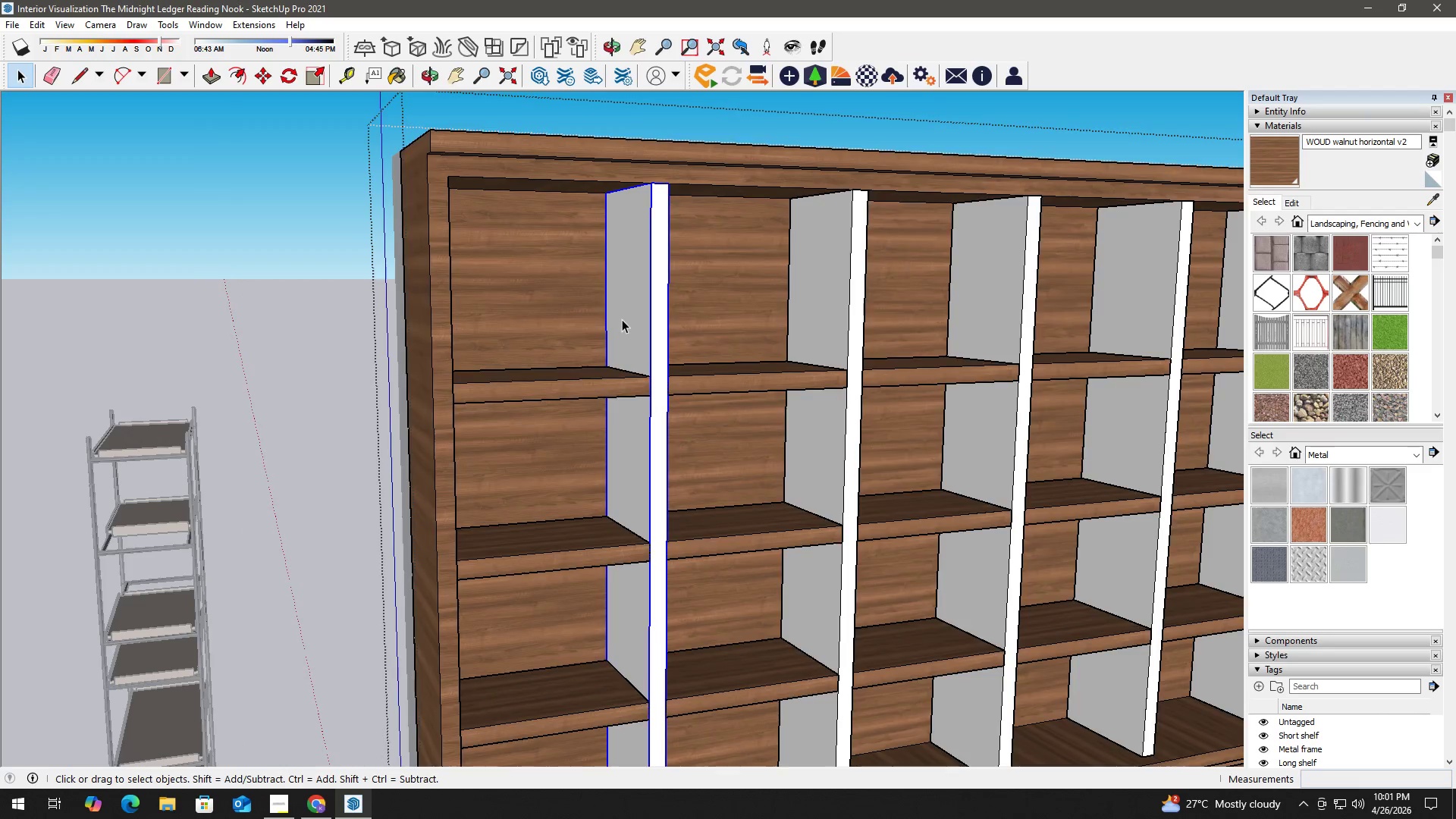 
triple_click([622, 319])
 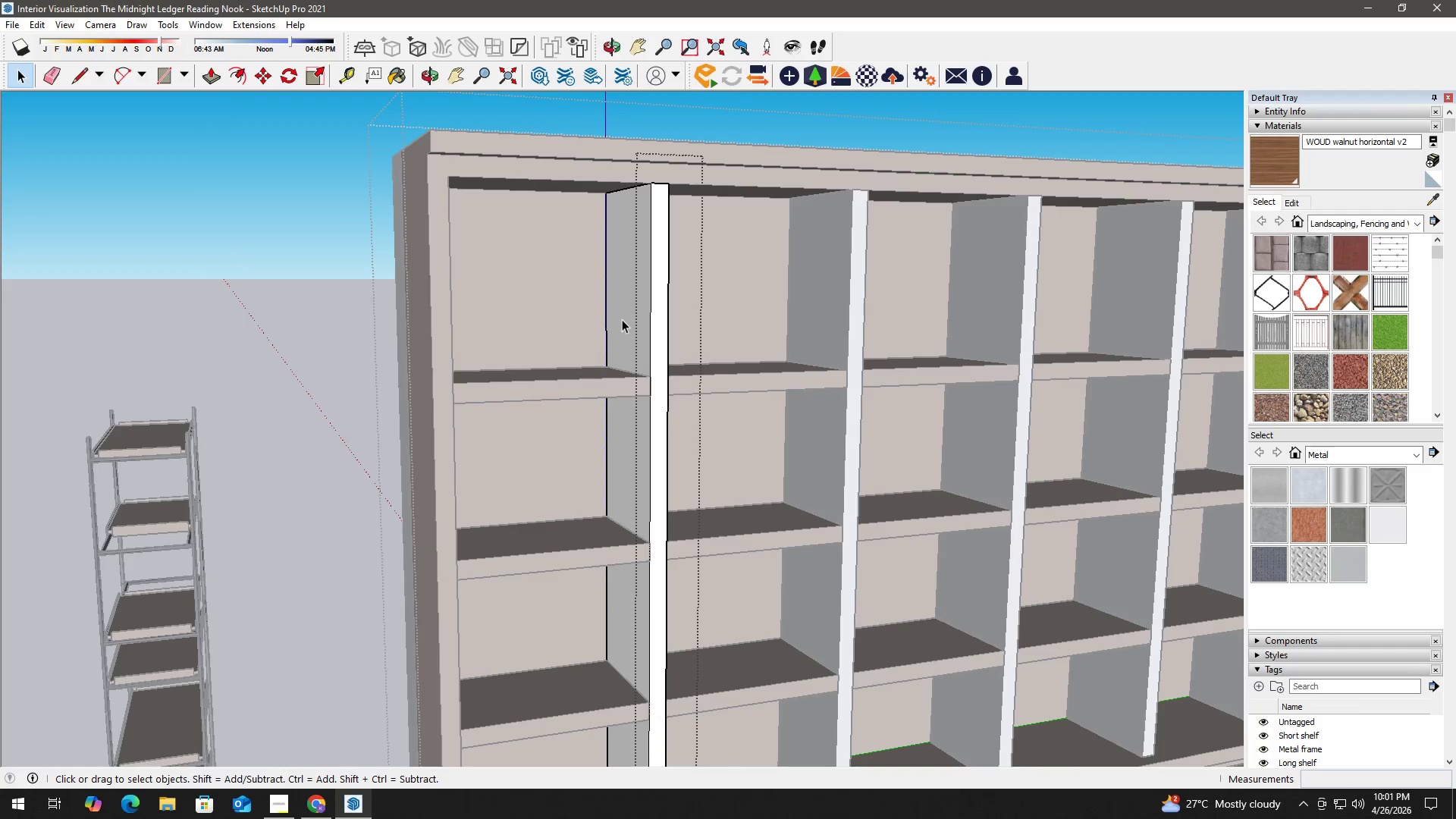 
triple_click([622, 319])
 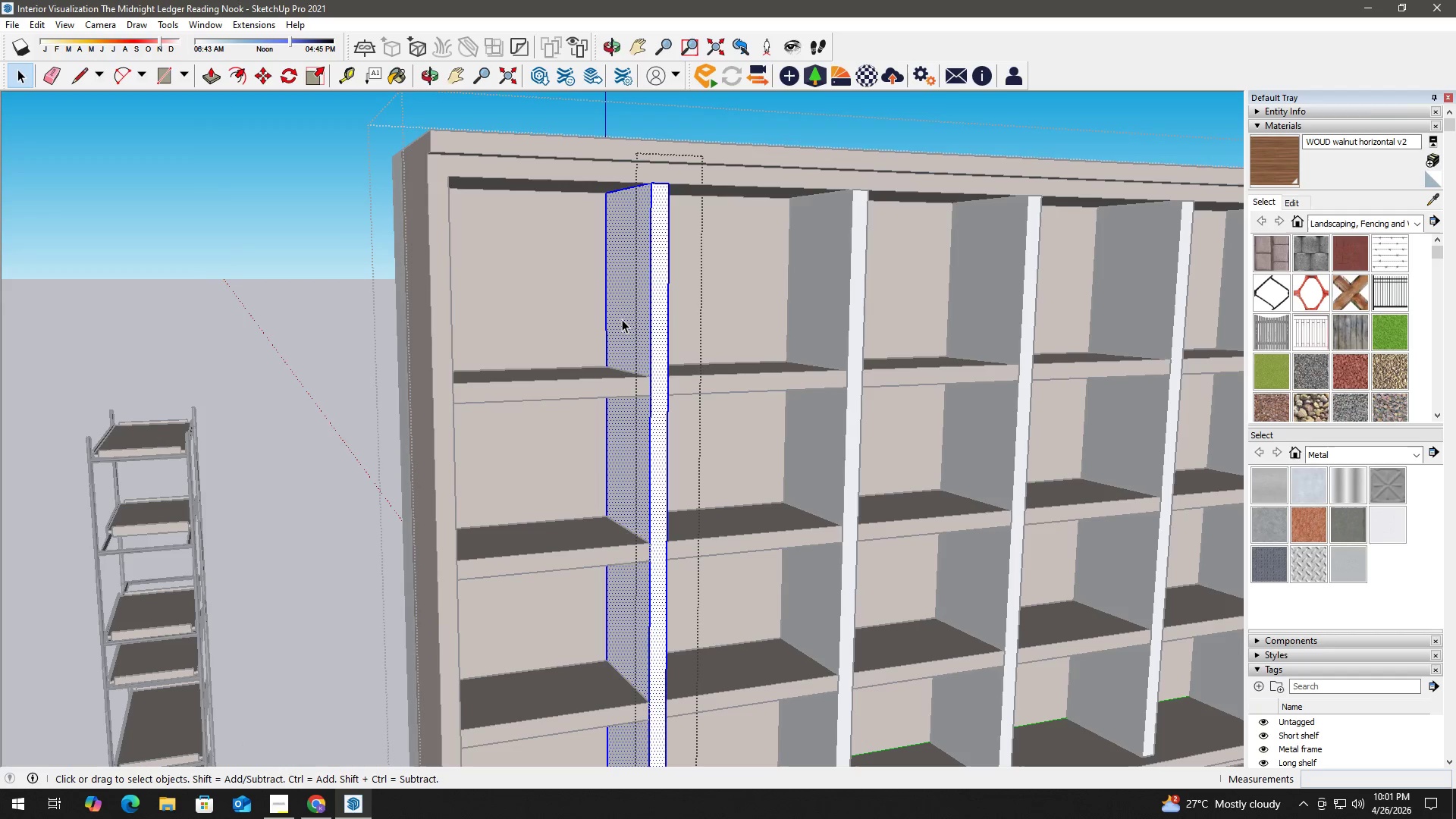 
triple_click([622, 319])
 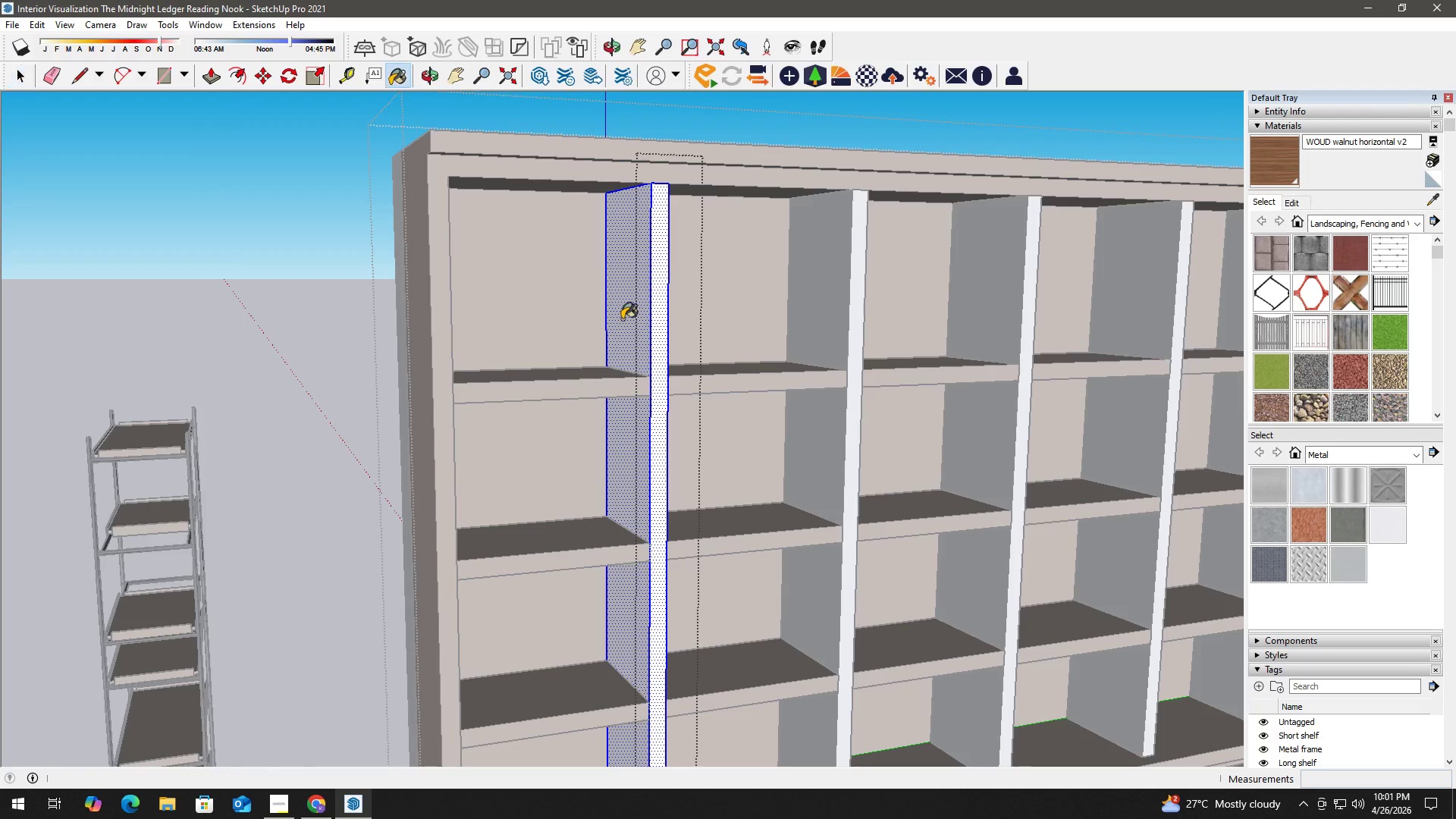 
key(B)
 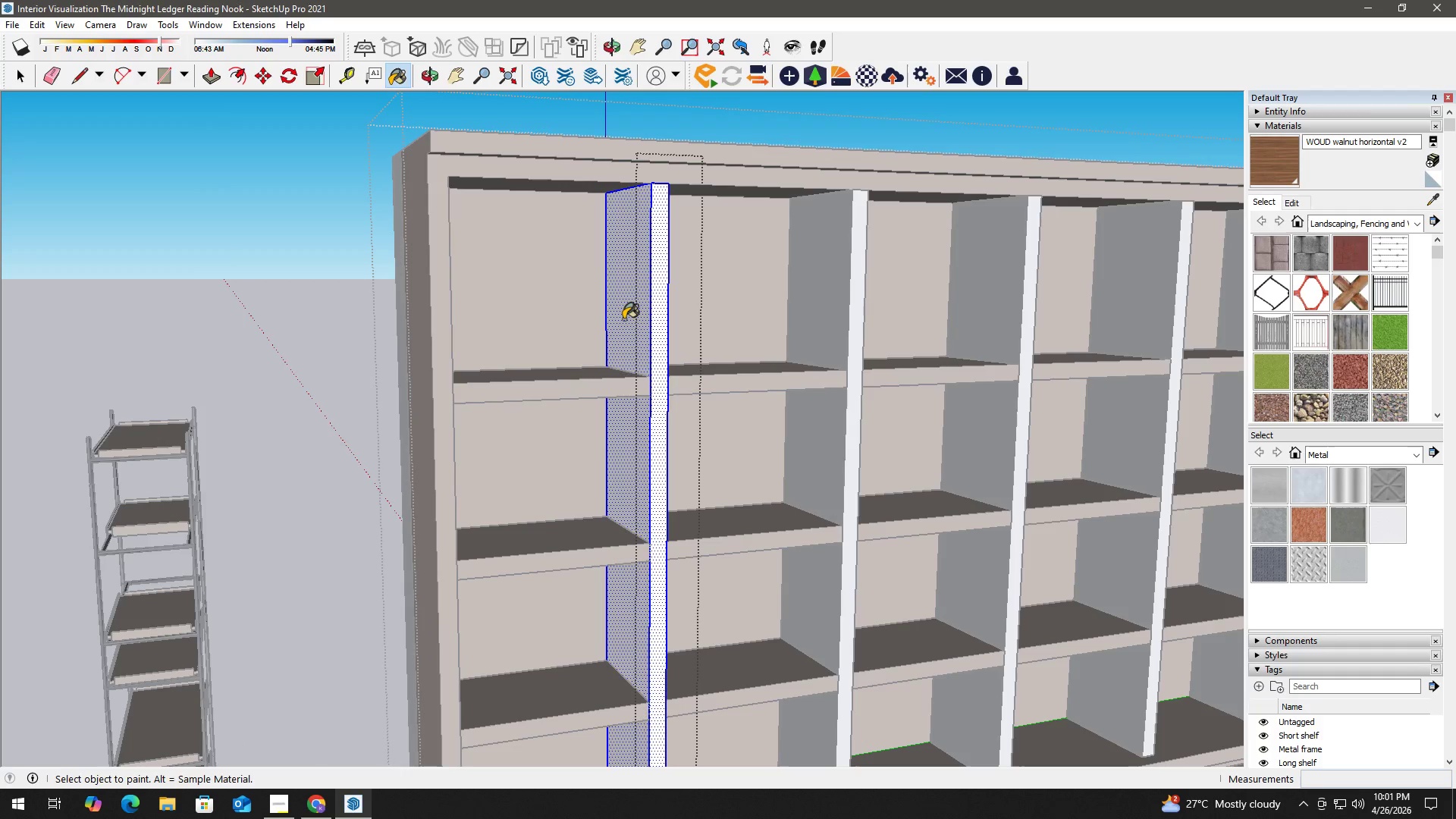 
left_click([623, 319])
 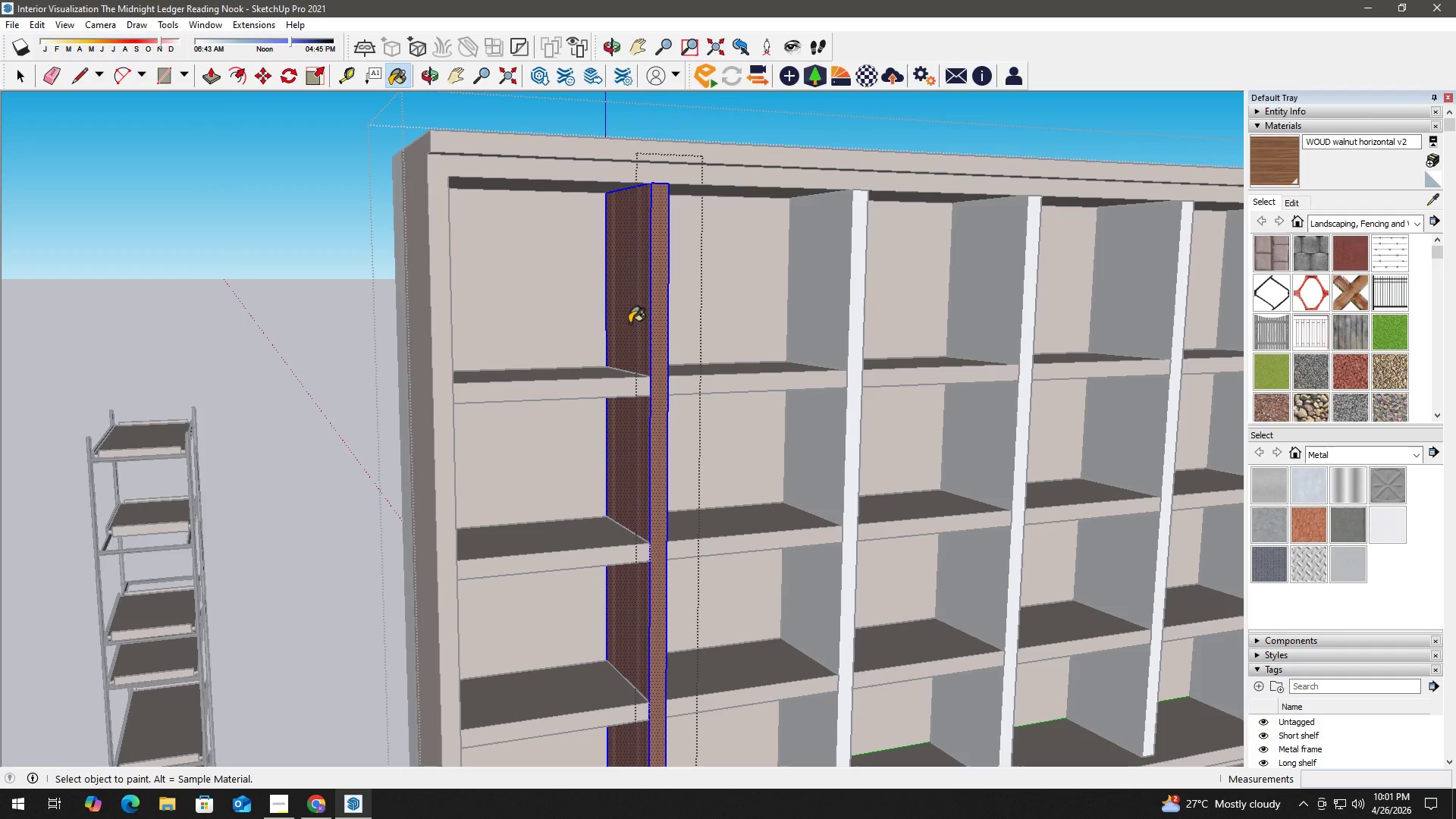 
key(Space)
 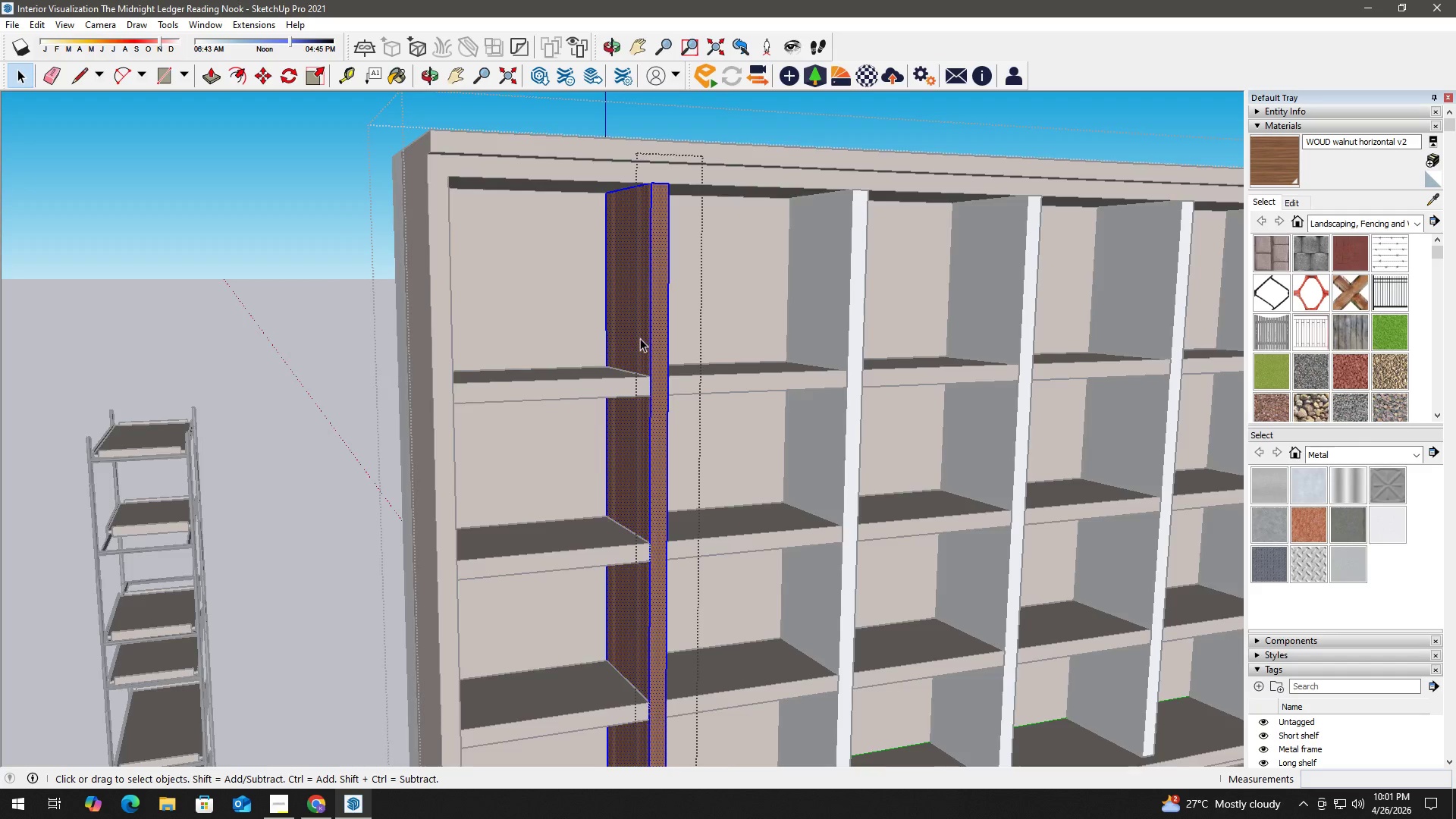 
scroll: coordinate [641, 352], scroll_direction: down, amount: 2.0
 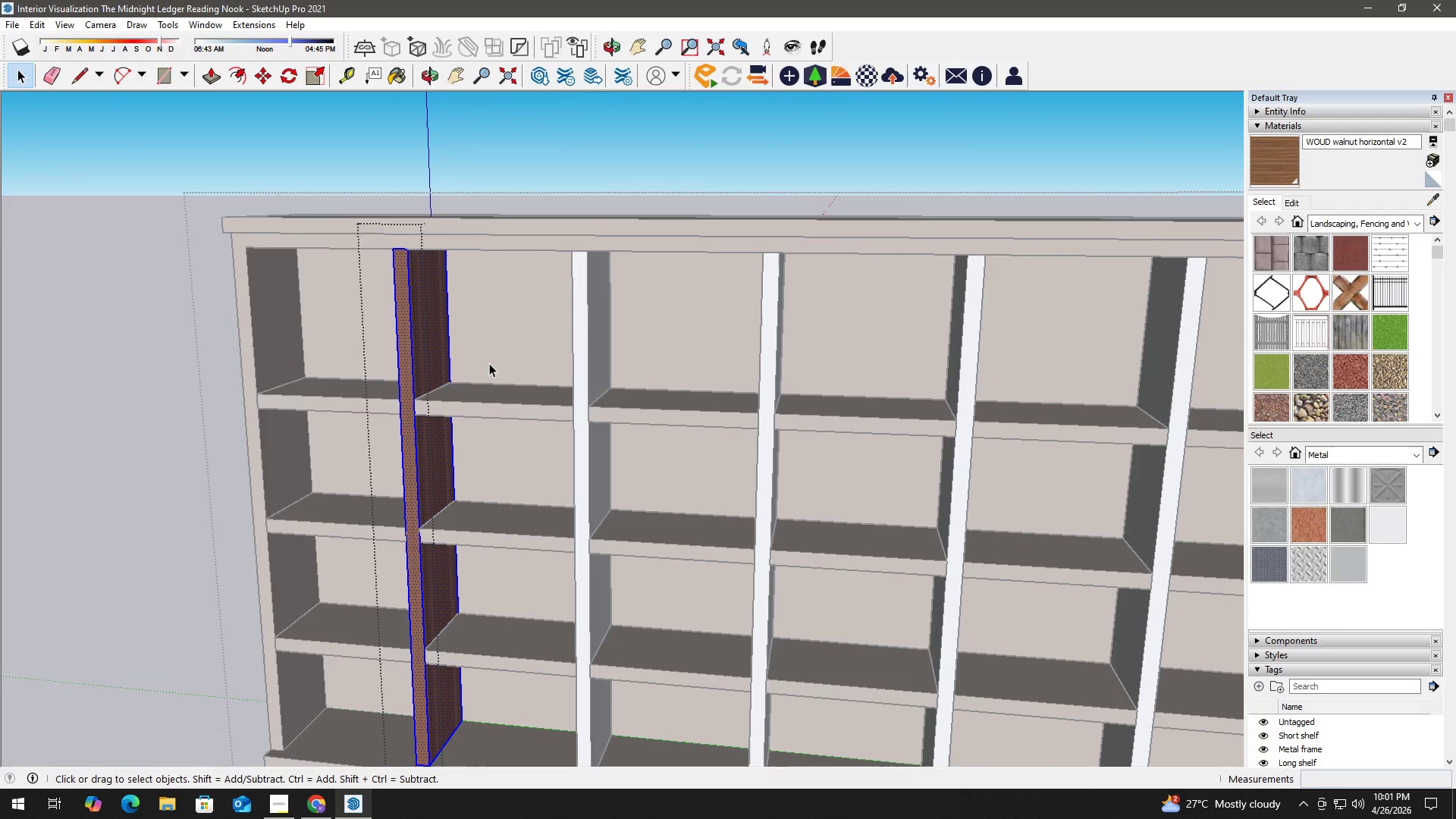 
left_click([606, 361])
 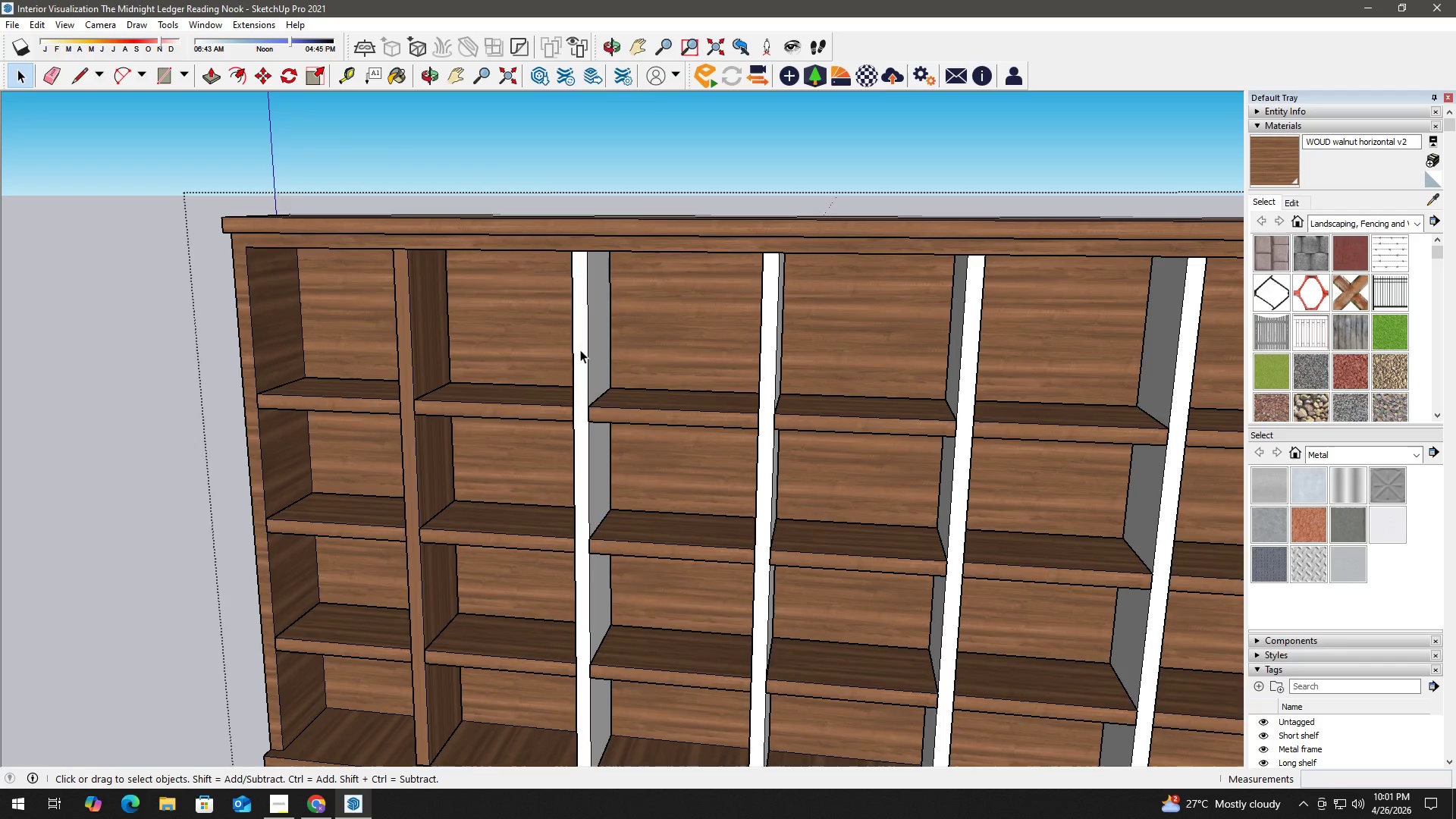 
double_click([580, 350])
 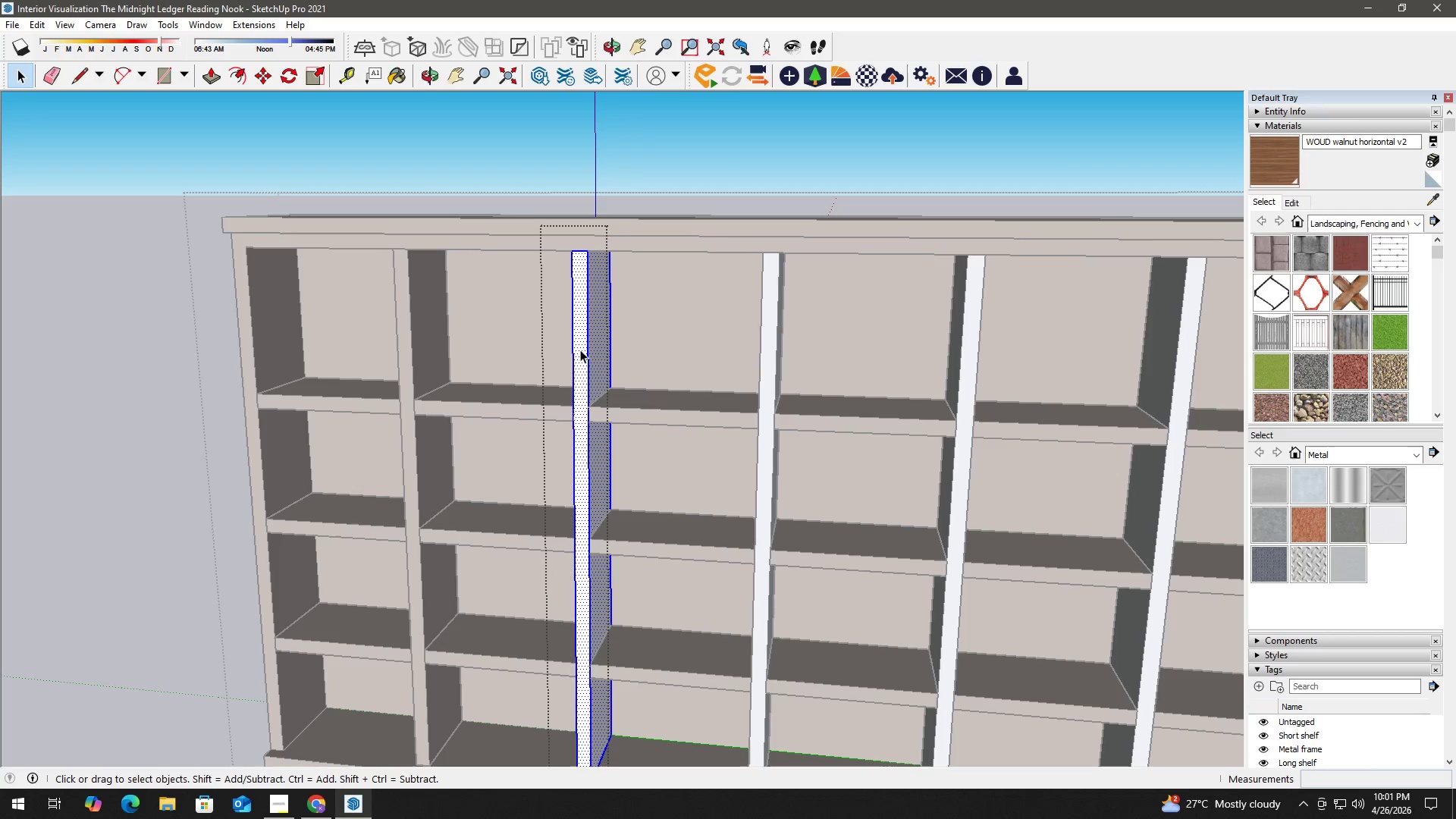 
triple_click([580, 350])
 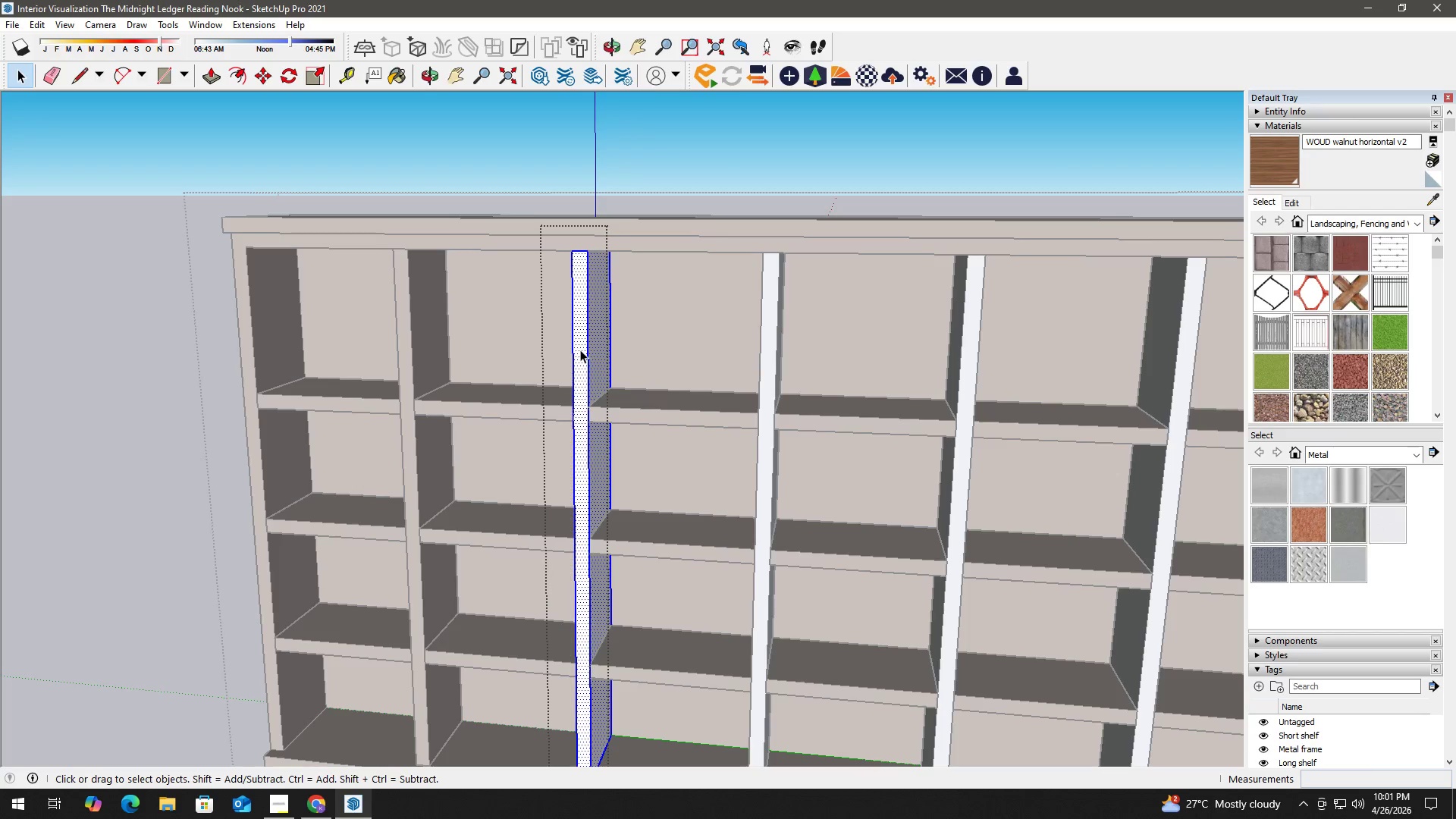 
triple_click([580, 350])
 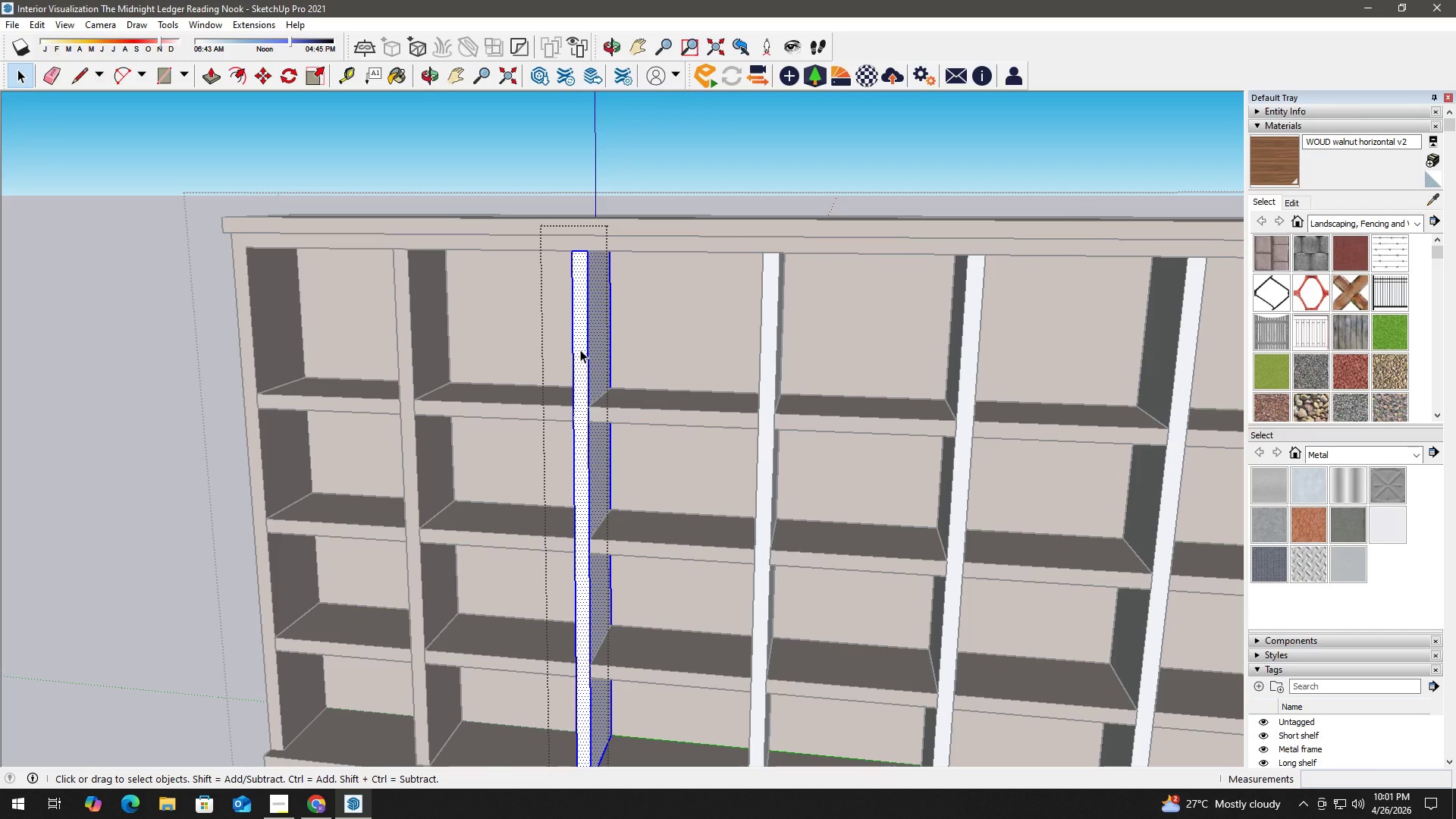 
triple_click([580, 350])
 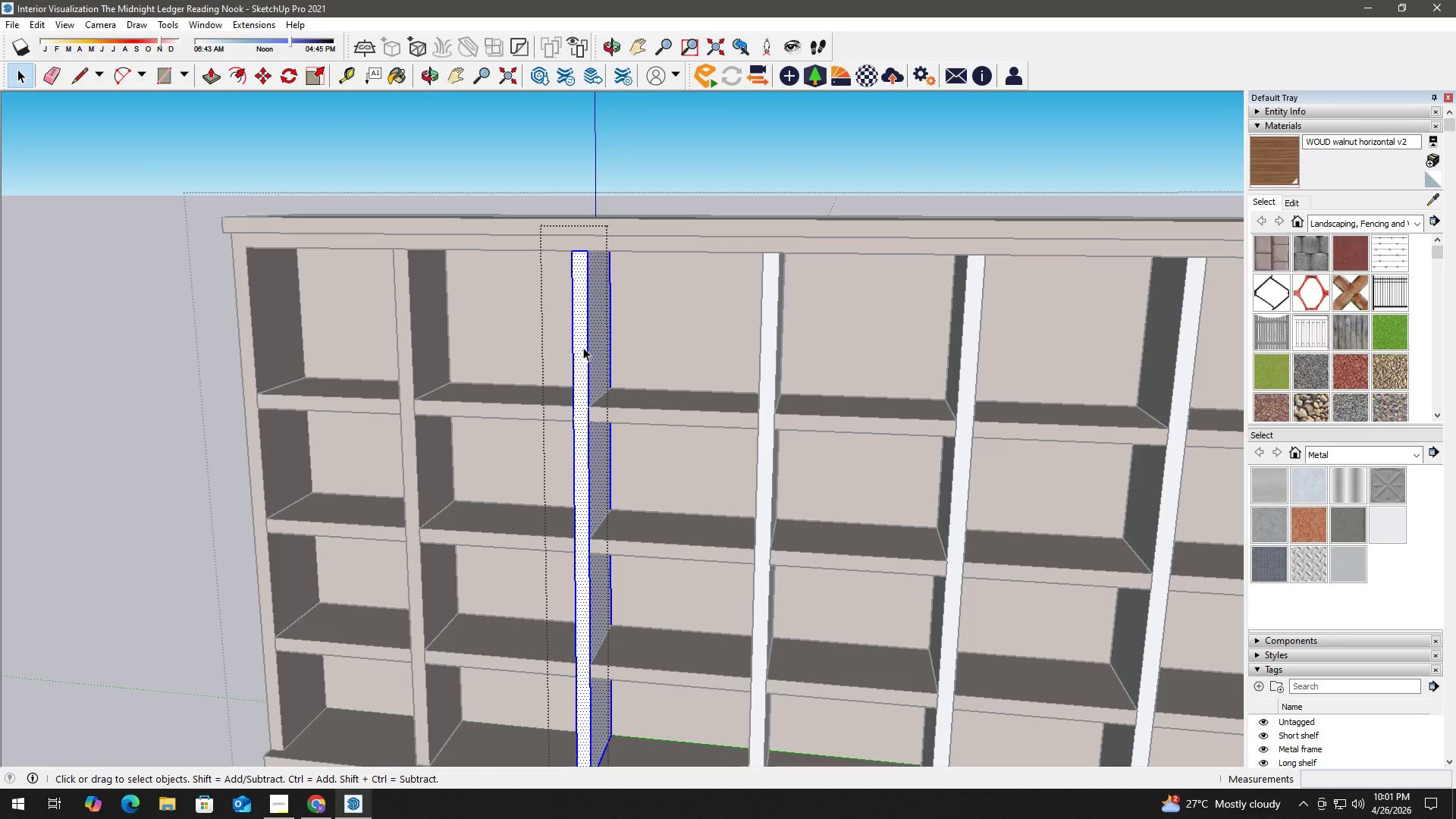 
key(B)
 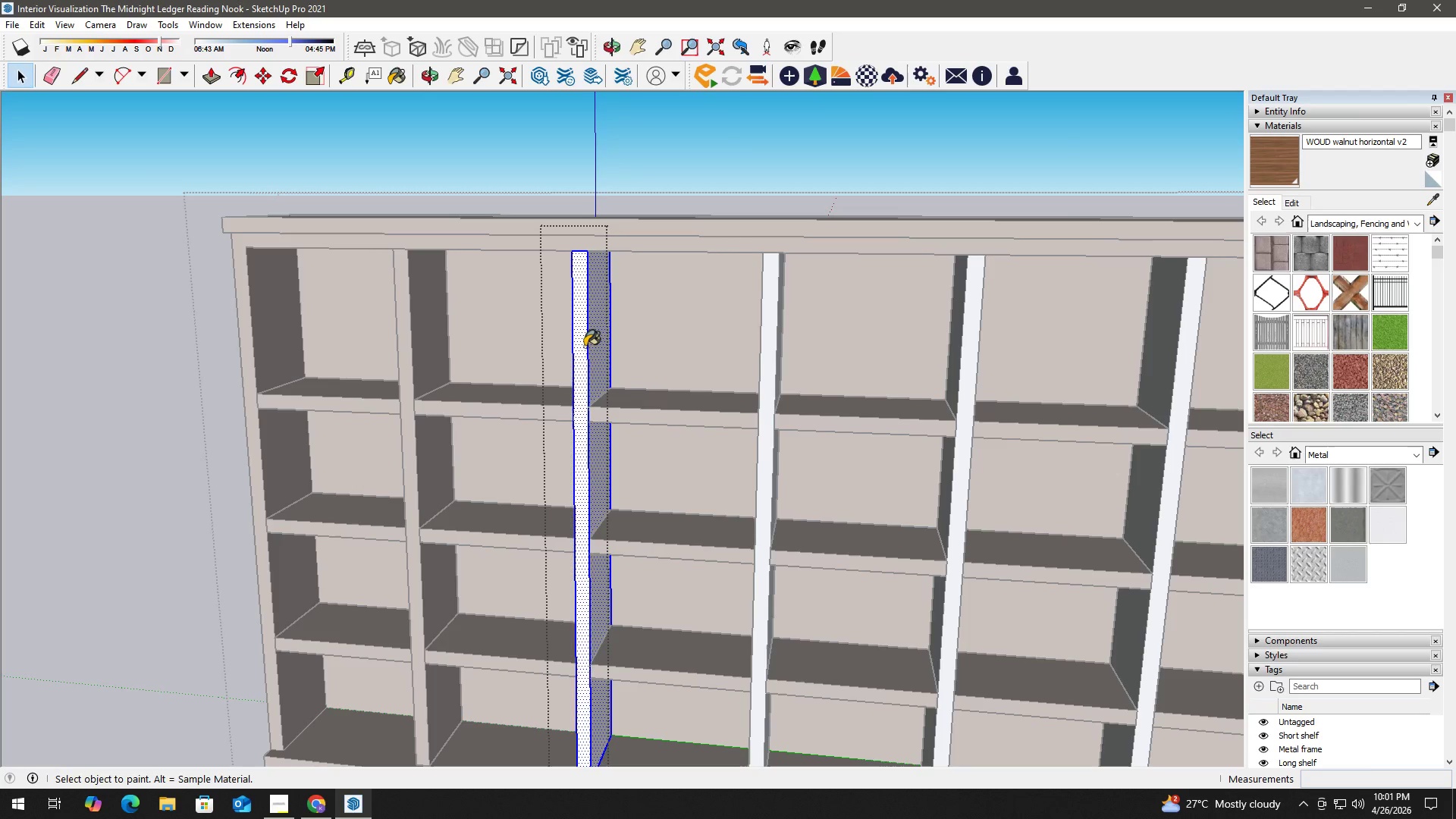 
triple_click([585, 347])
 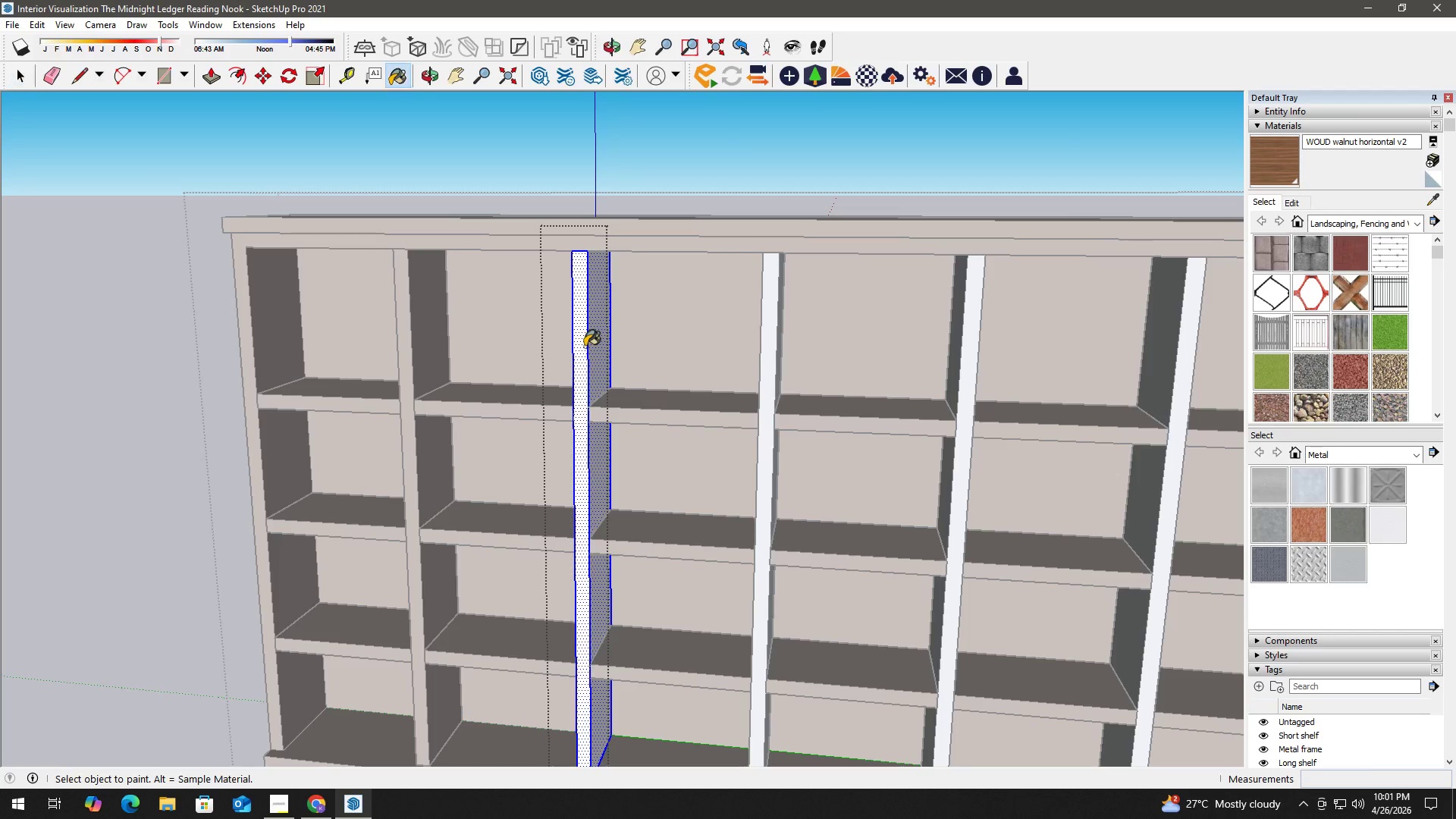 
triple_click([585, 347])
 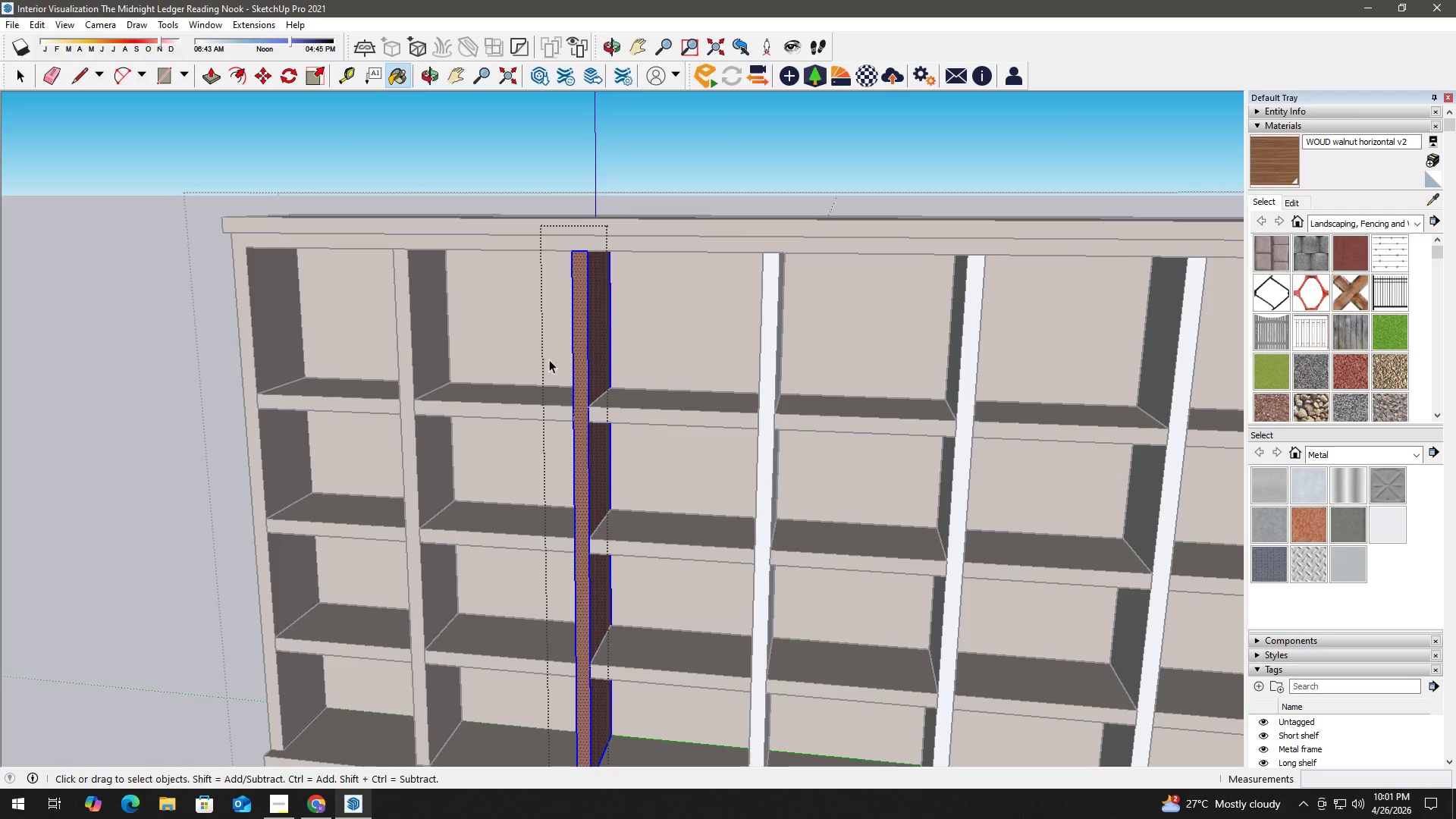 
key(Space)
 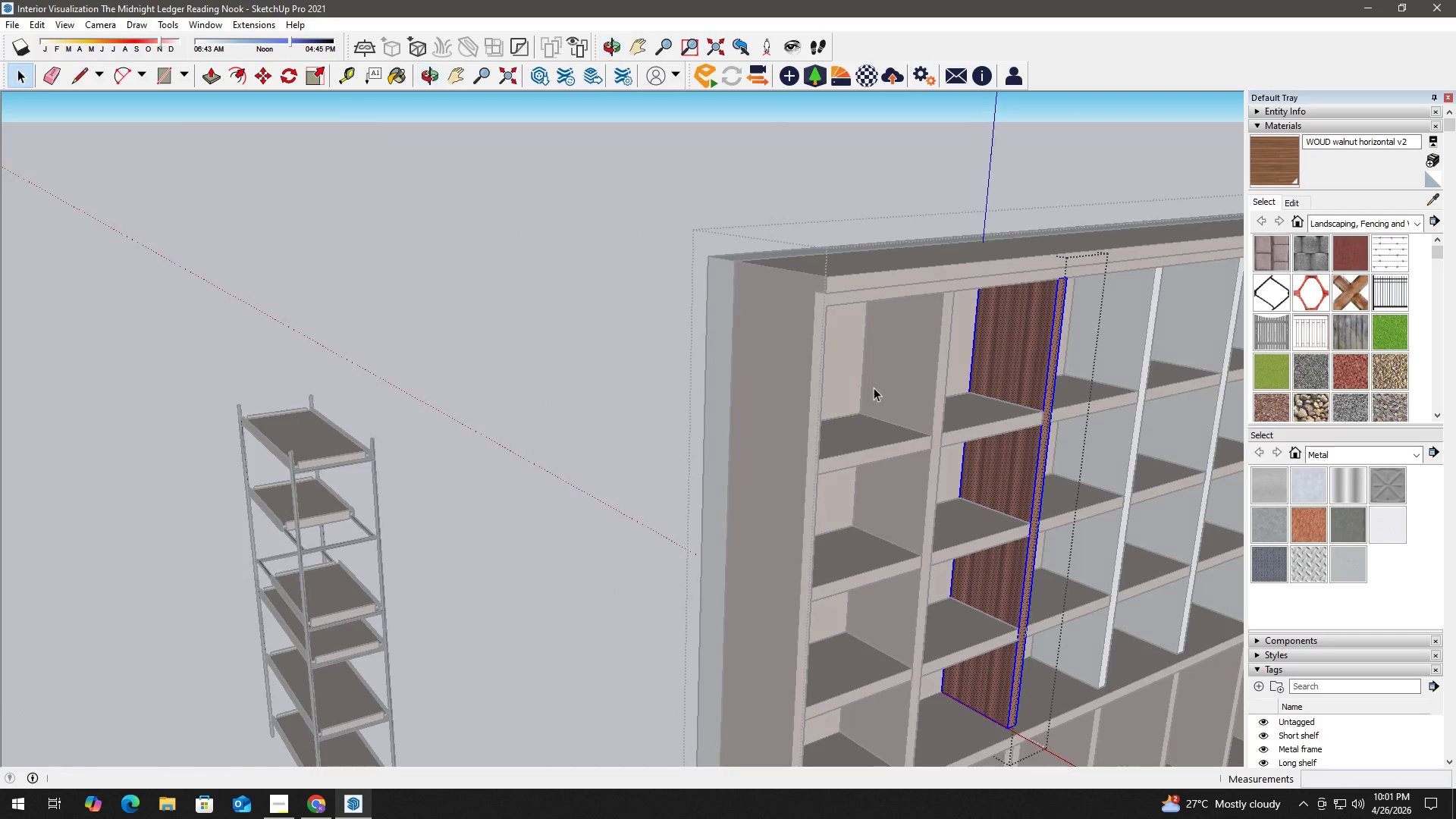 
key(H)
 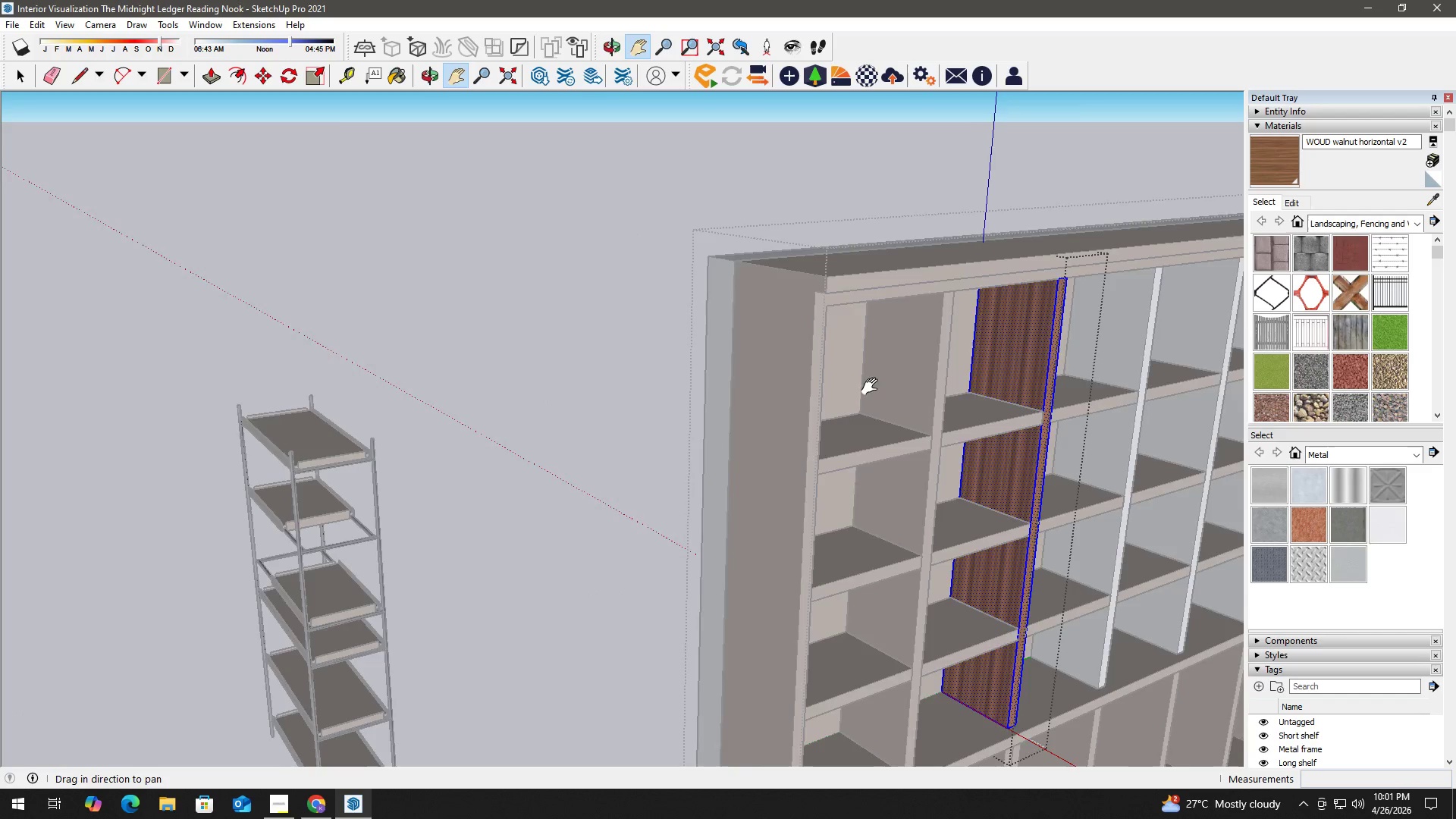 
left_click_drag(start_coordinate=[874, 387], to_coordinate=[518, 413])
 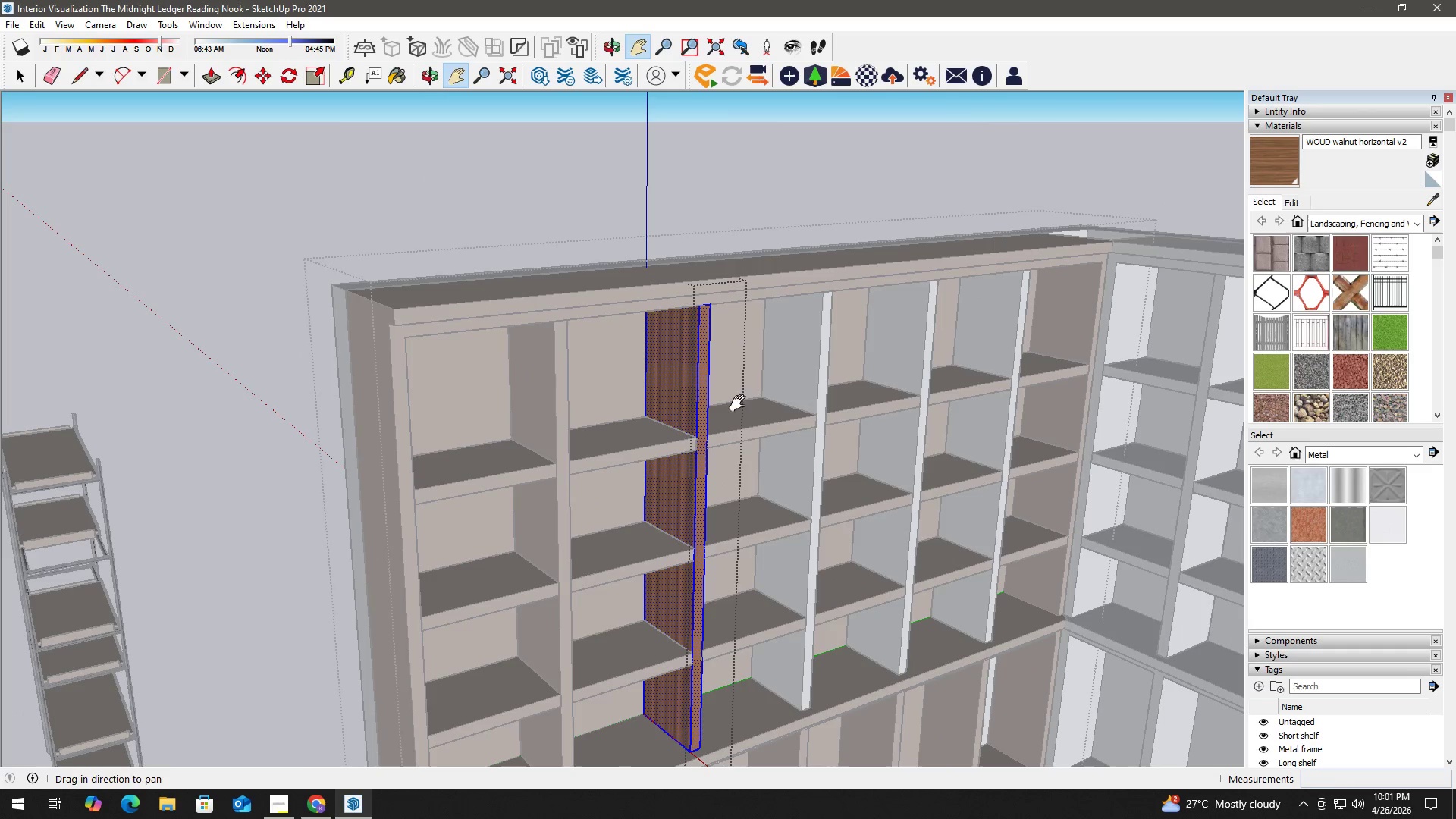 
key(Space)
 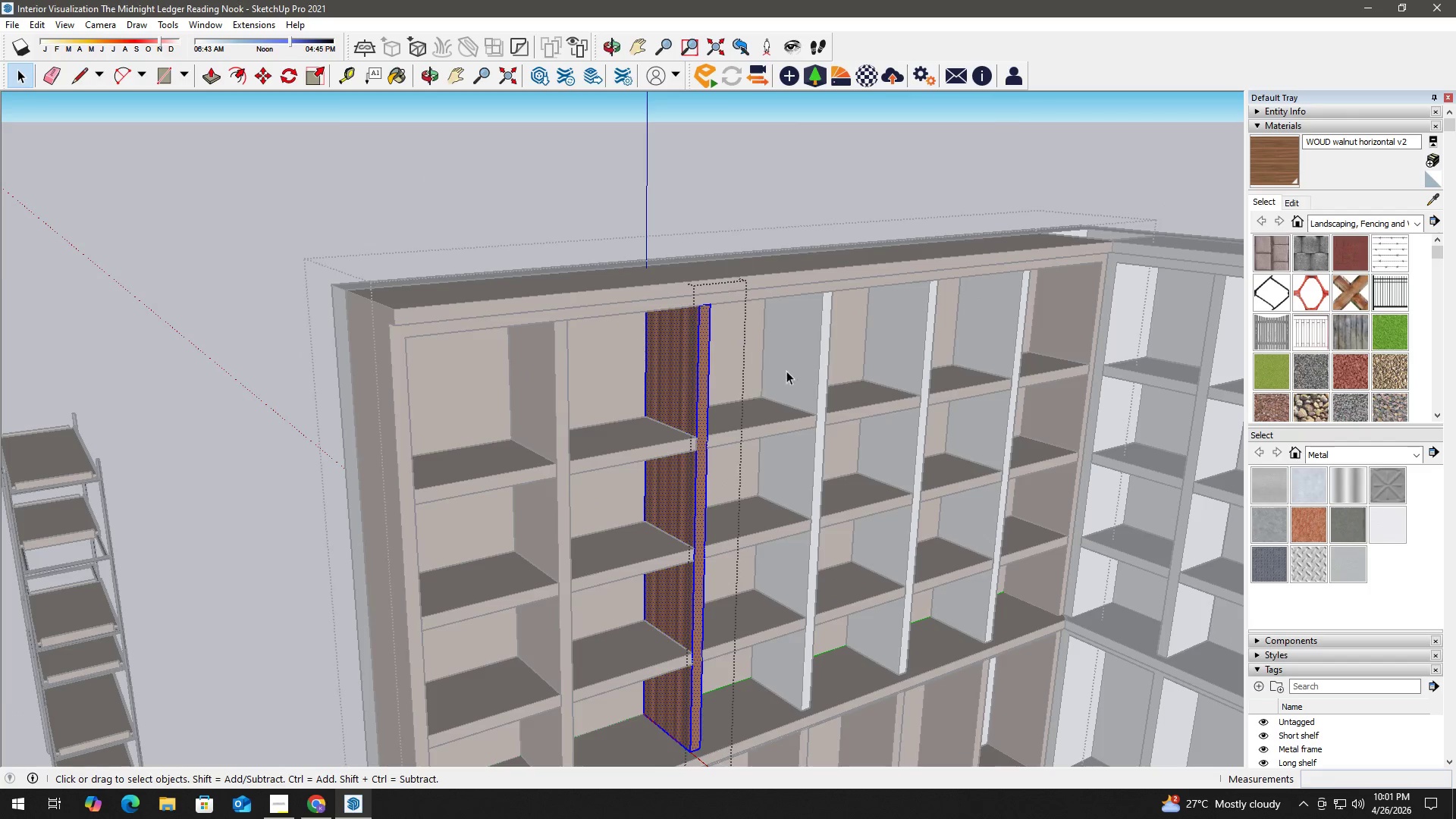 
key(Escape)
 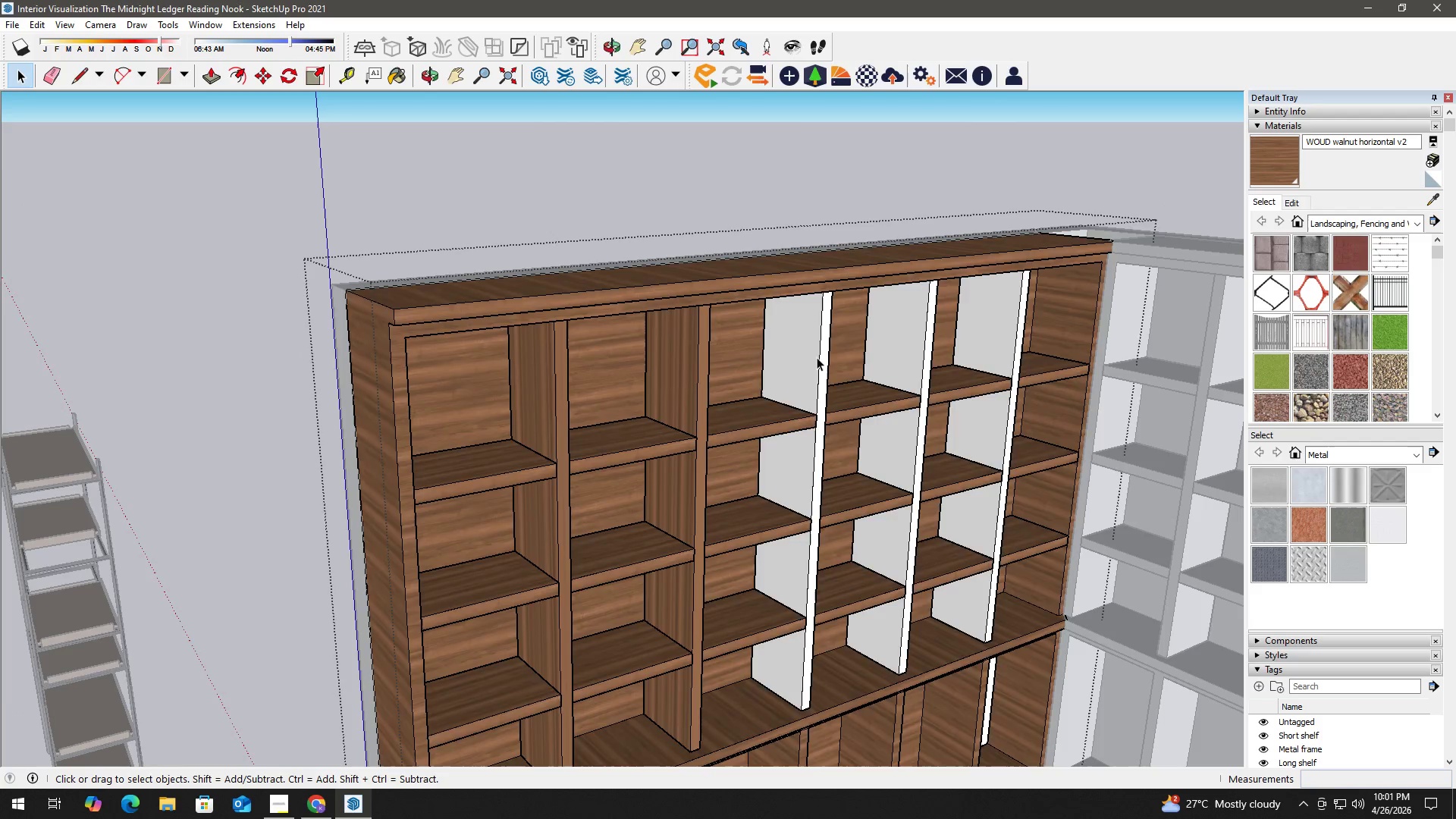 
double_click([817, 357])
 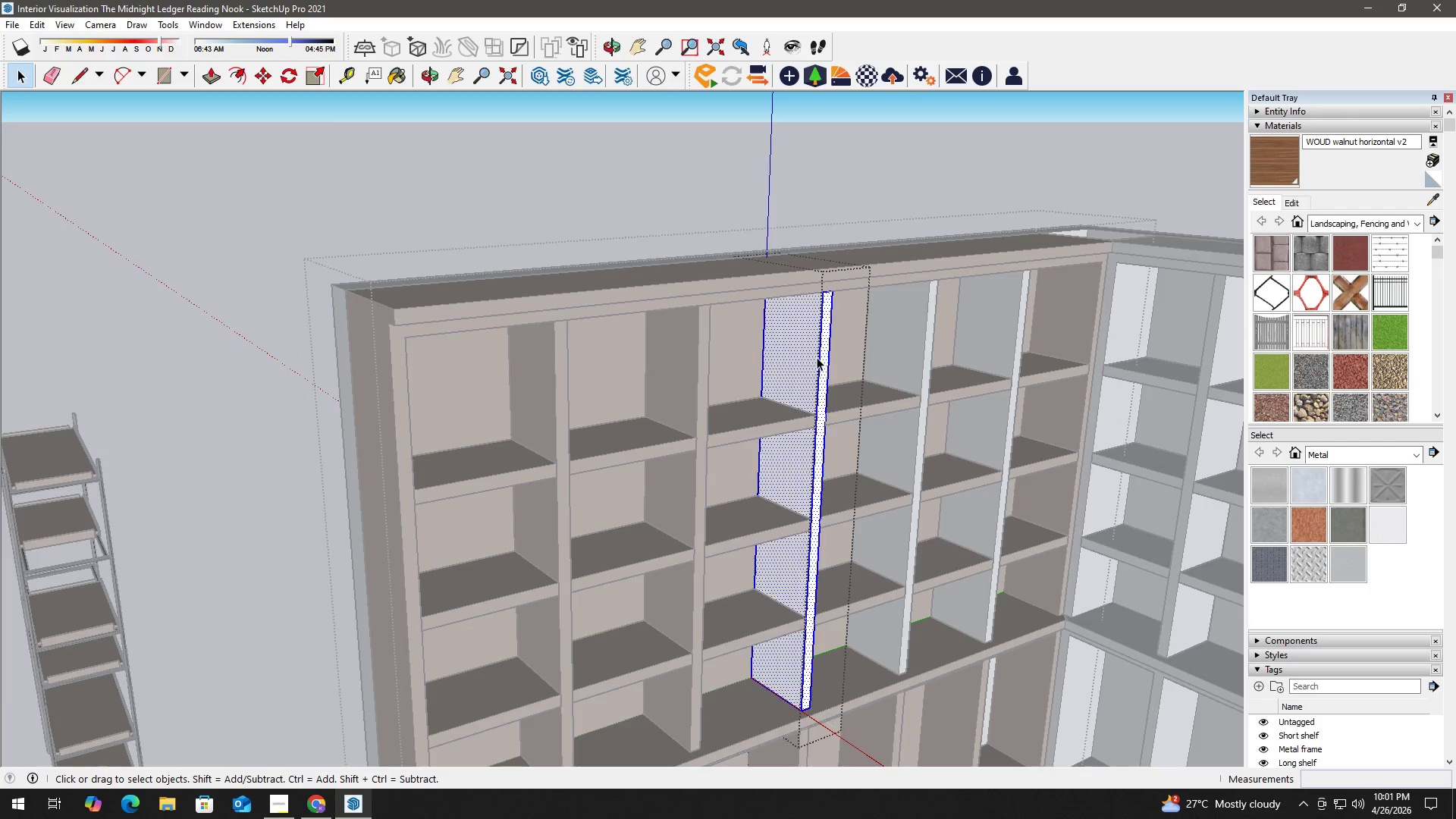 
triple_click([817, 357])
 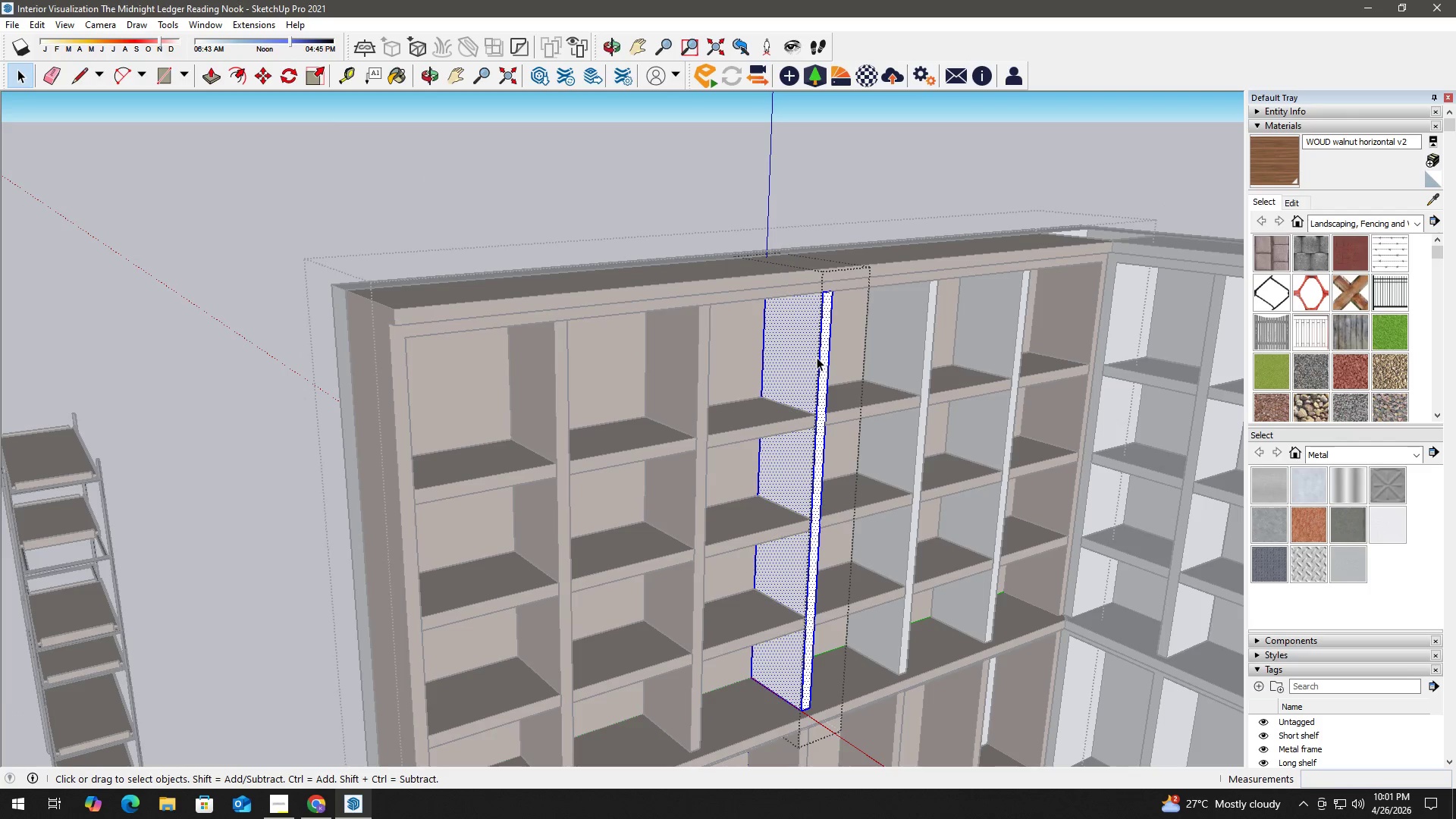 
triple_click([817, 357])
 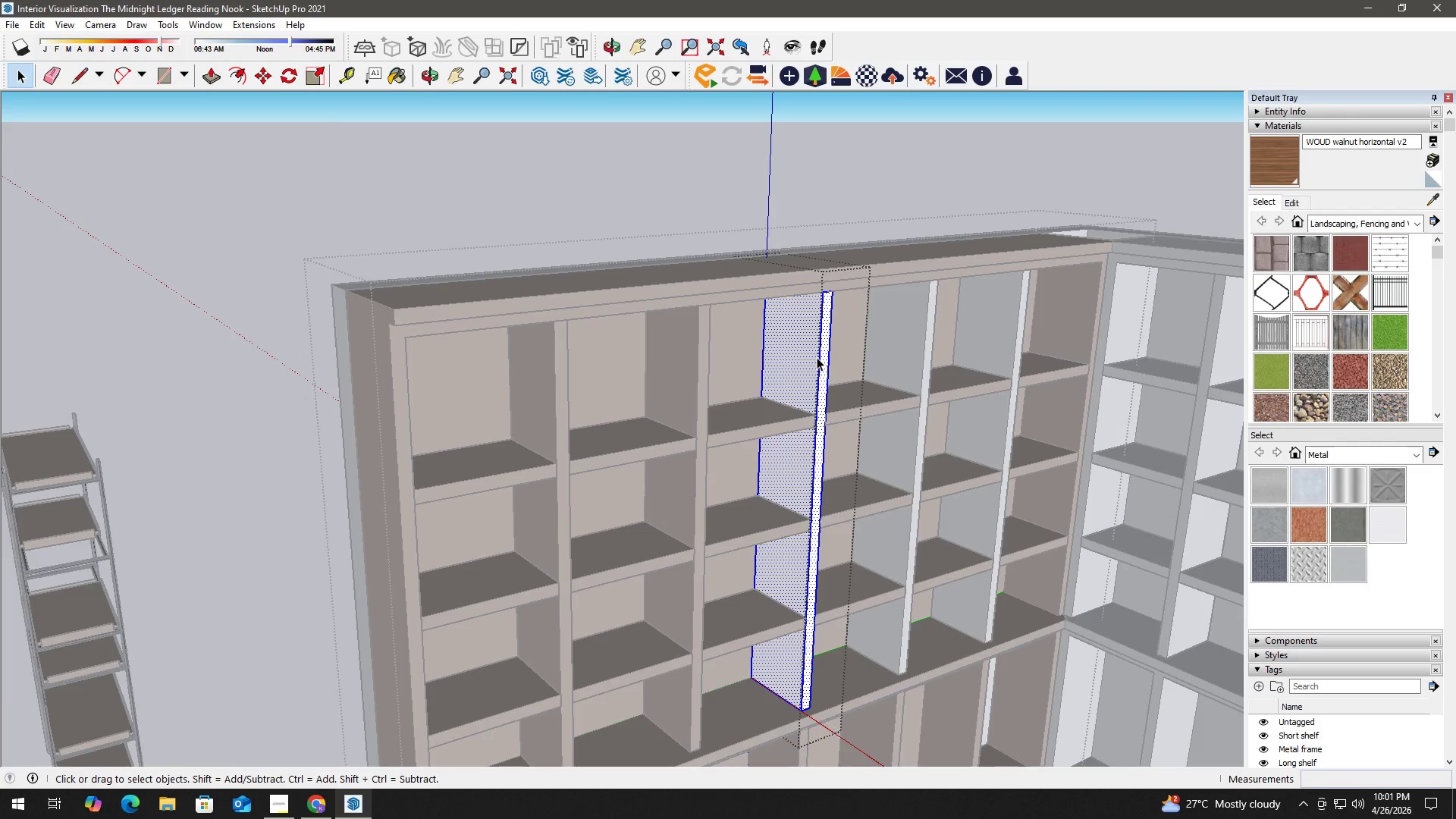 
triple_click([817, 357])
 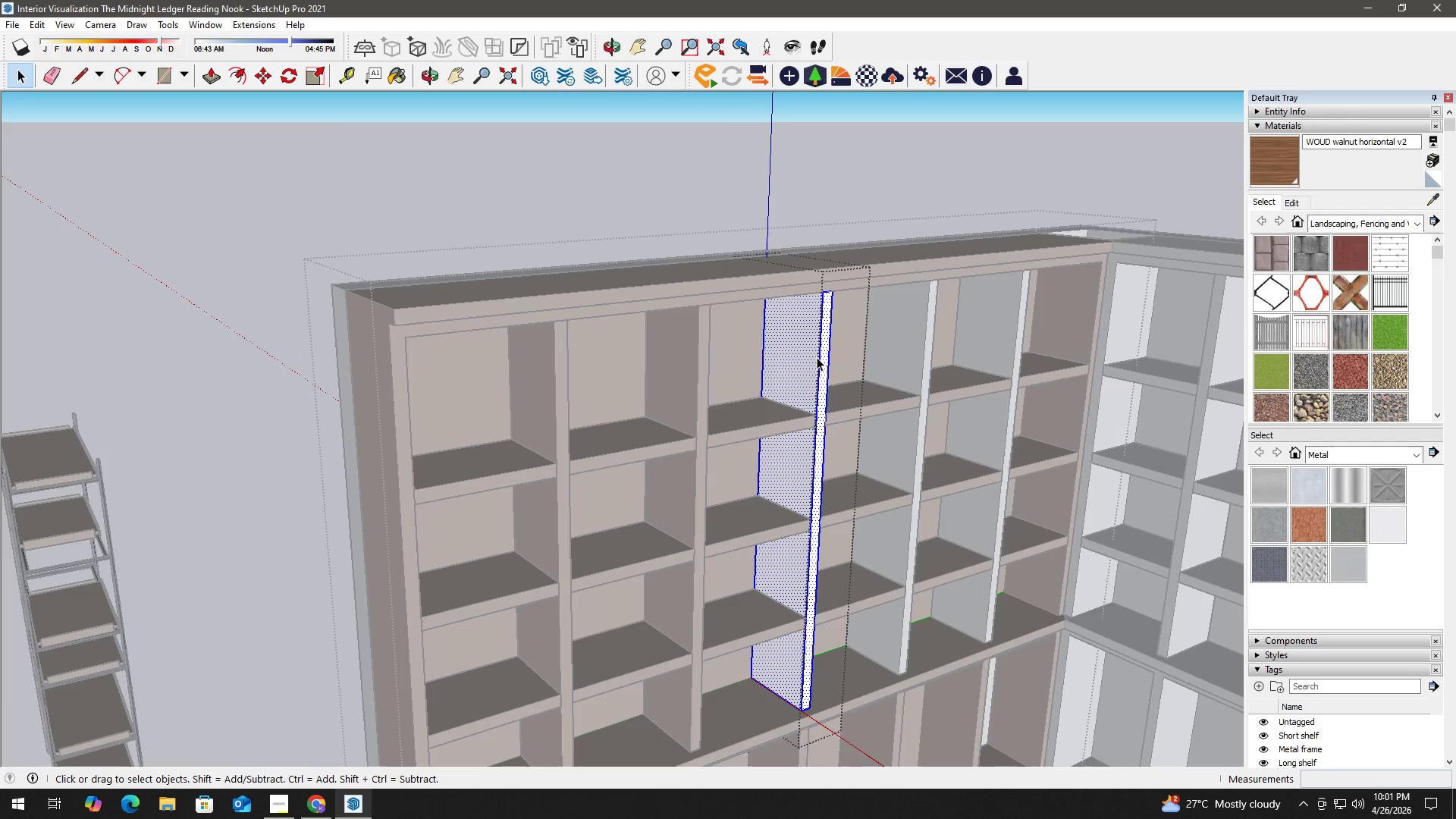 
triple_click([817, 357])
 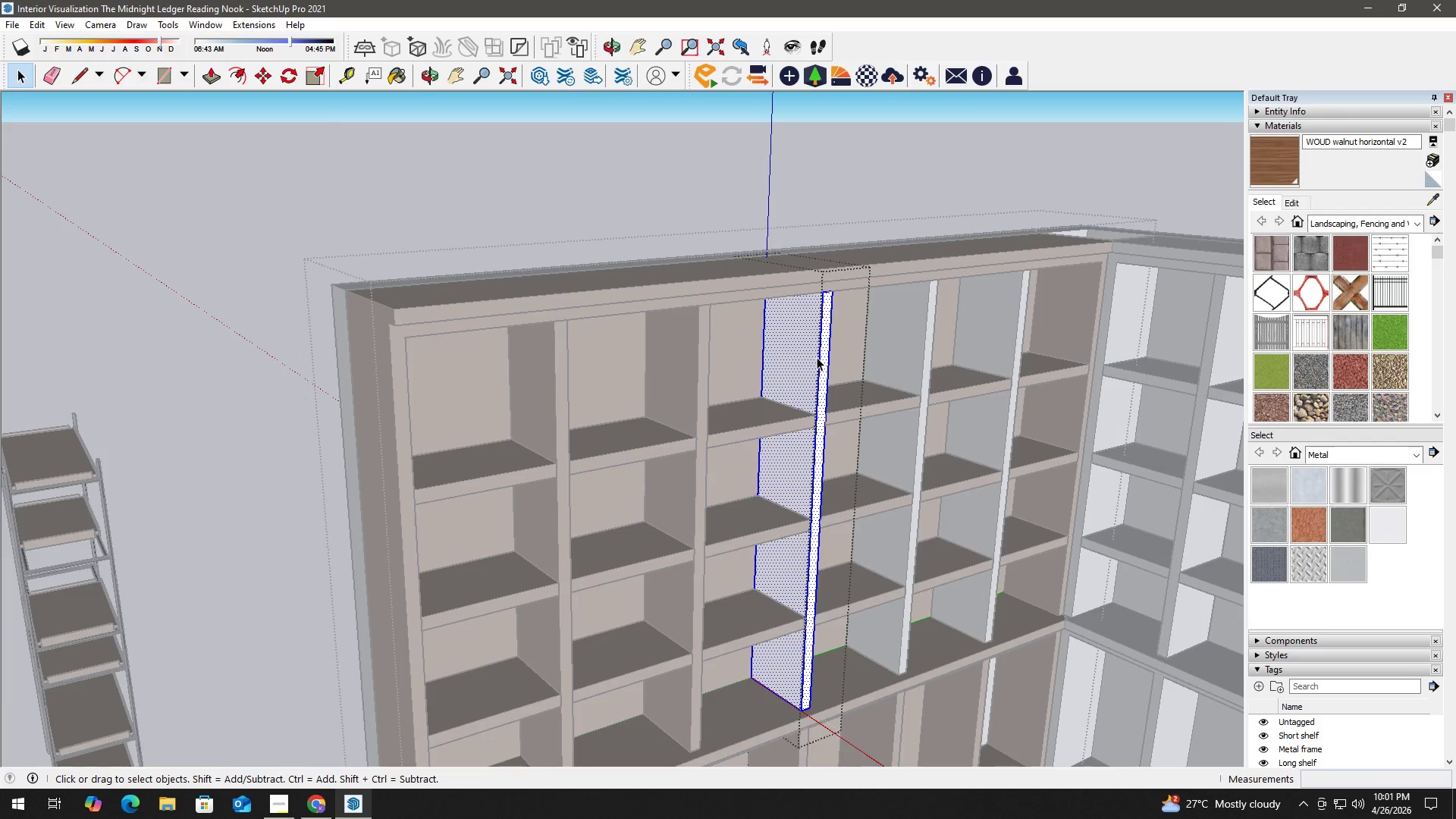 
key(B)
 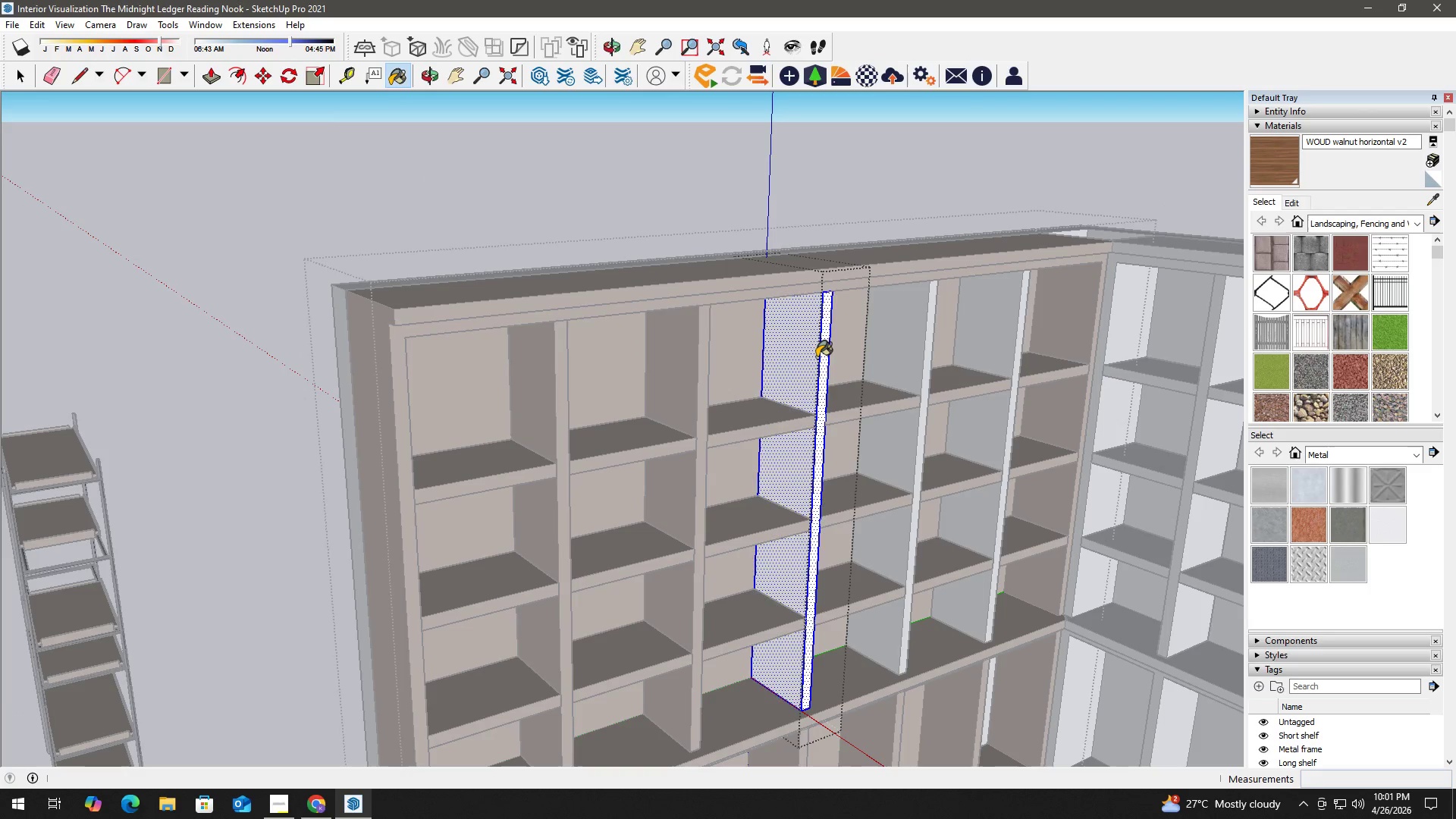 
triple_click([817, 357])
 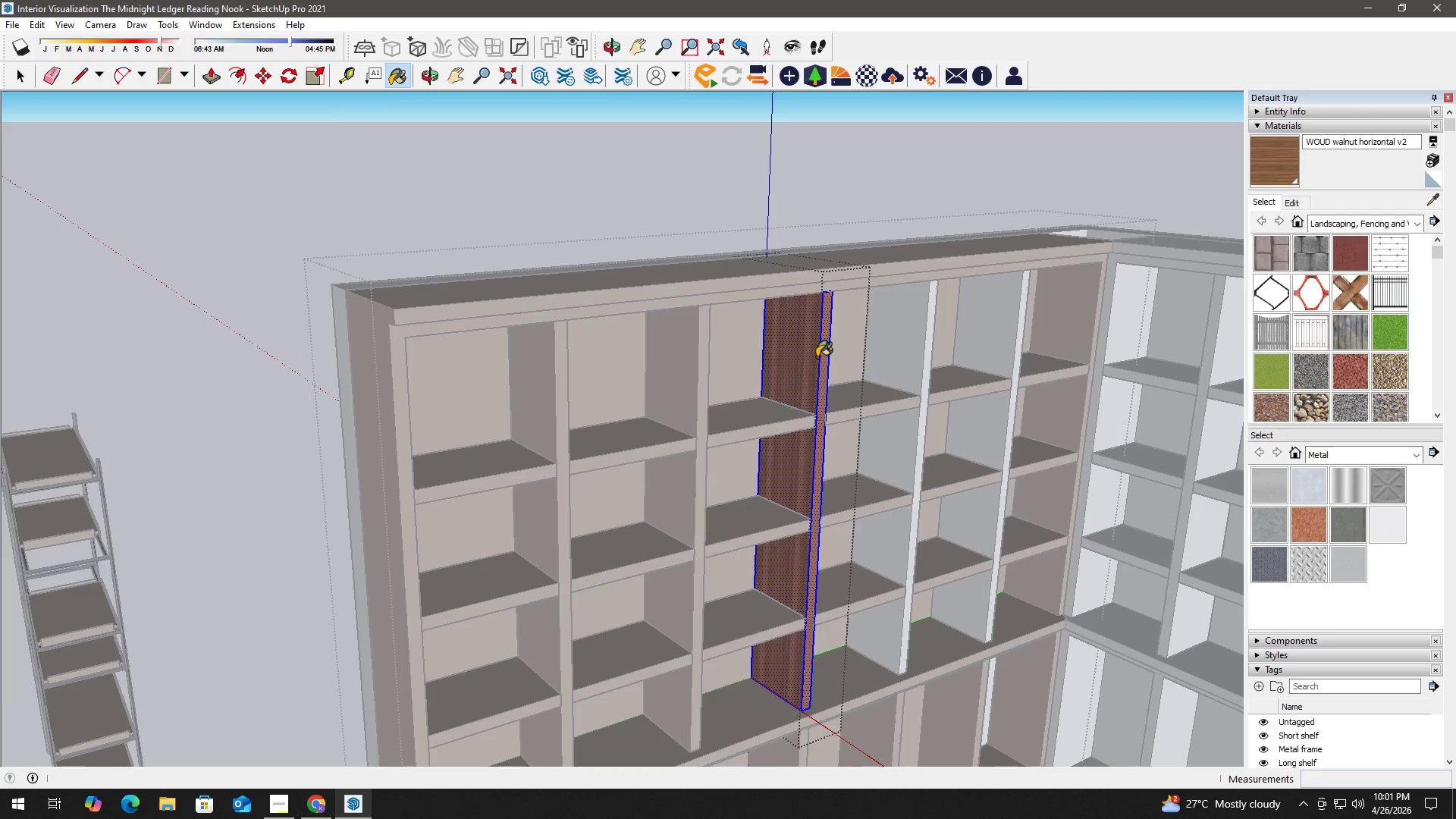 
triple_click([817, 357])
 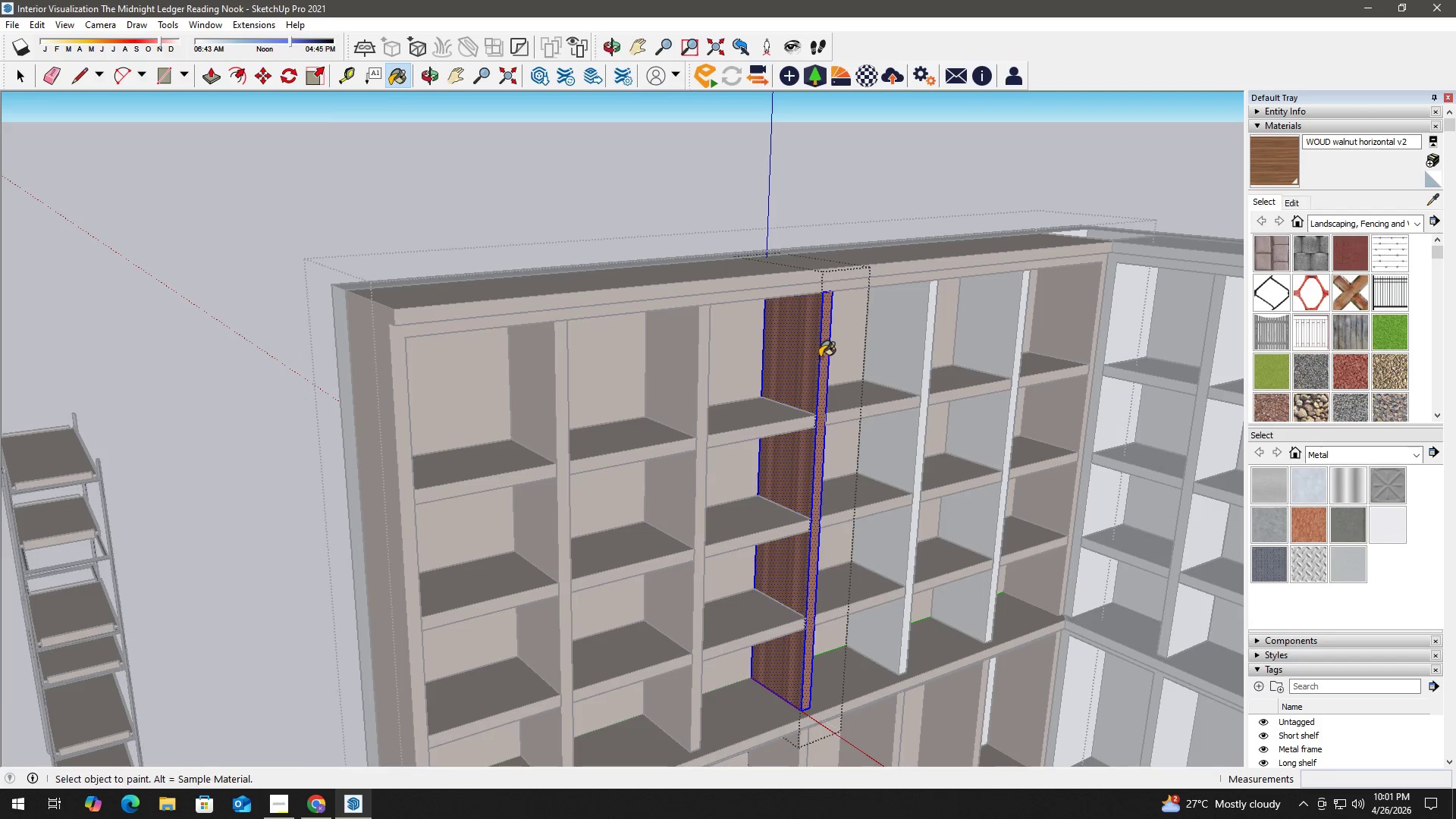 
key(Space)
 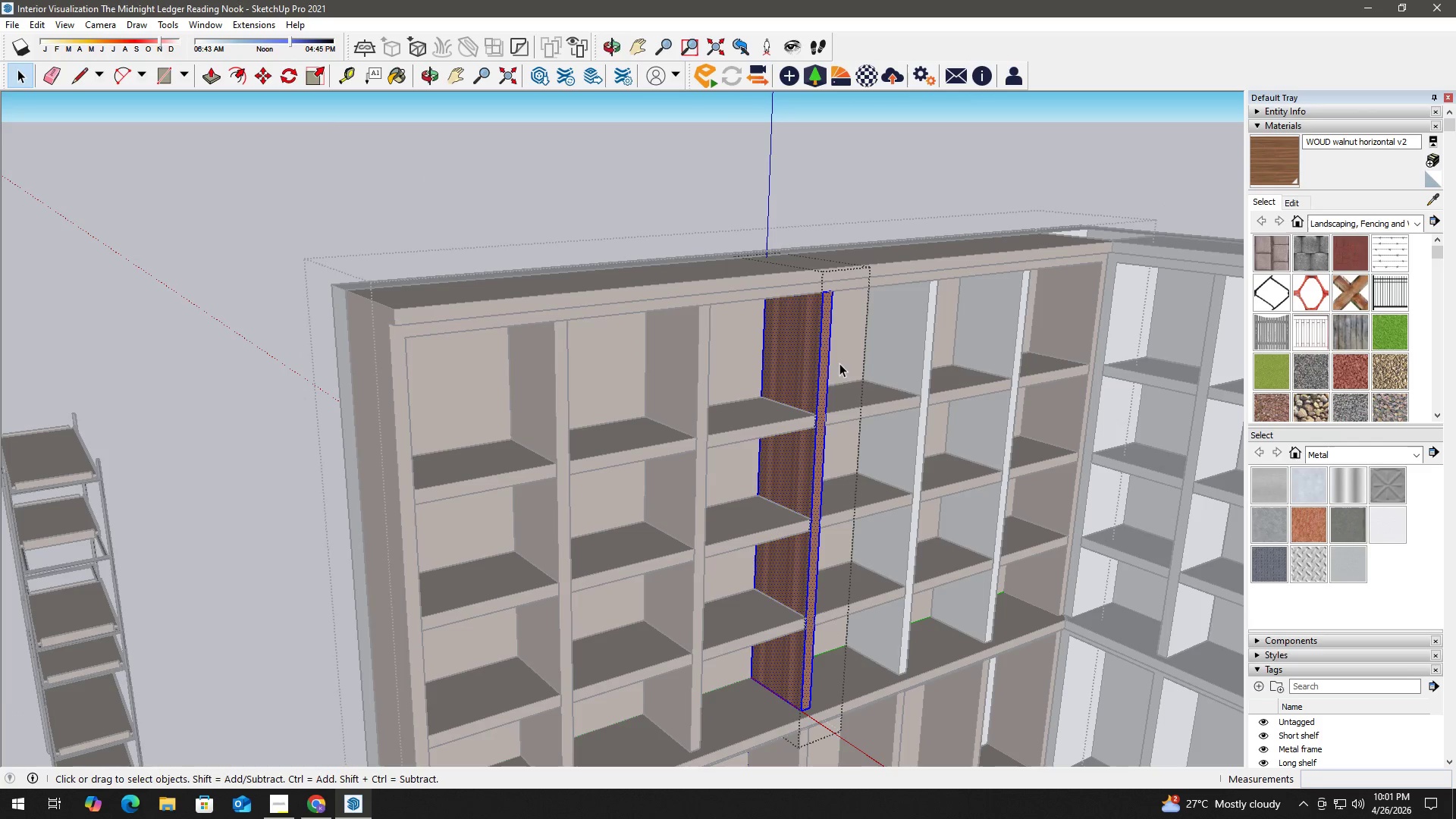 
key(H)
 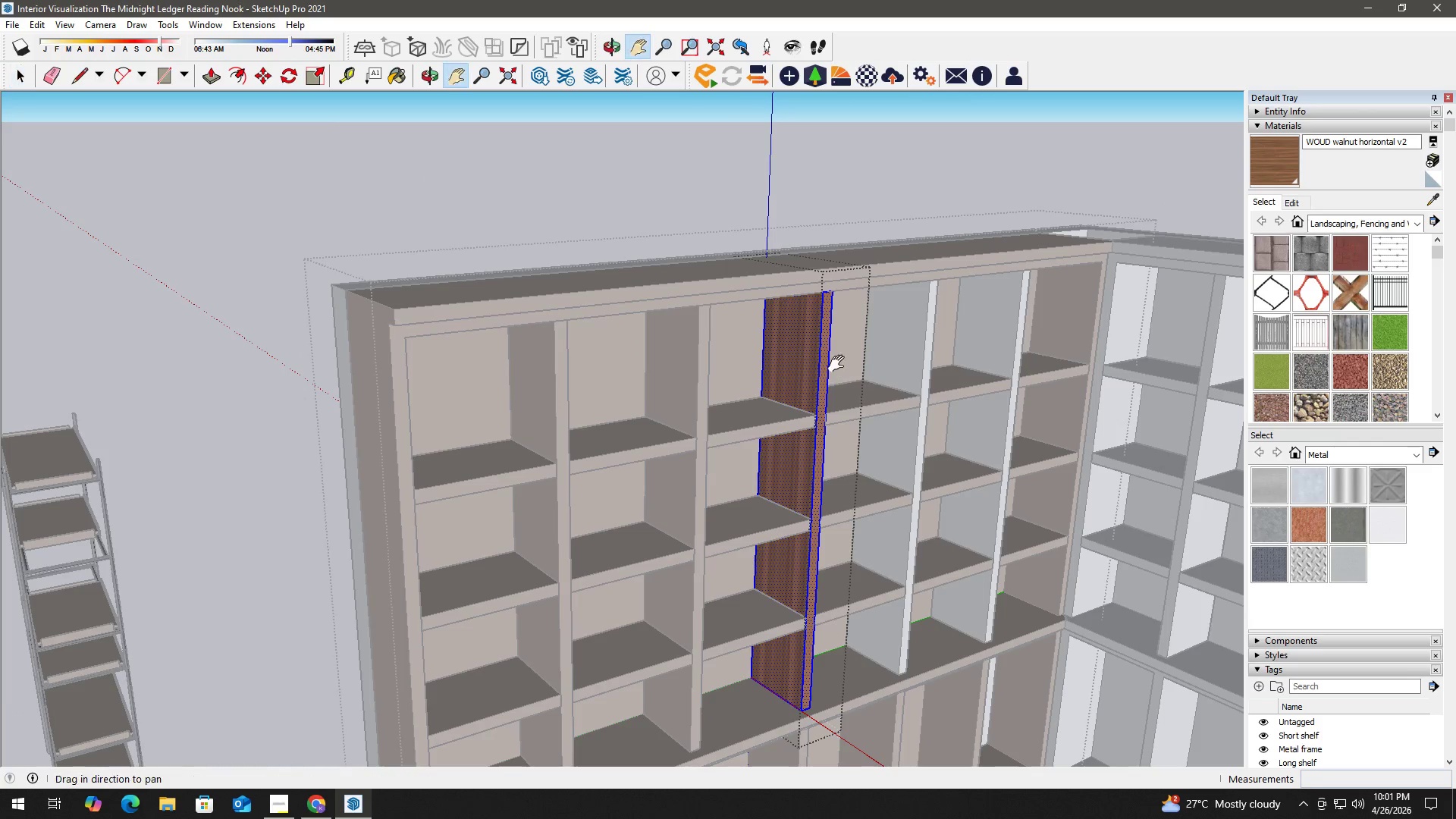 
left_click_drag(start_coordinate=[839, 364], to_coordinate=[579, 375])
 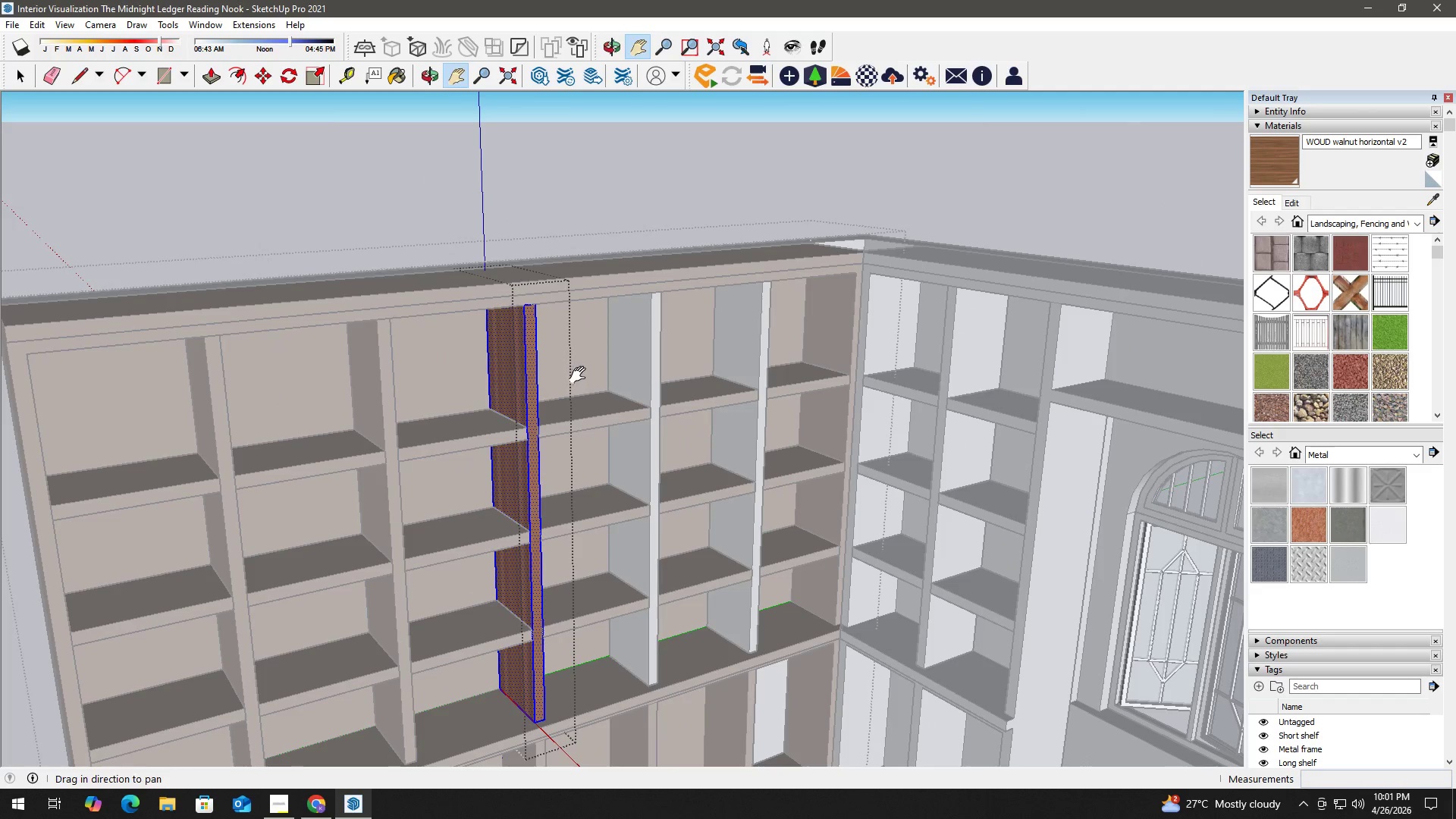 
key(Space)
 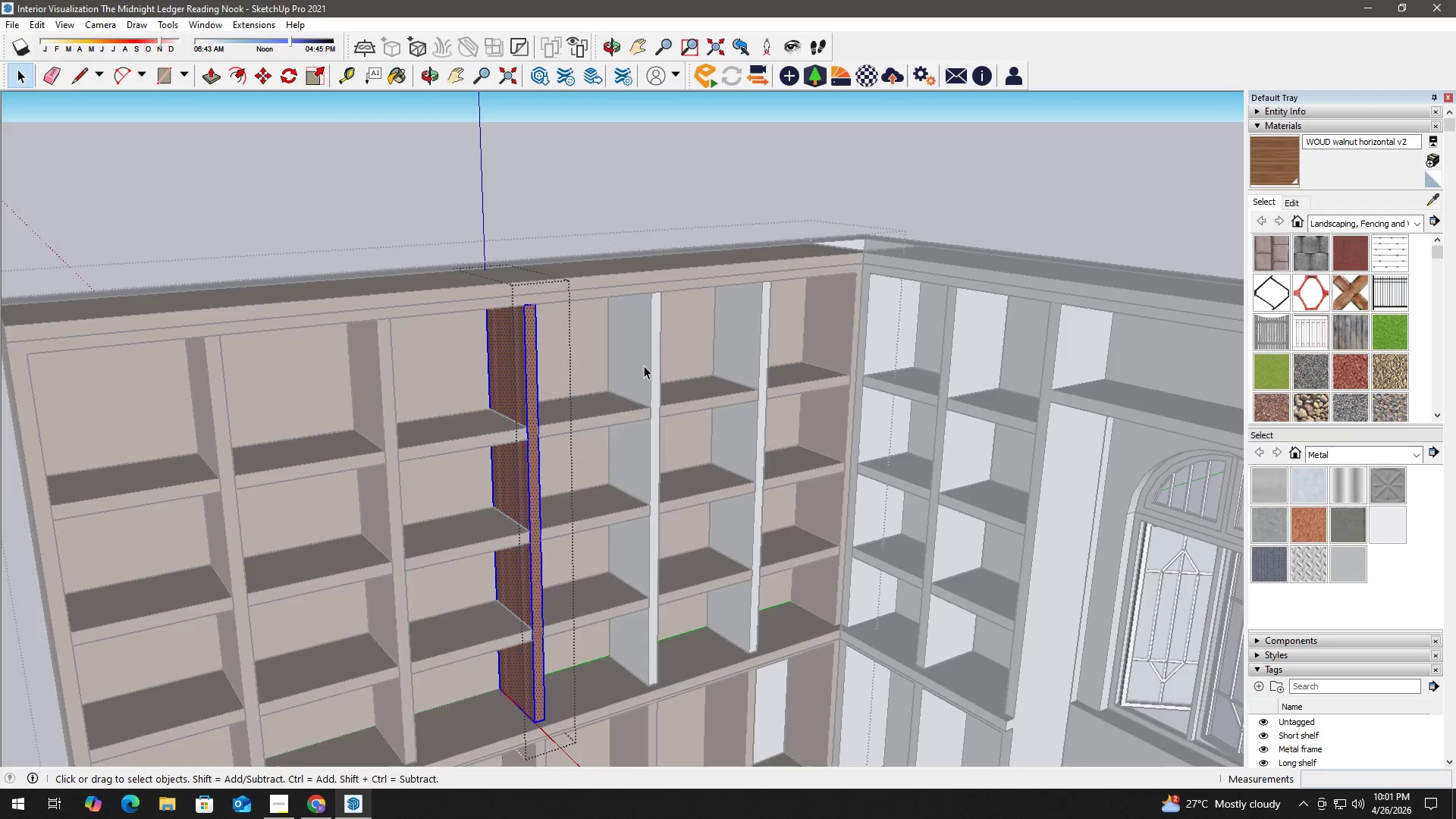 
key(Escape)
 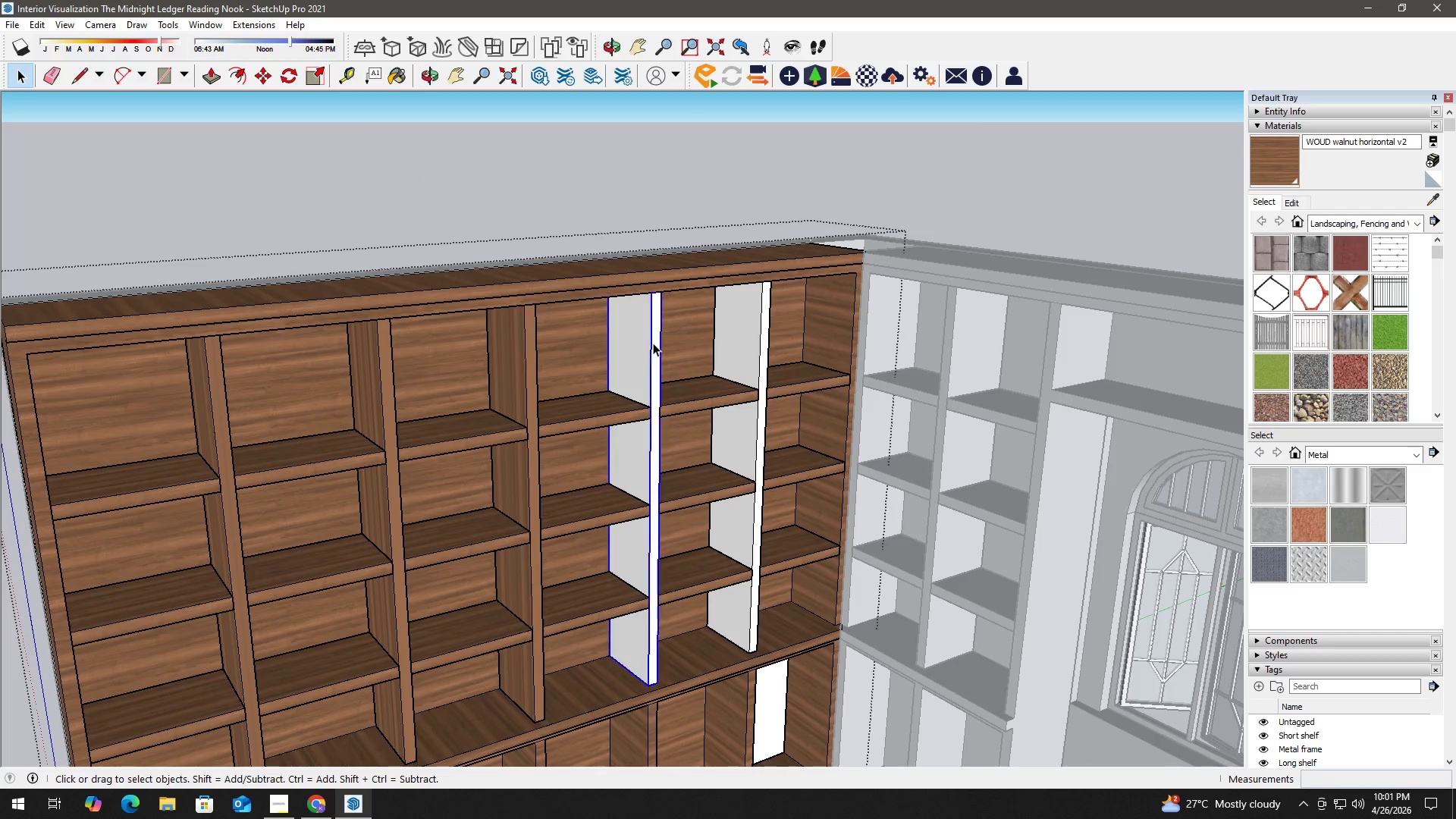 
double_click([653, 342])
 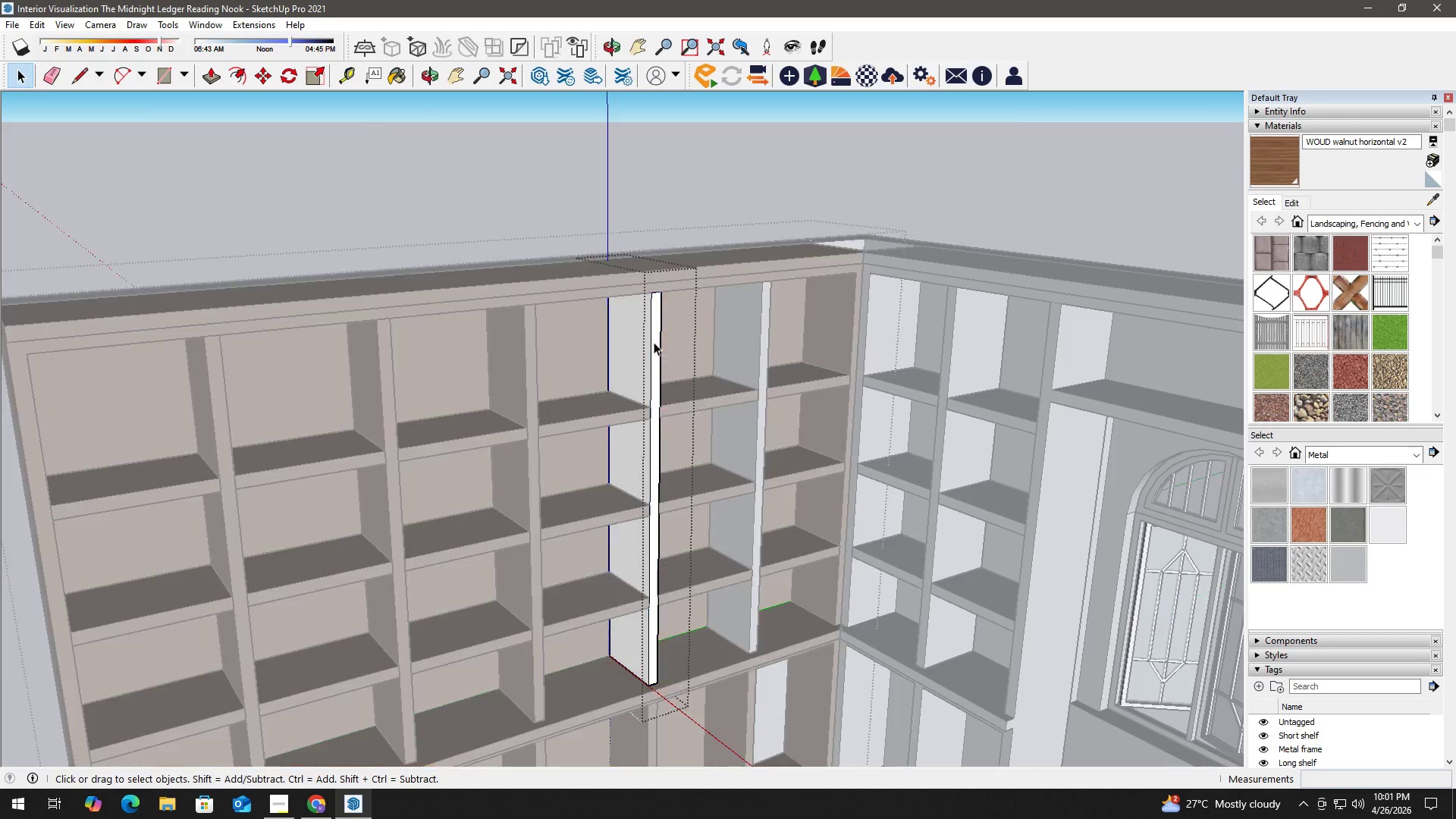 
triple_click([654, 342])
 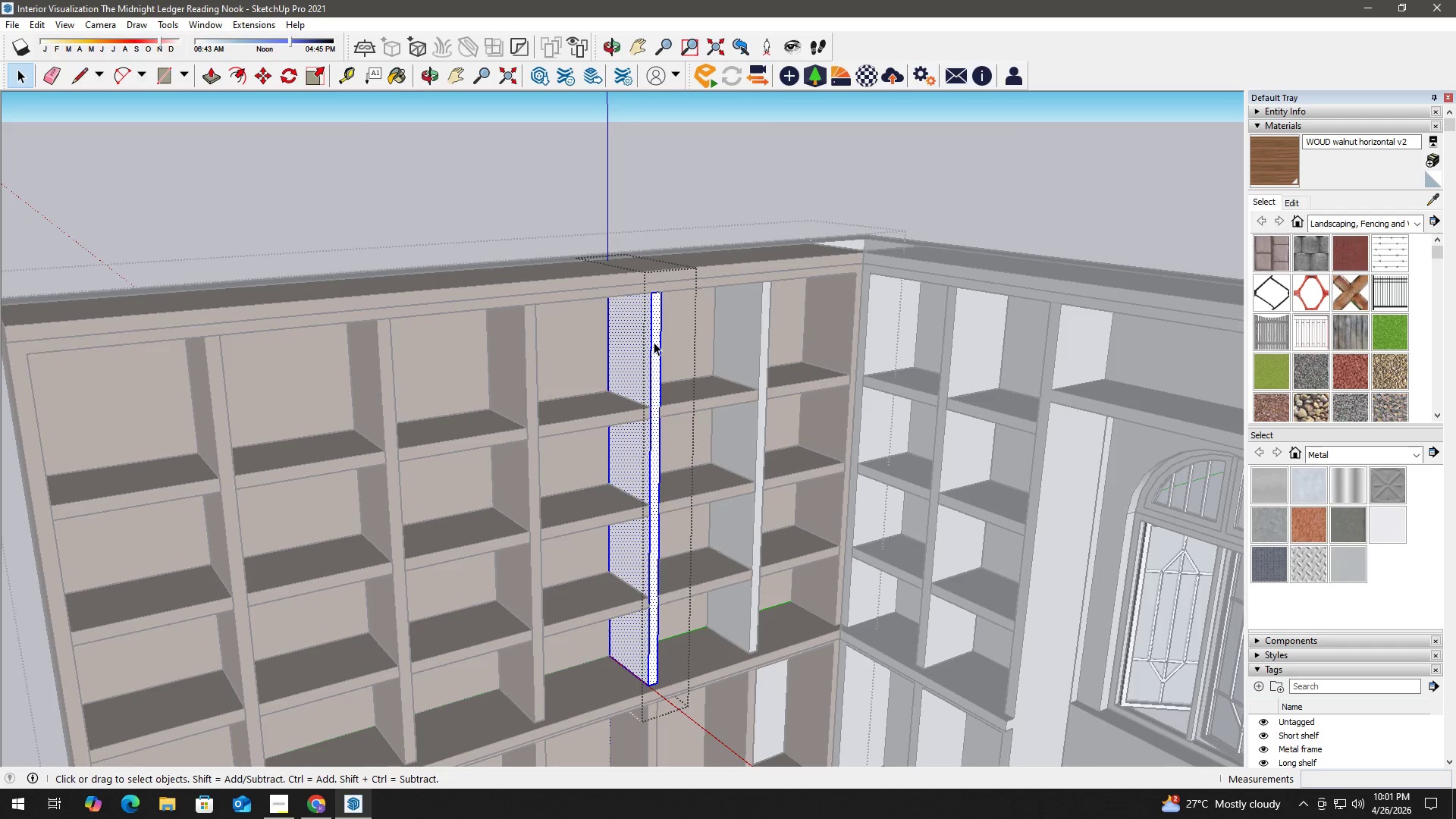 
triple_click([654, 342])
 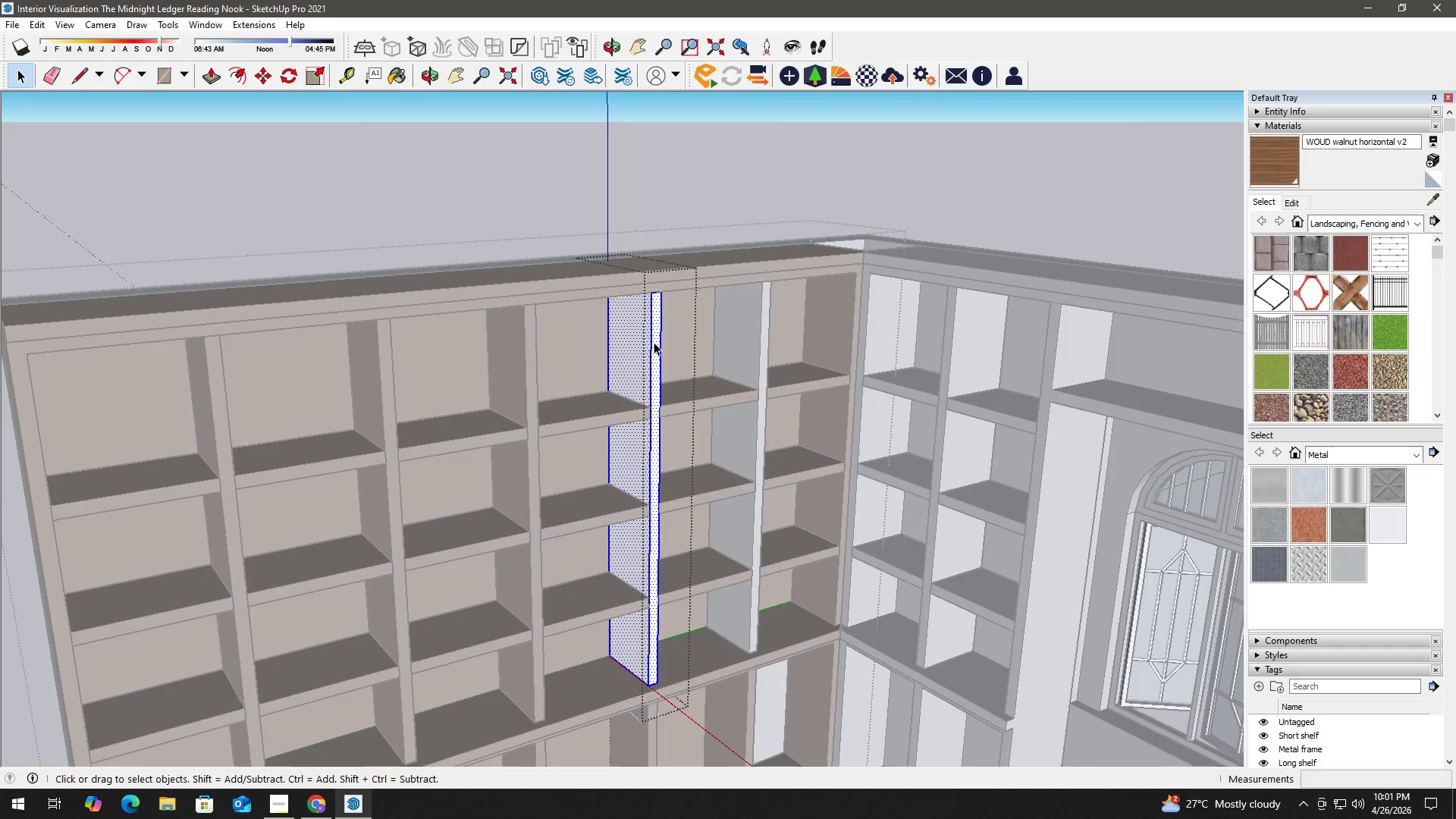 
triple_click([654, 342])
 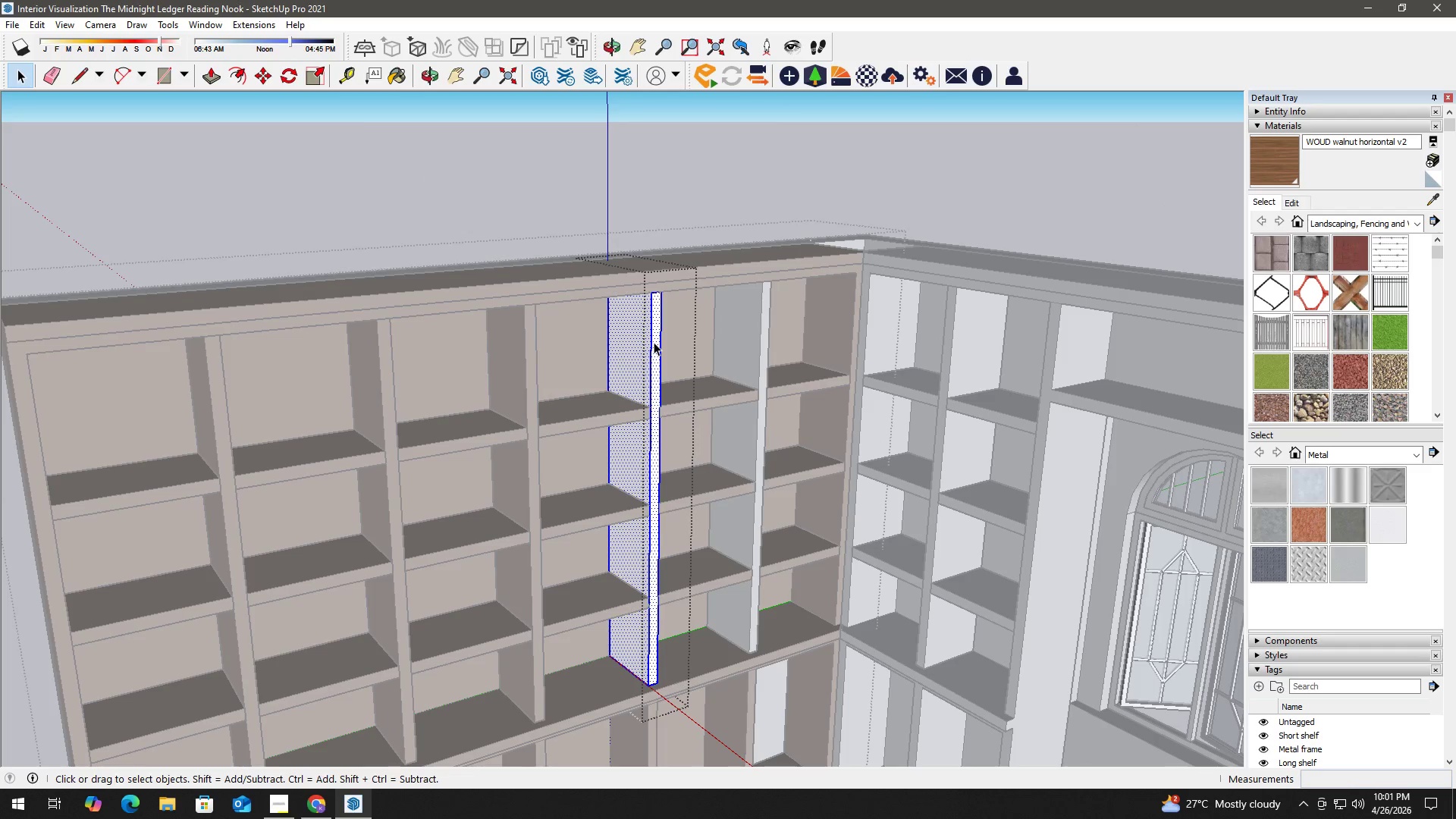 
key(B)
 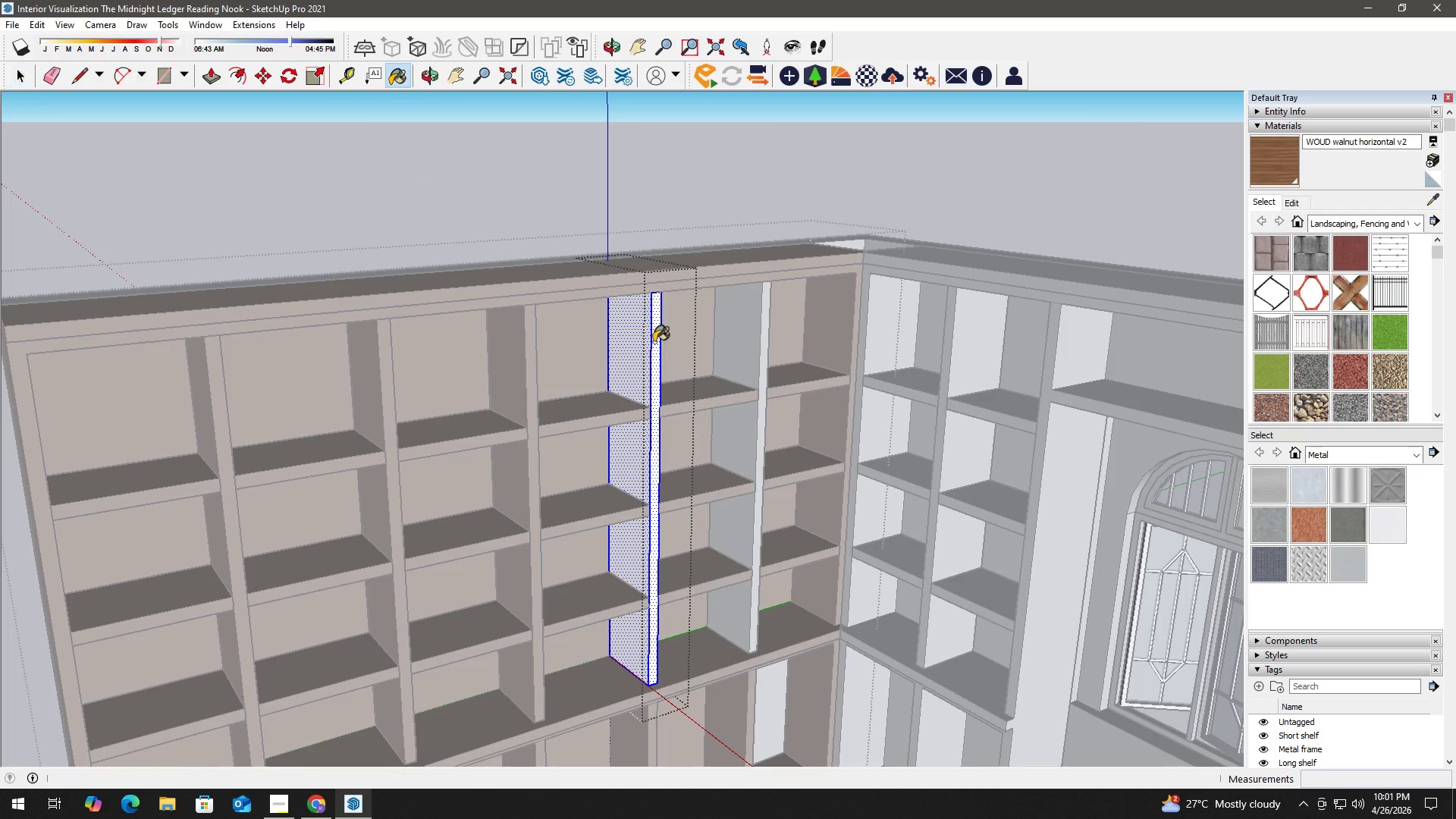 
triple_click([654, 342])
 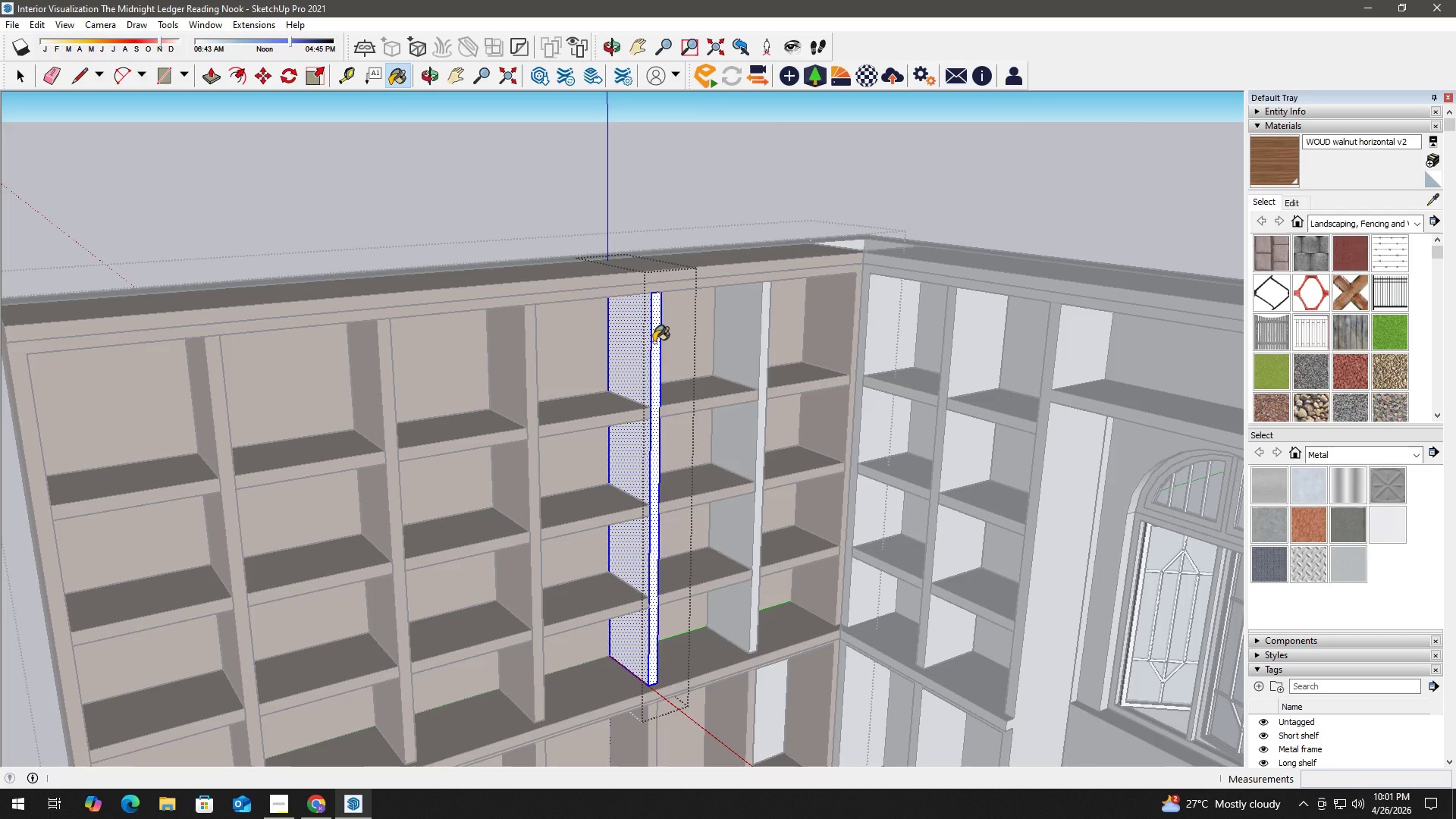 
triple_click([654, 342])
 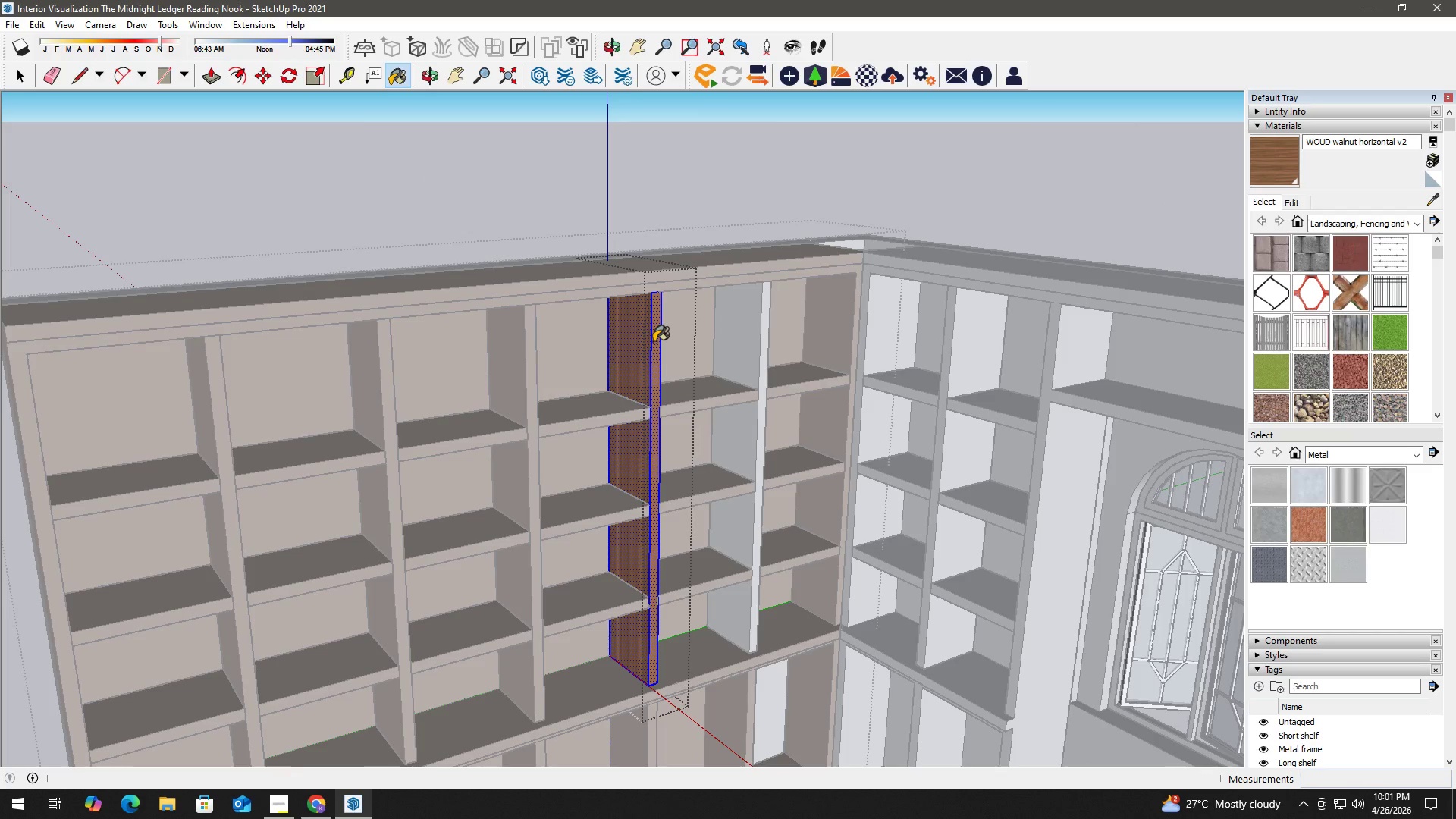 
triple_click([654, 342])
 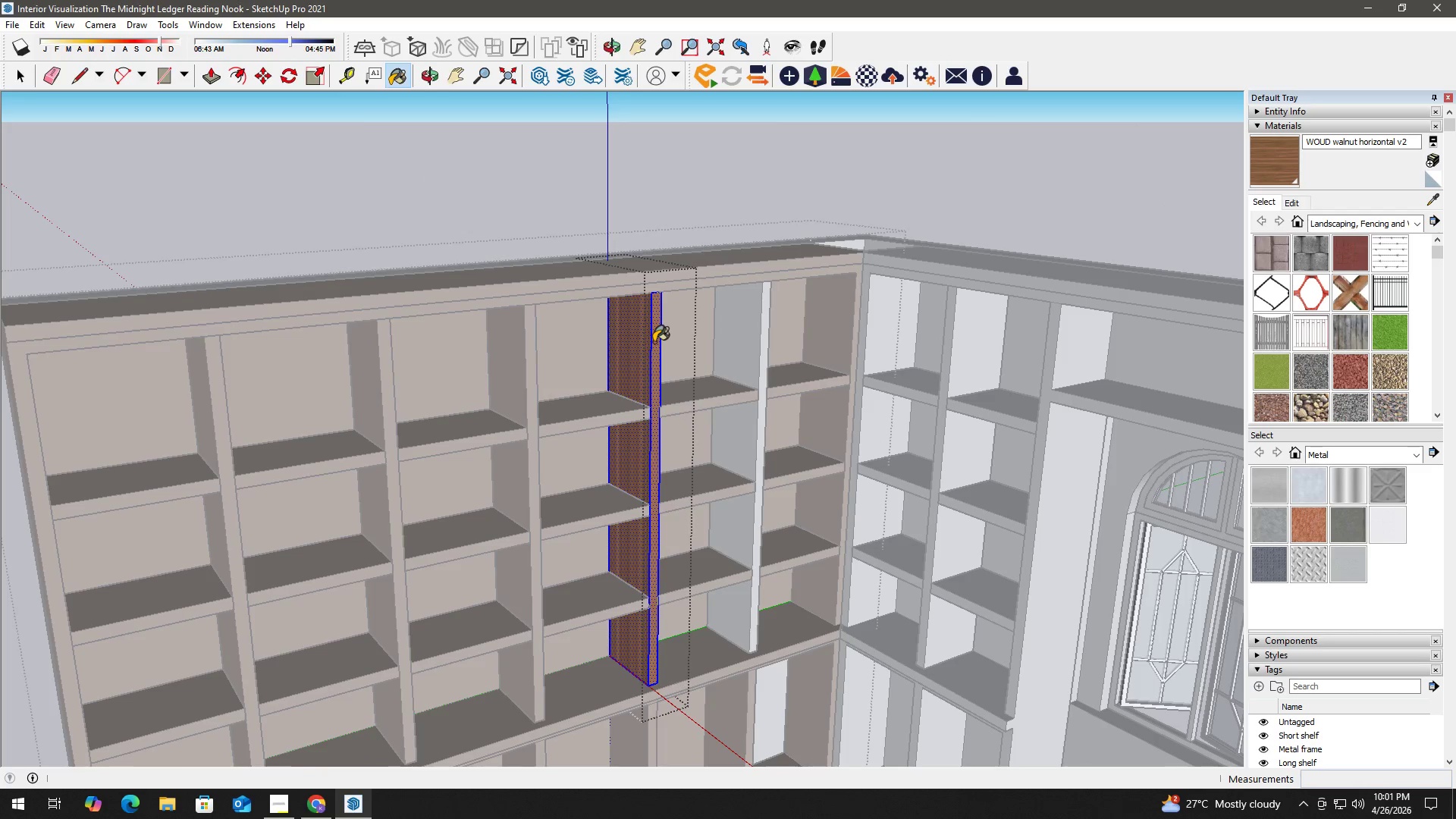 
triple_click([654, 342])
 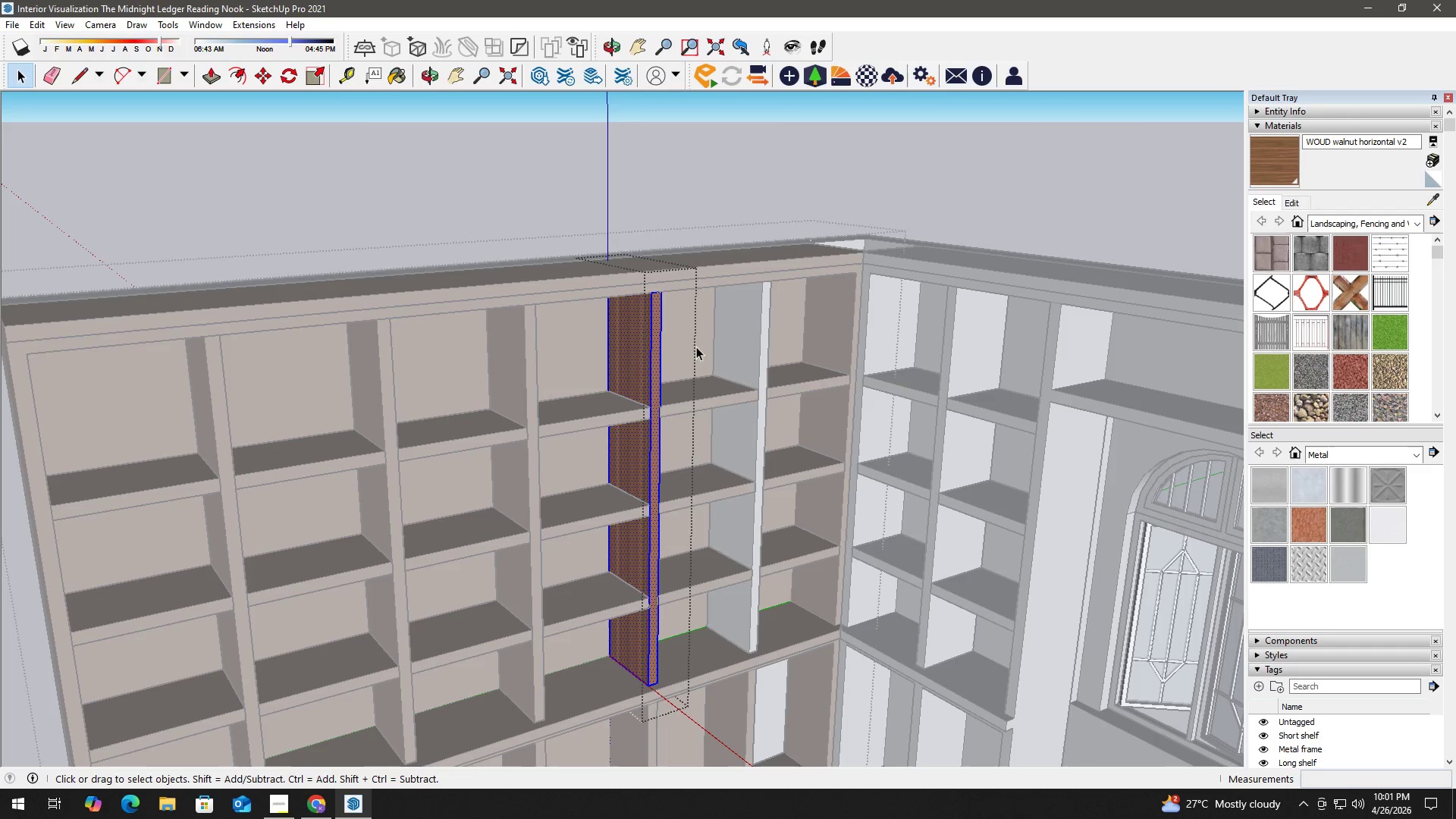 
key(Space)
 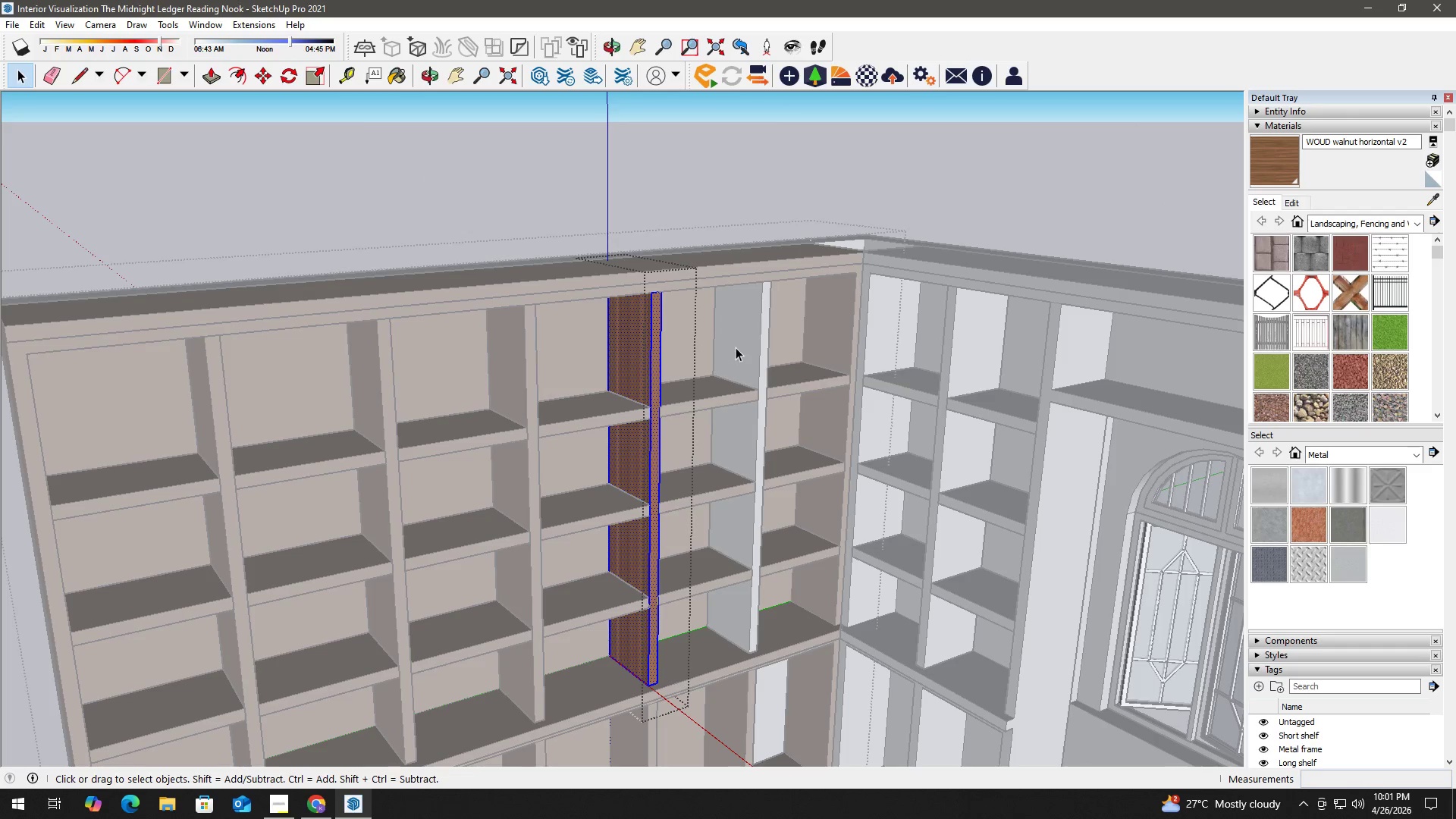 
key(Escape)
 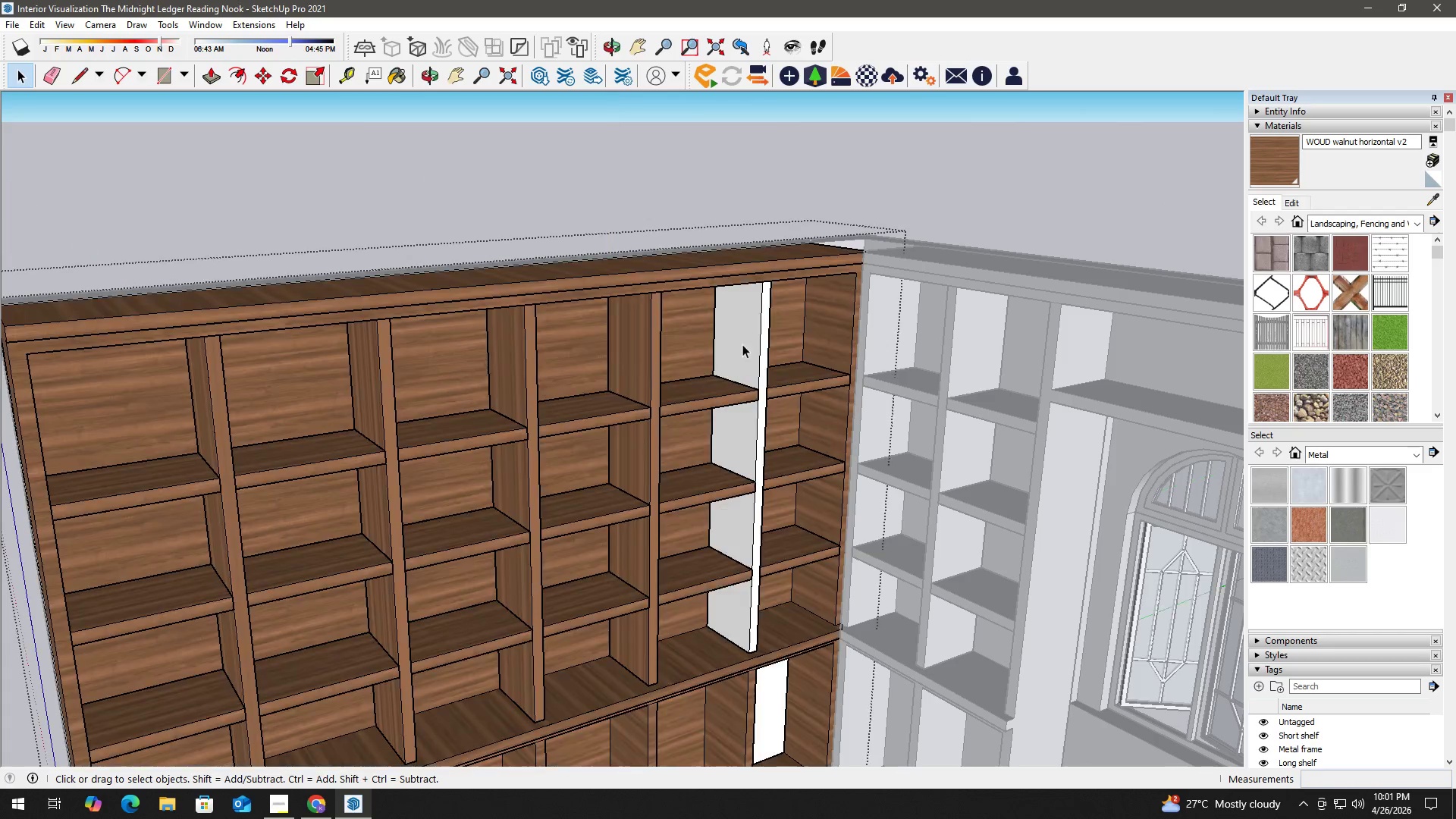 
triple_click([742, 344])
 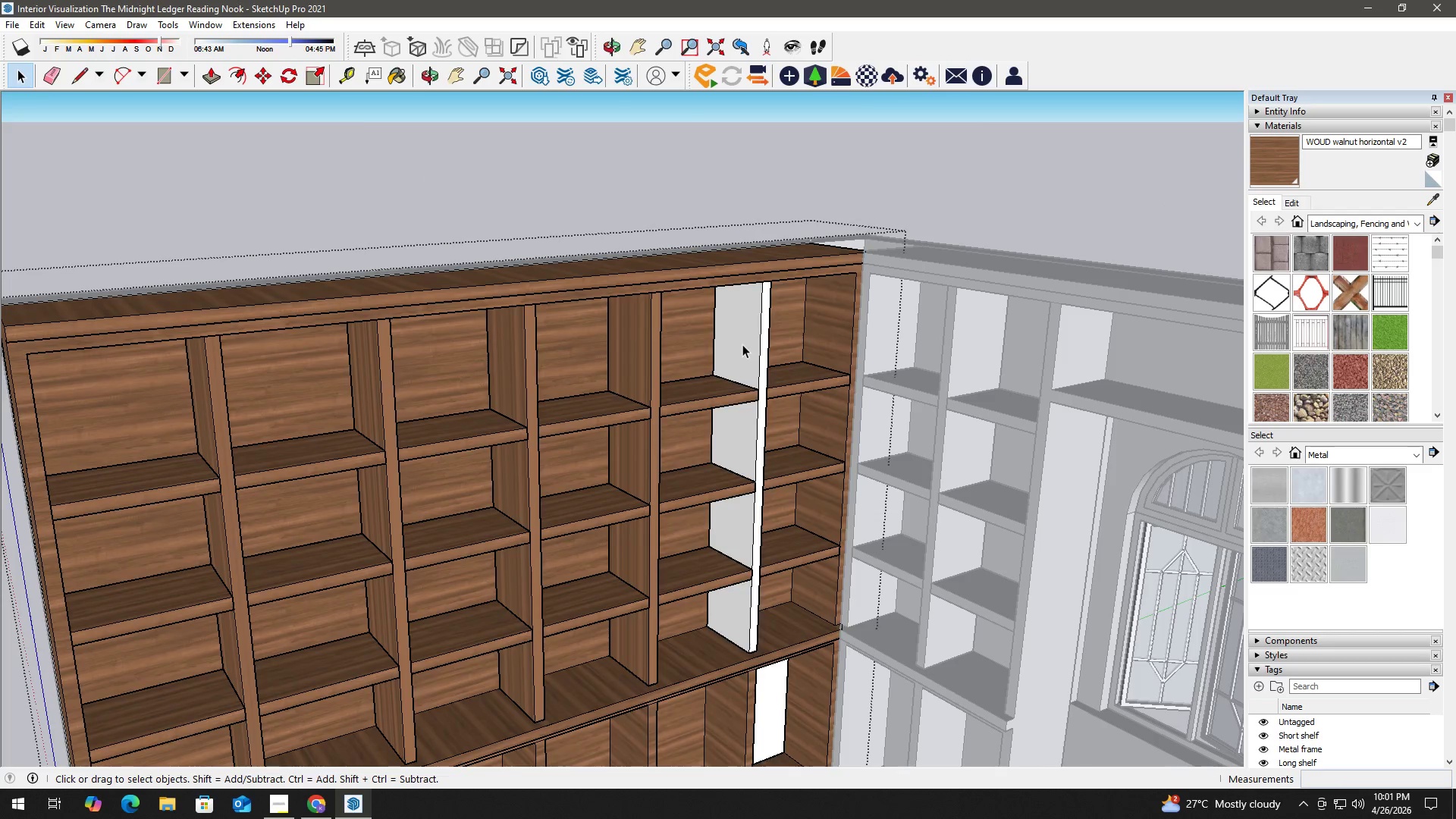 
triple_click([742, 344])
 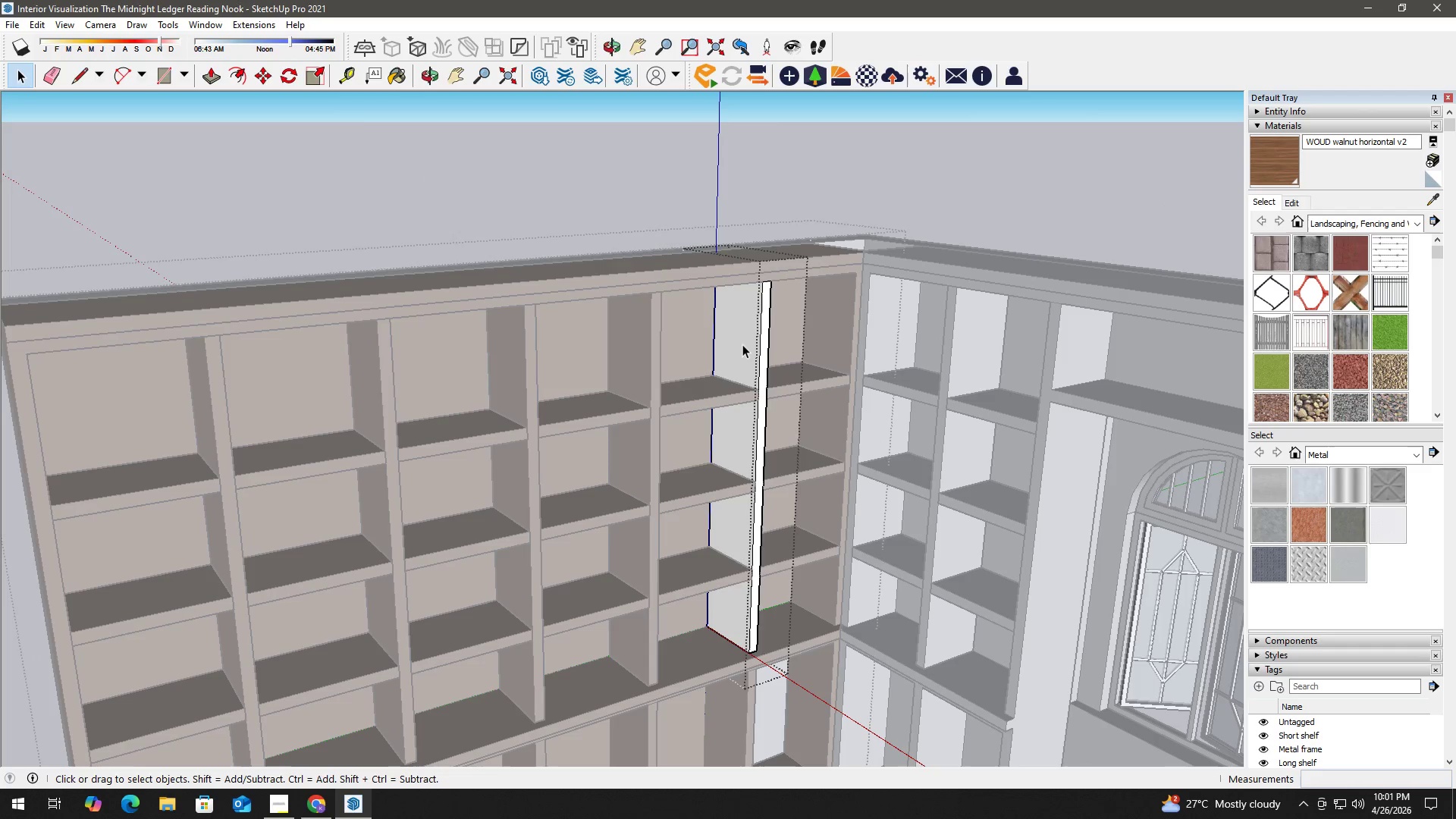 
triple_click([742, 344])
 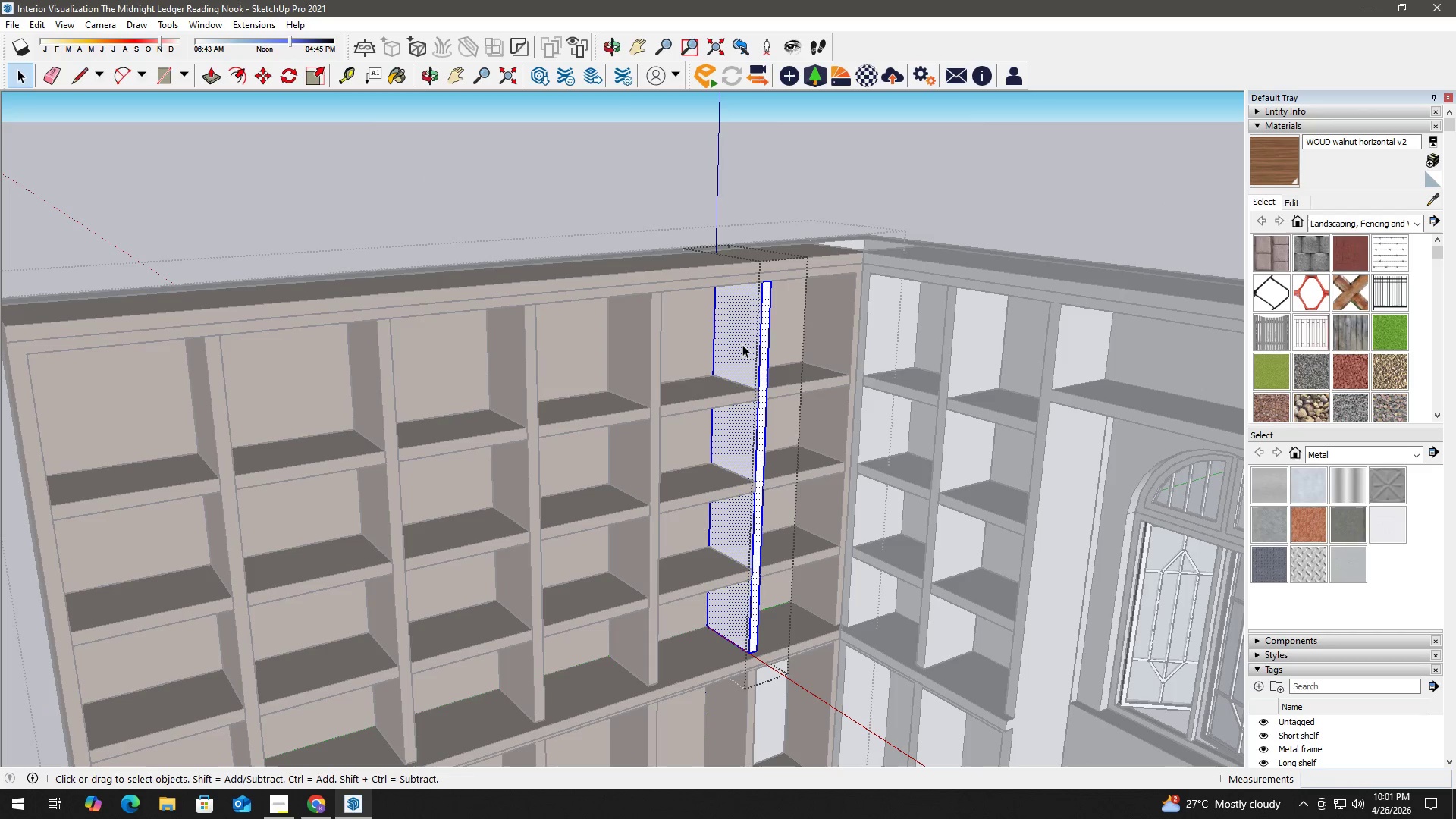 
triple_click([742, 344])
 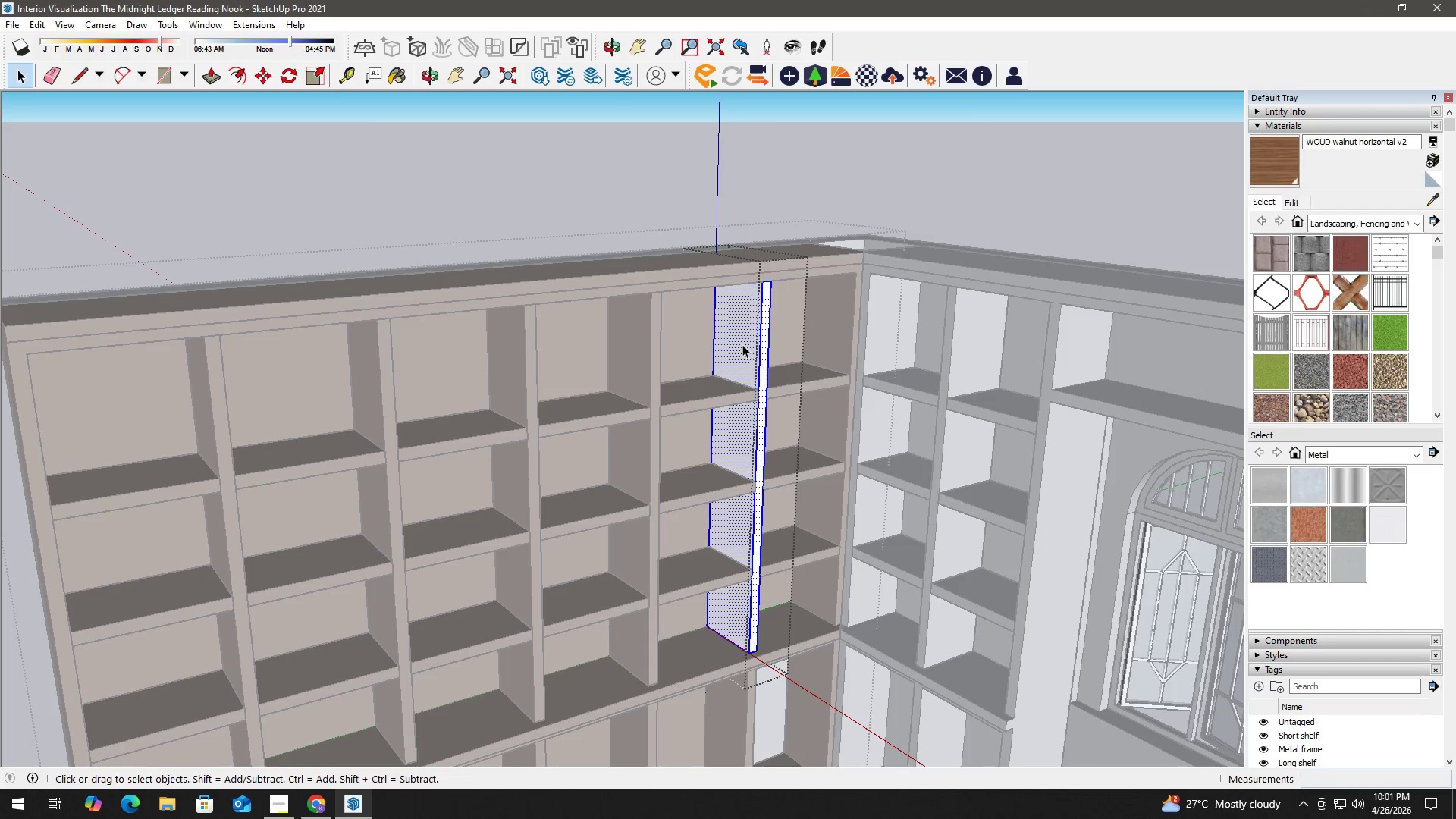 
key(B)
 